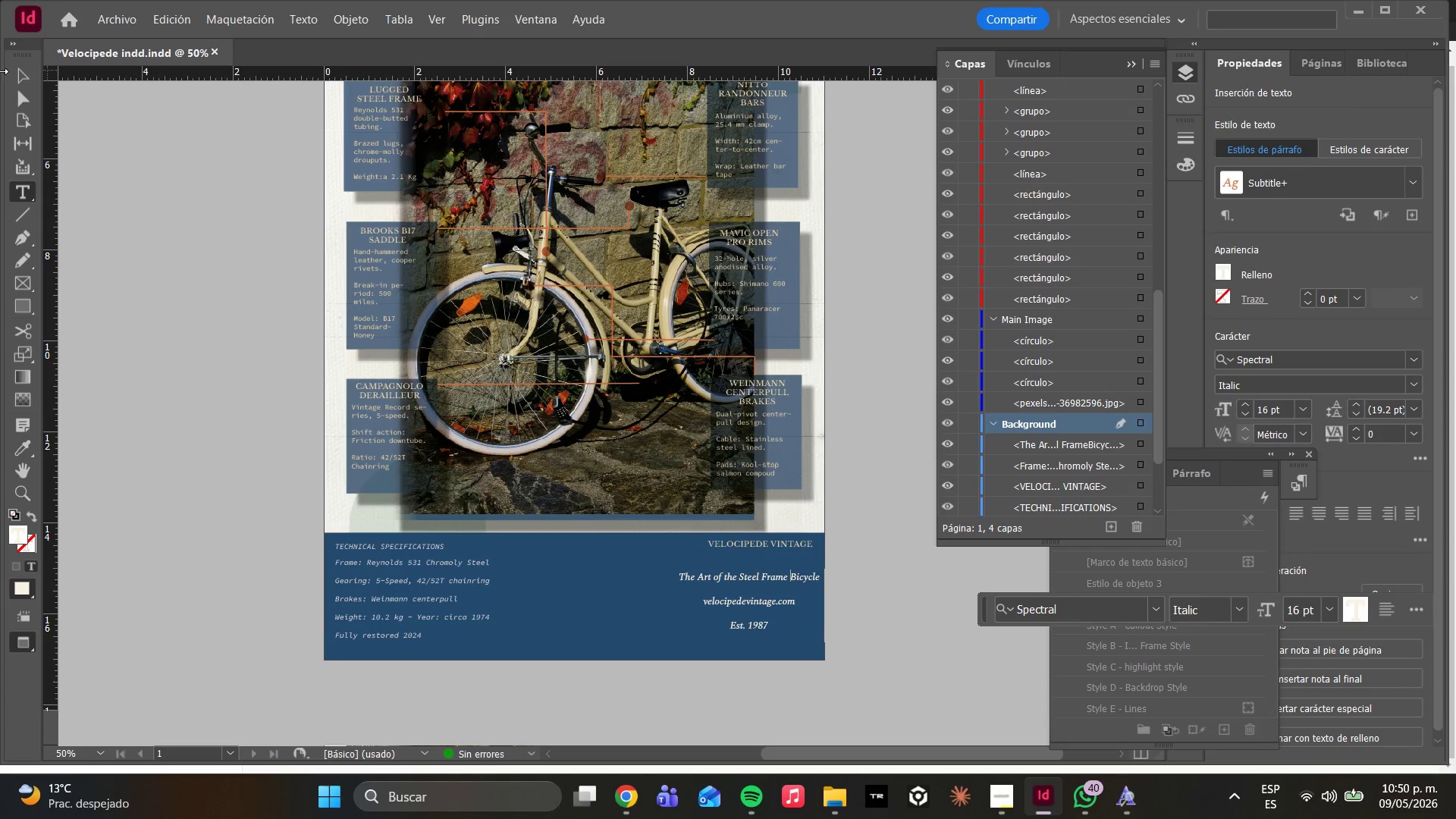 
left_click([20, 102])
 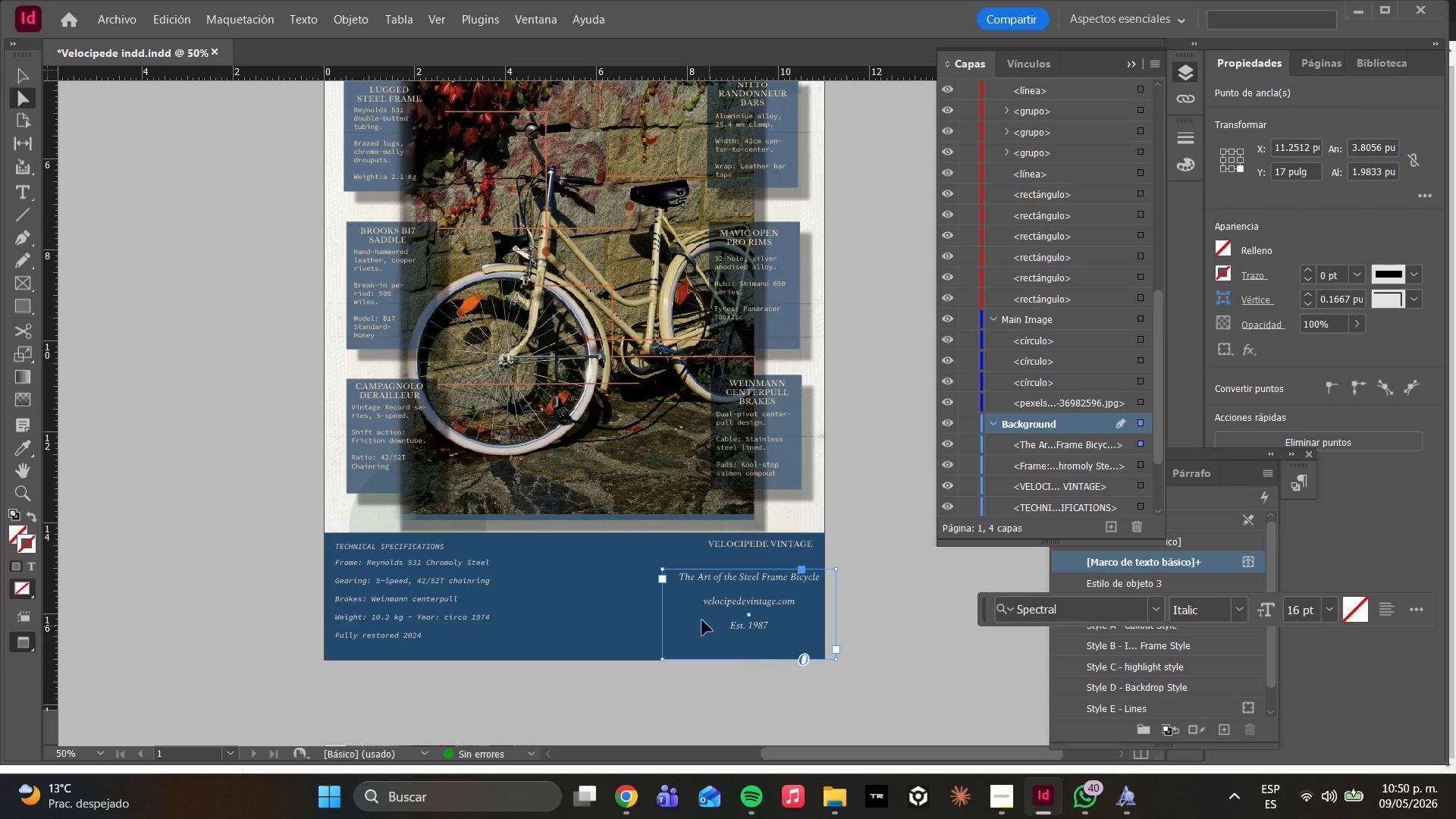 
left_click_drag(start_coordinate=[717, 620], to_coordinate=[608, 617])
 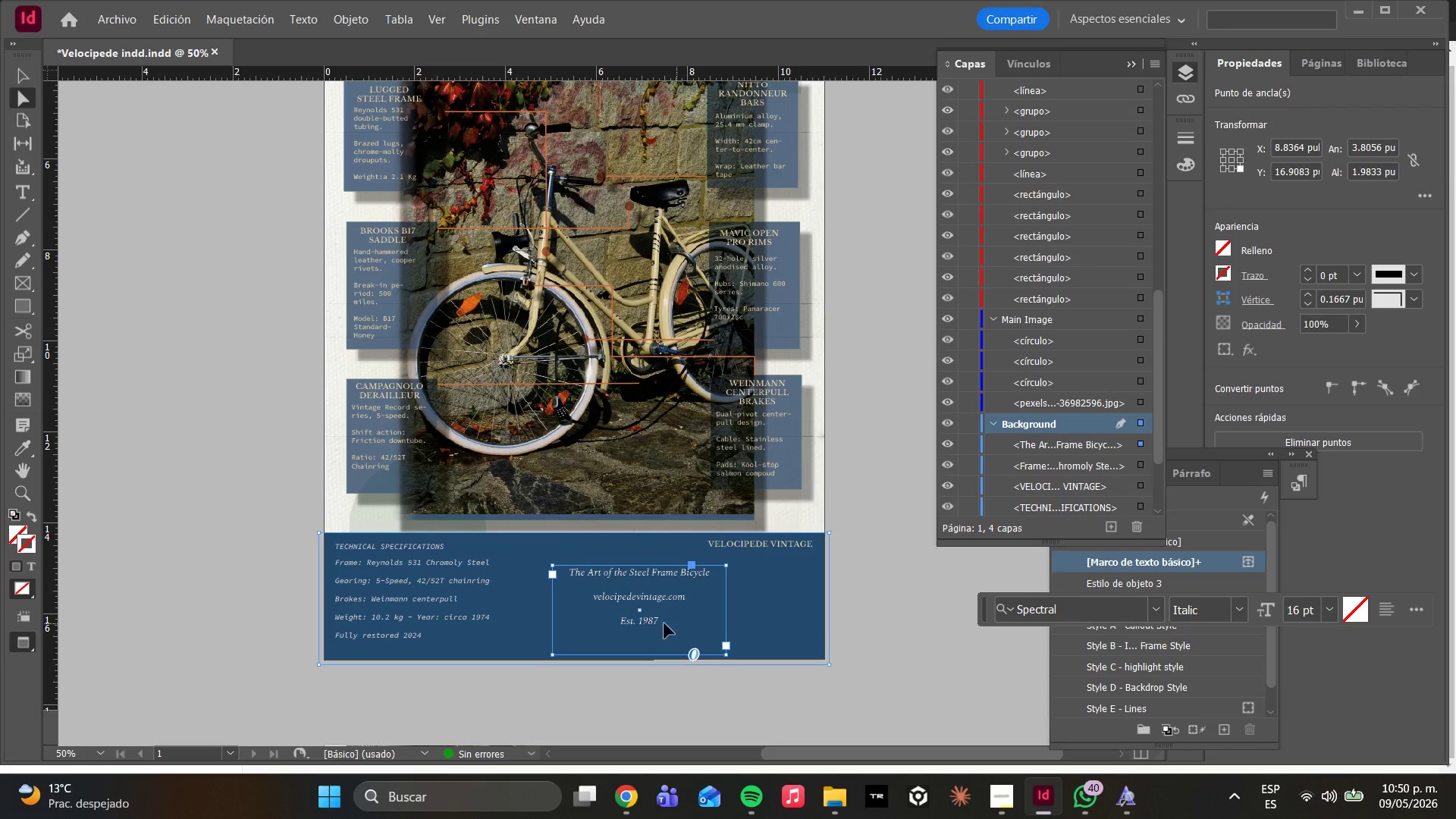 
left_click_drag(start_coordinate=[644, 628], to_coordinate=[735, 624])
 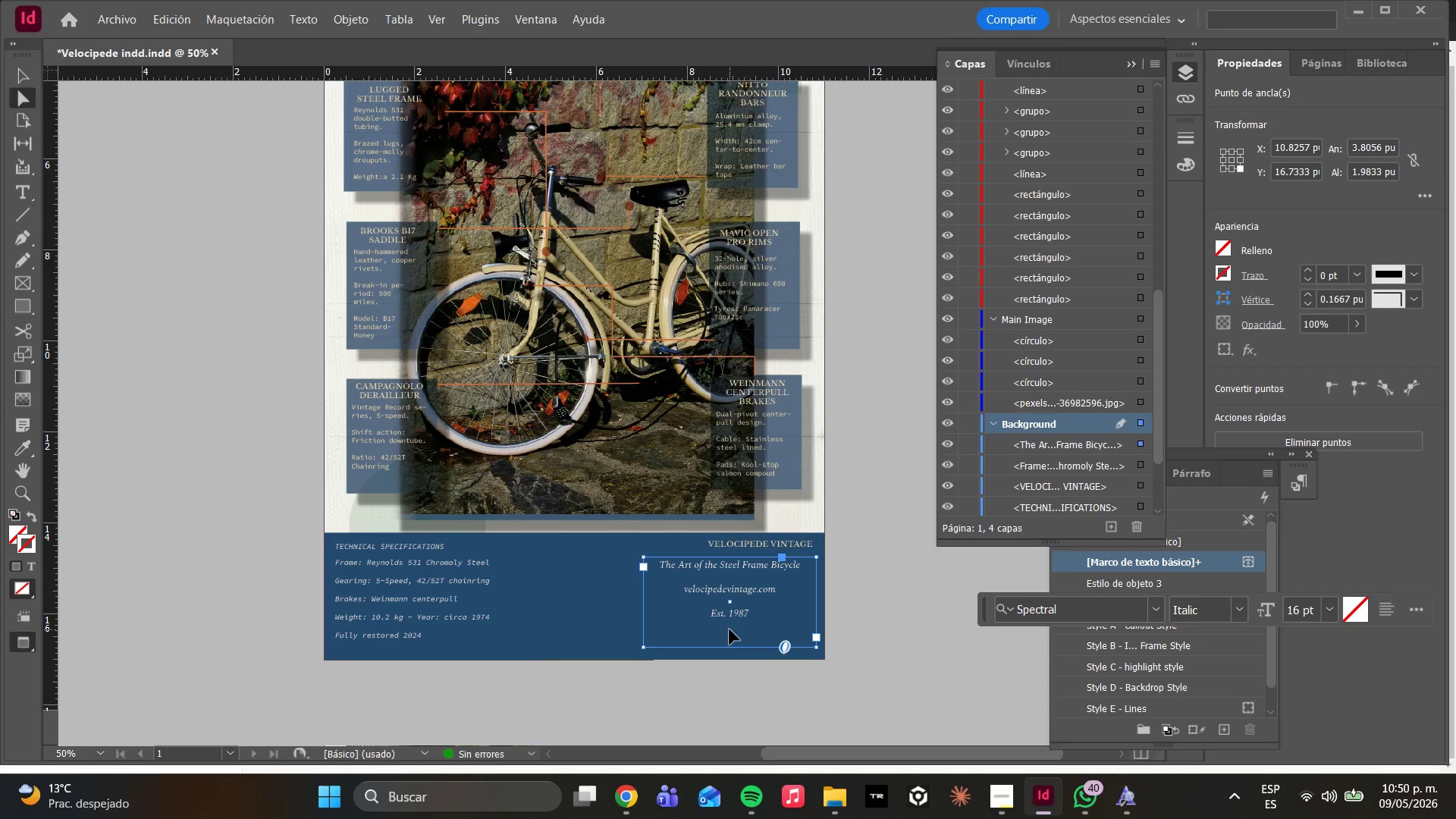 
key(W)
 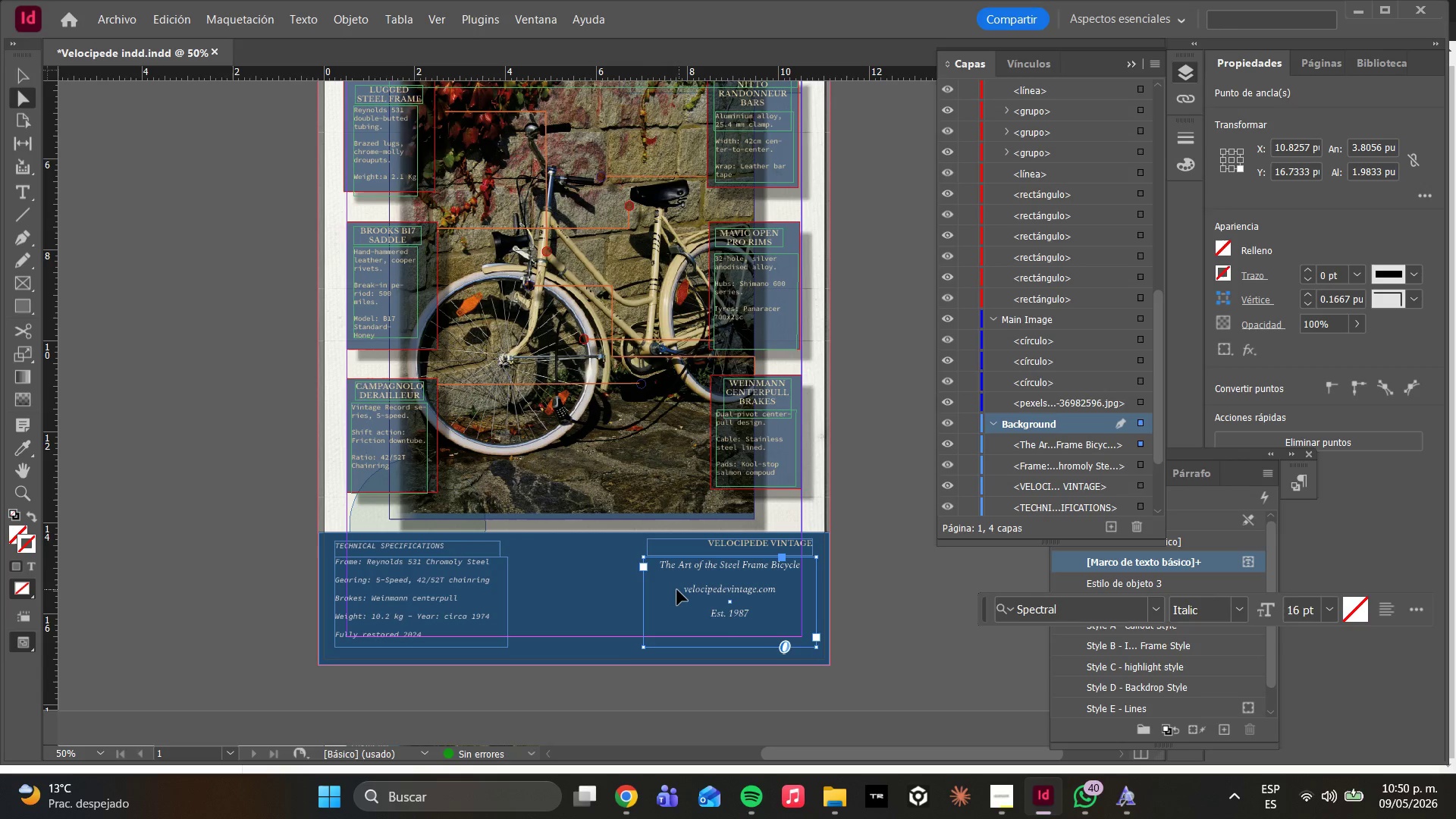 
left_click_drag(start_coordinate=[676, 590], to_coordinate=[686, 601])
 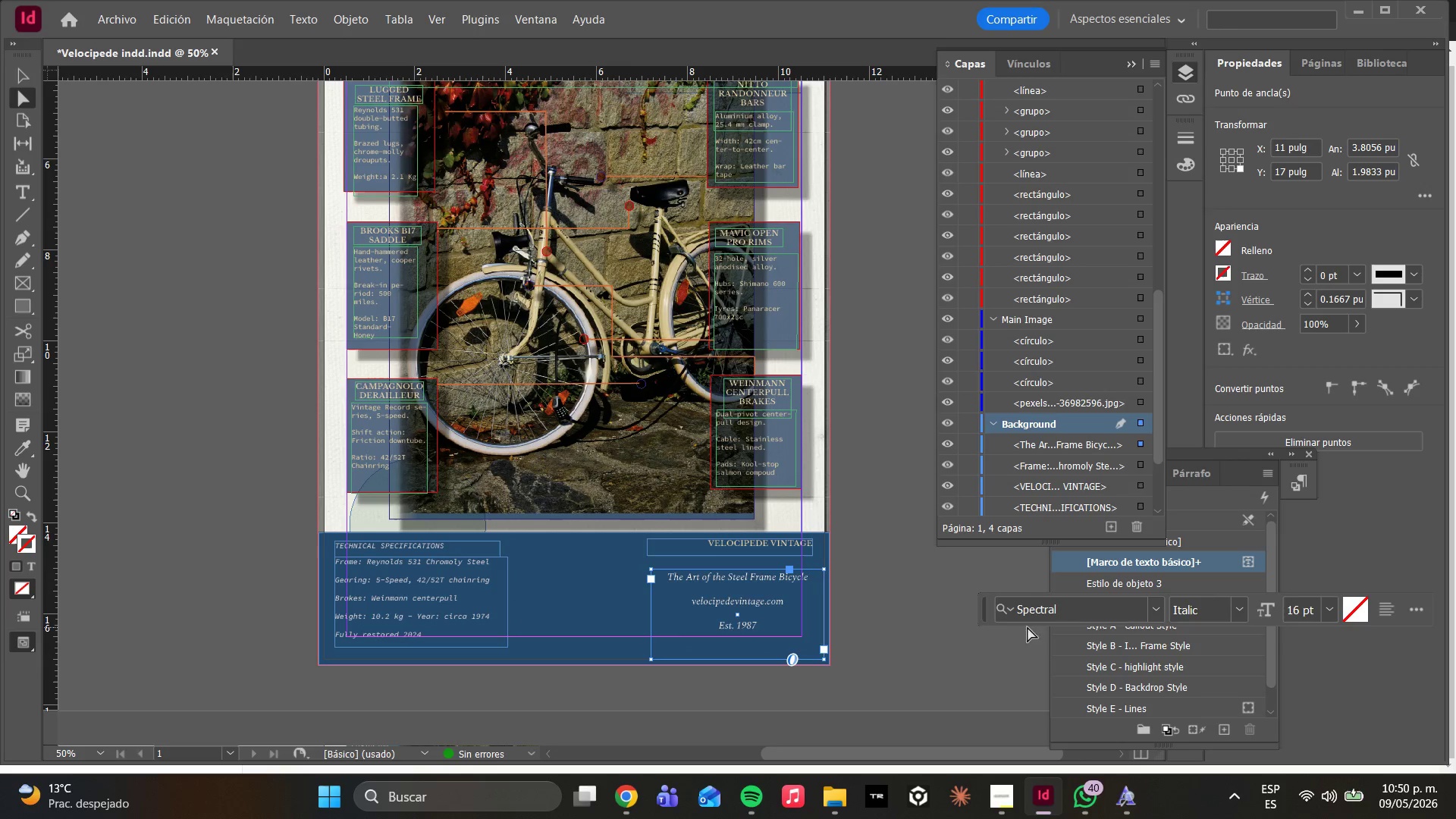 
left_click([927, 598])
 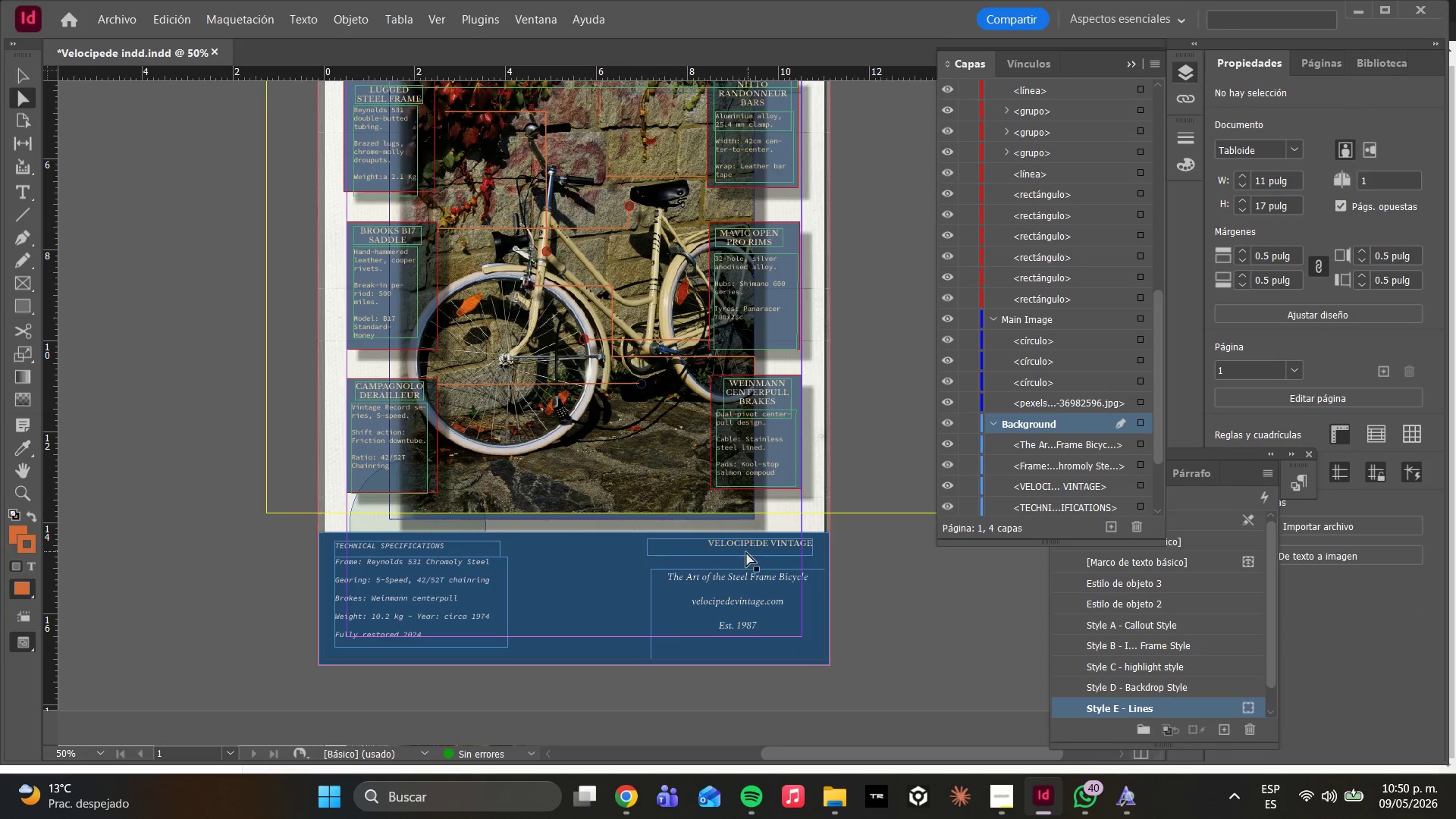 
left_click([744, 550])
 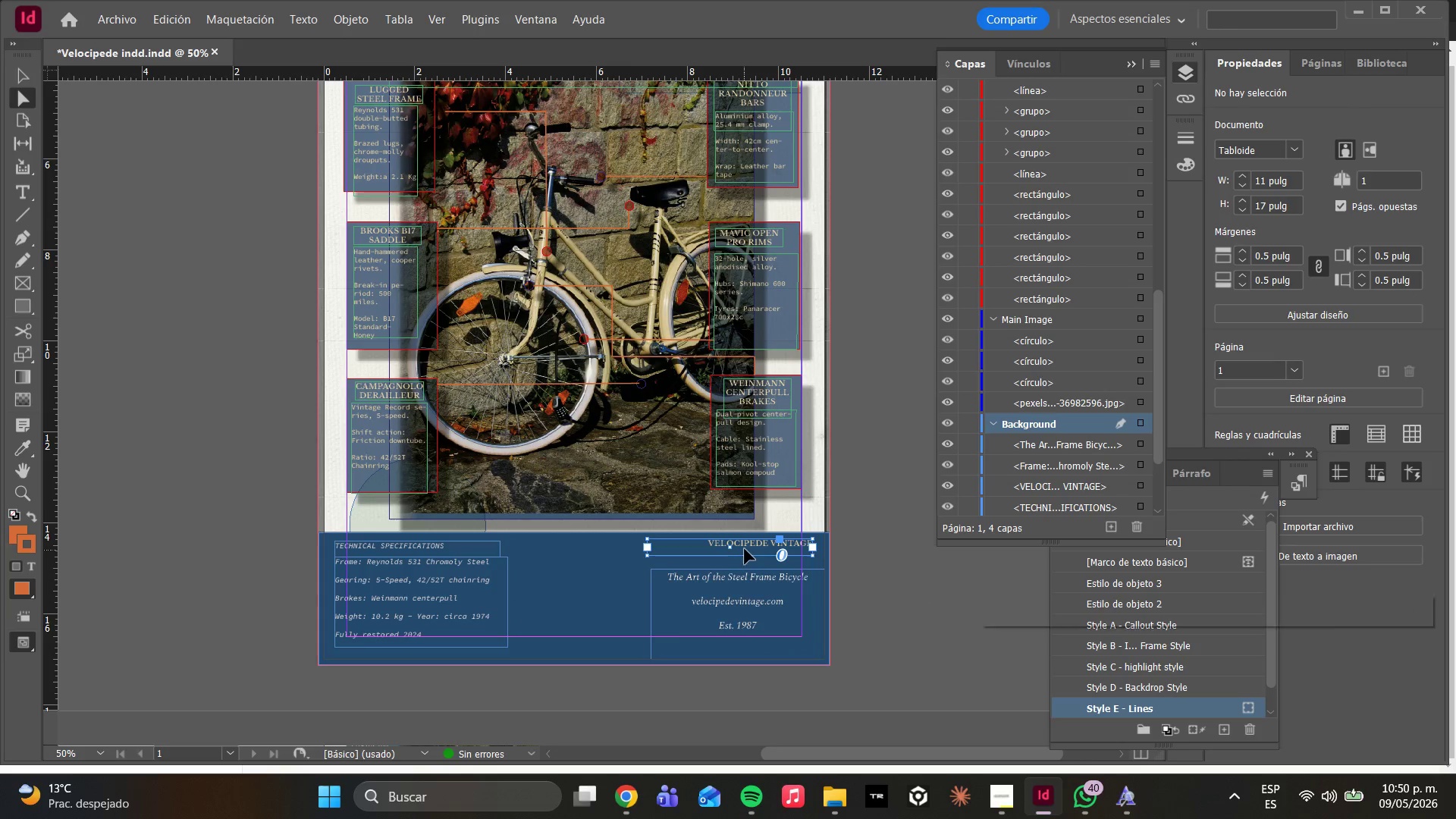 
left_click_drag(start_coordinate=[745, 548], to_coordinate=[733, 554])
 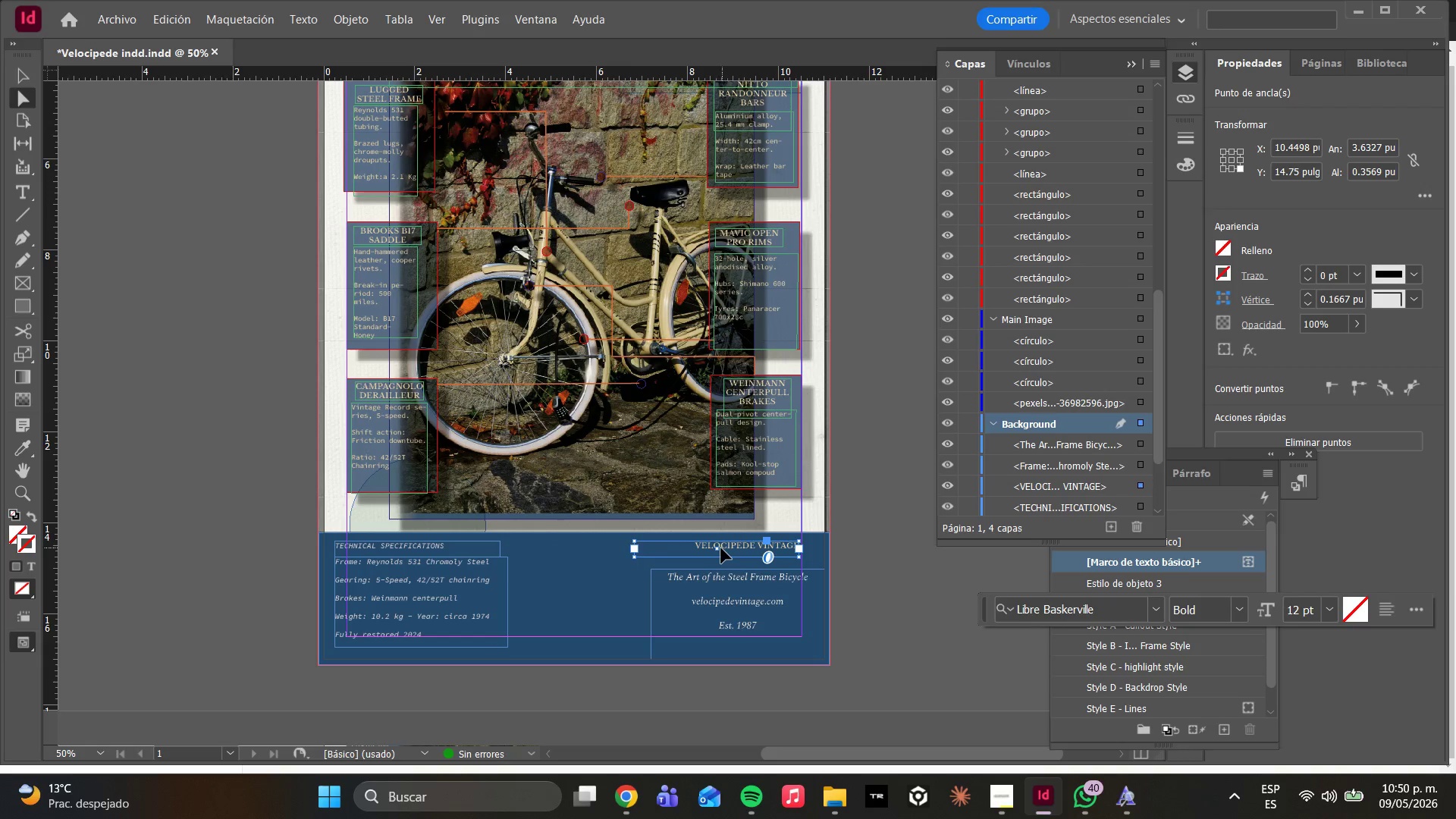 
double_click([734, 548])
 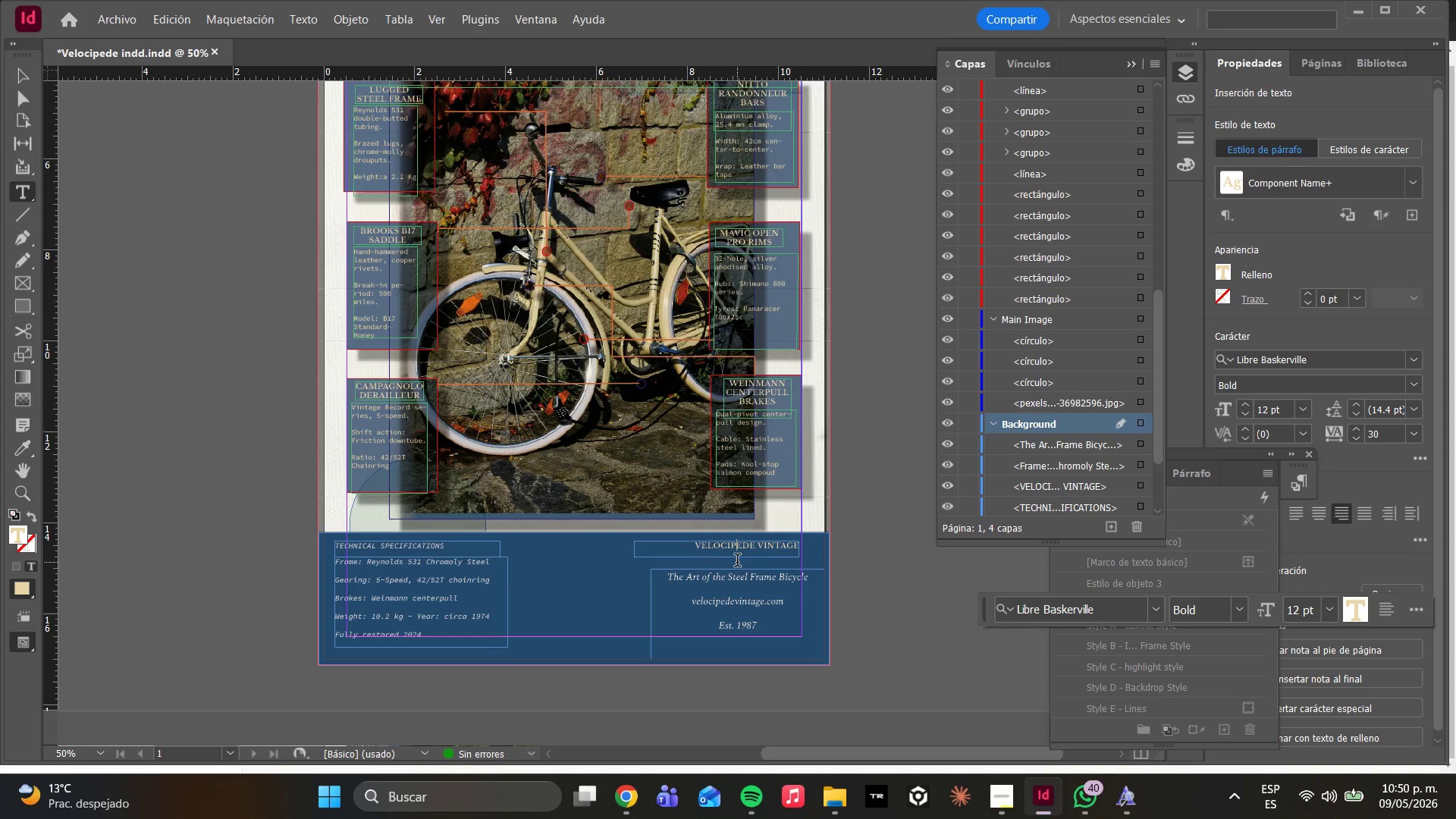 
key(Control+A)
 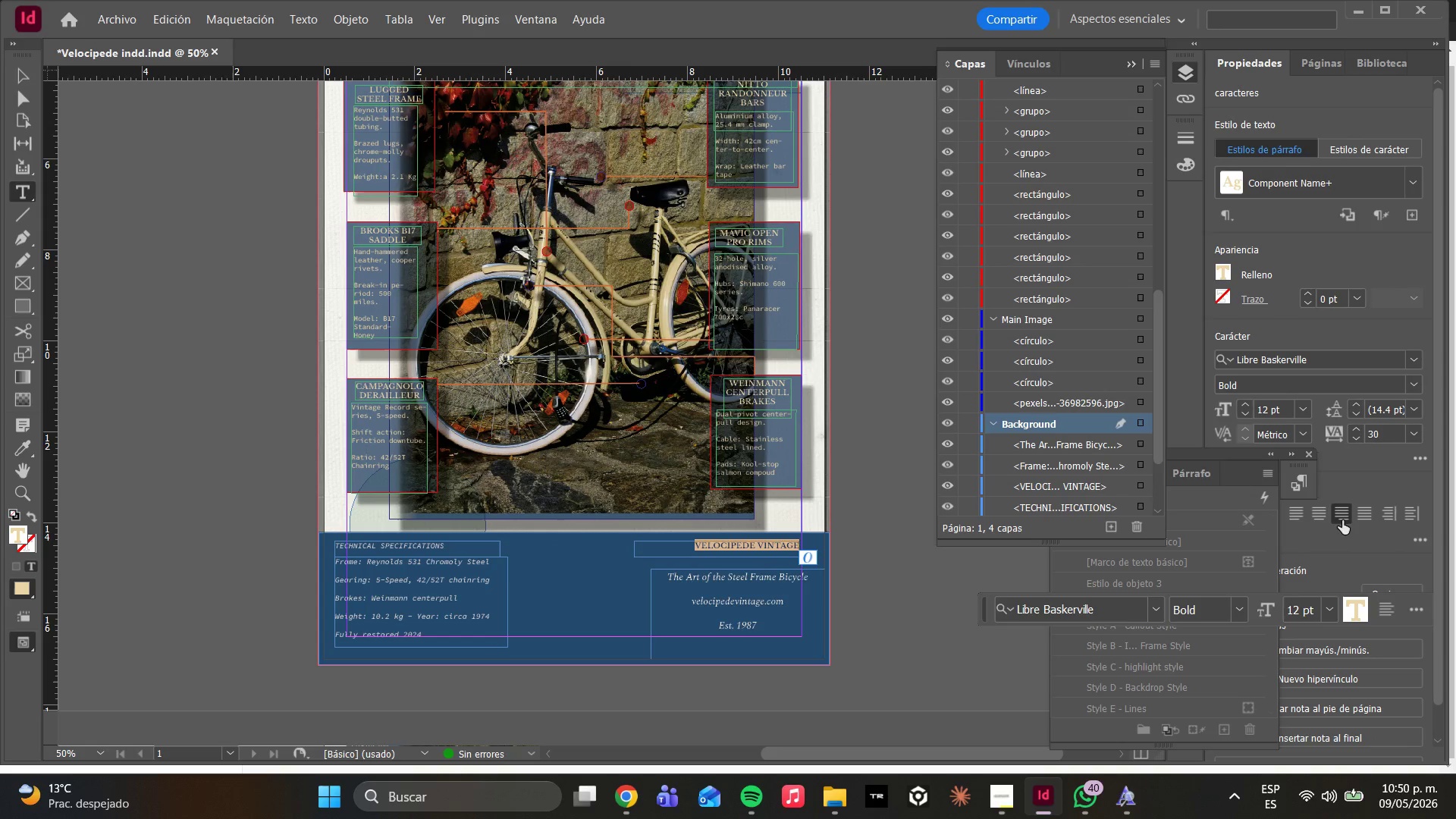 
left_click([1326, 512])
 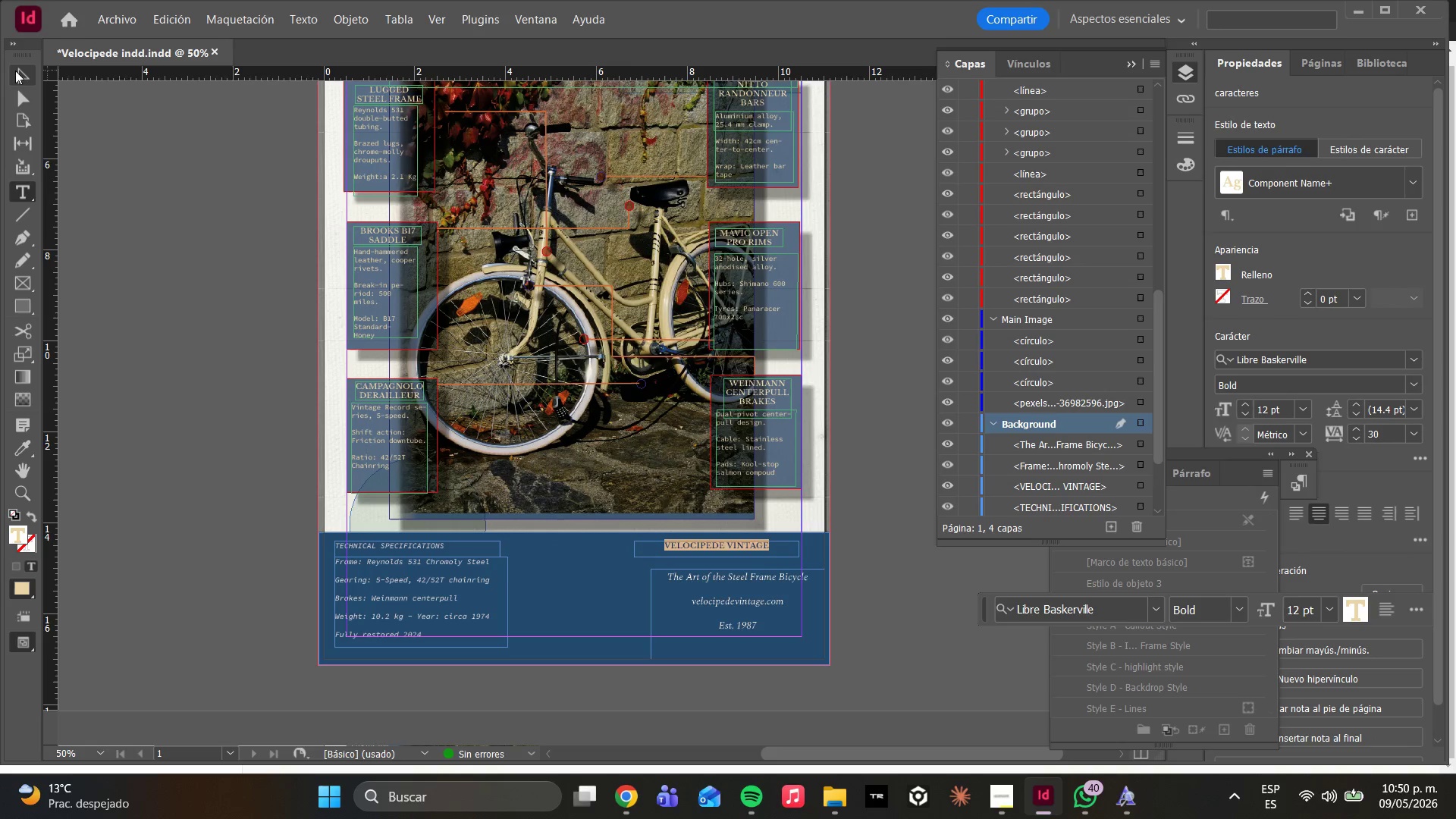 
left_click([20, 100])
 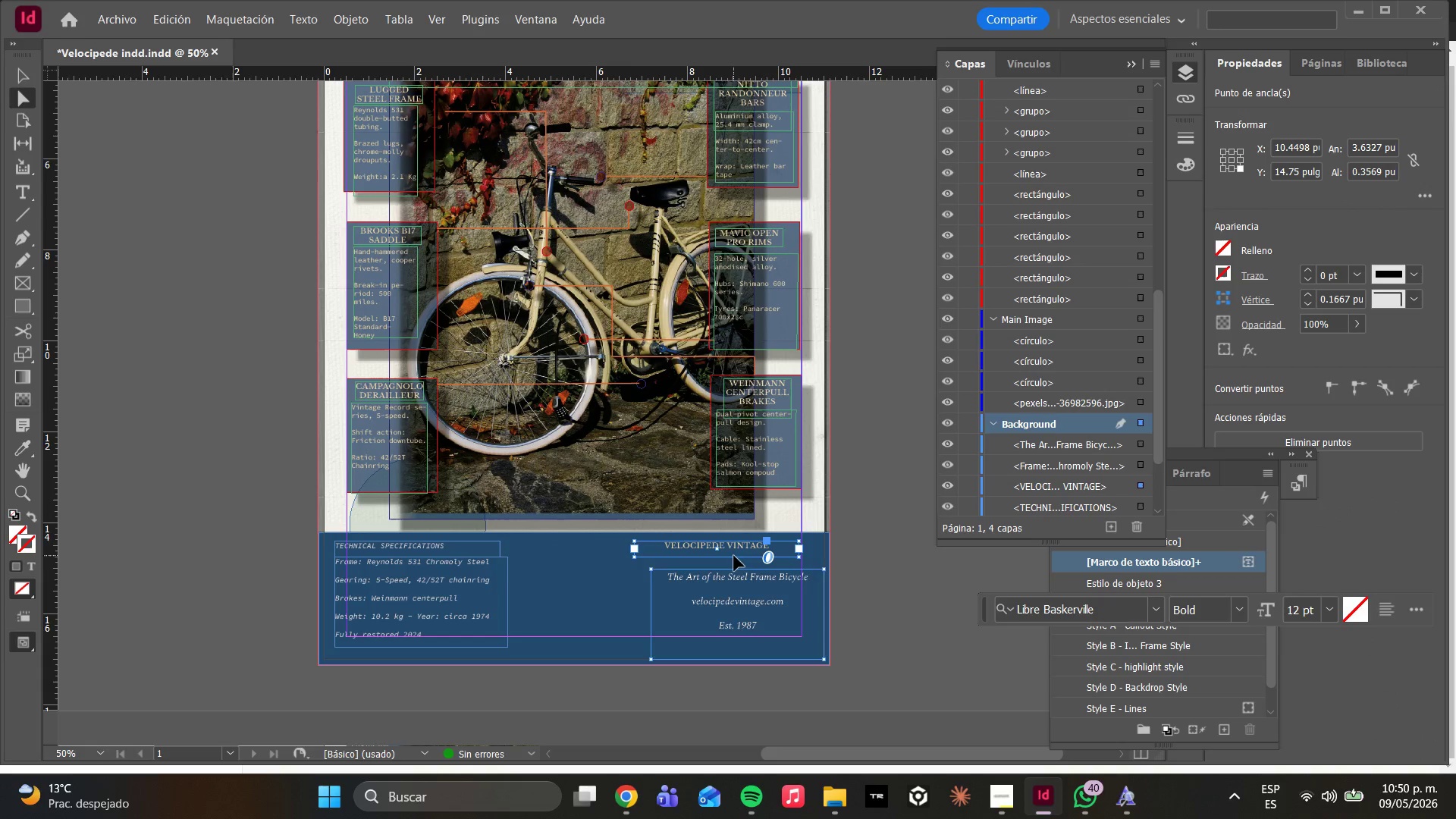 
left_click_drag(start_coordinate=[732, 548], to_coordinate=[758, 555])
 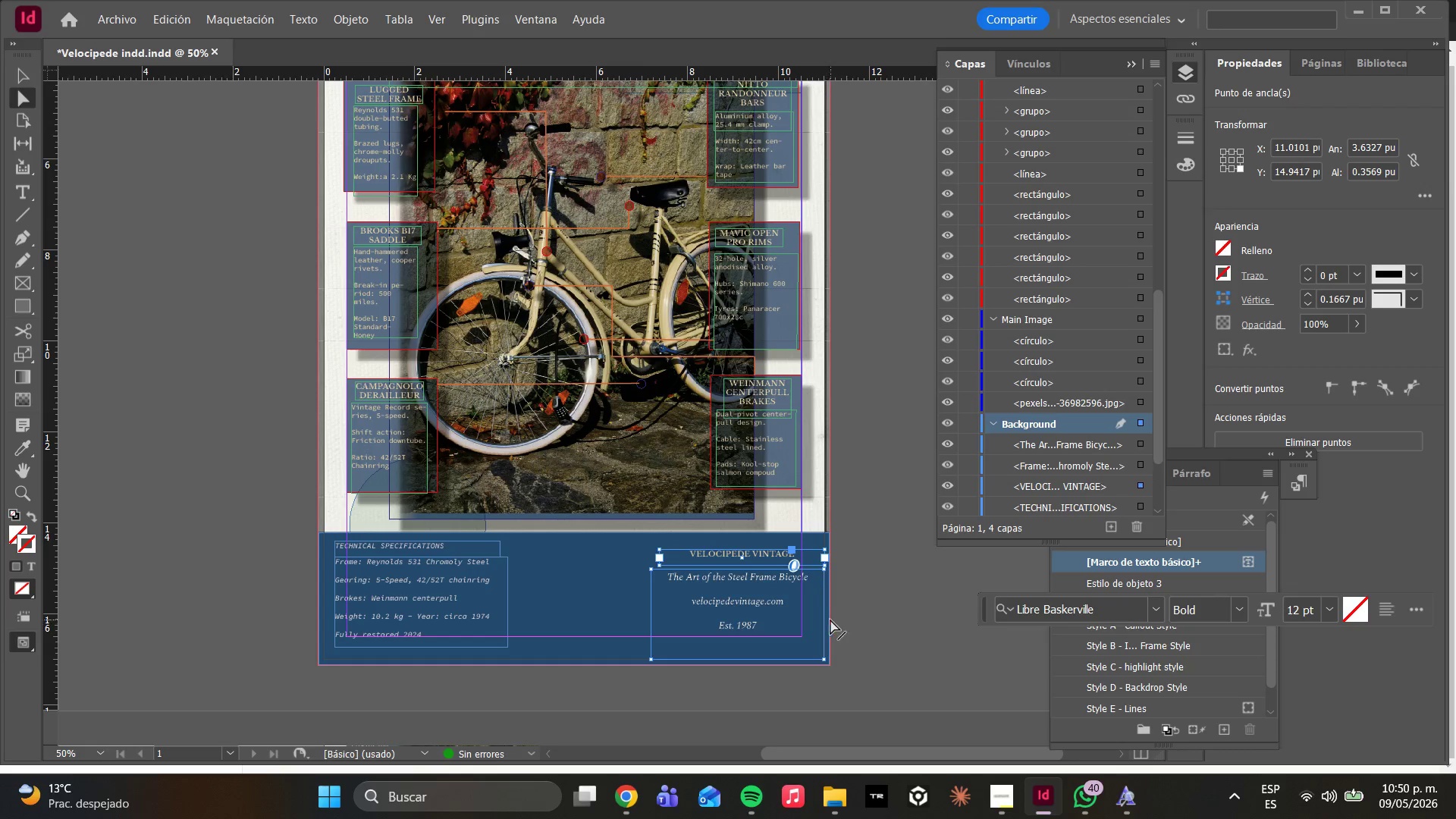 
left_click([854, 615])
 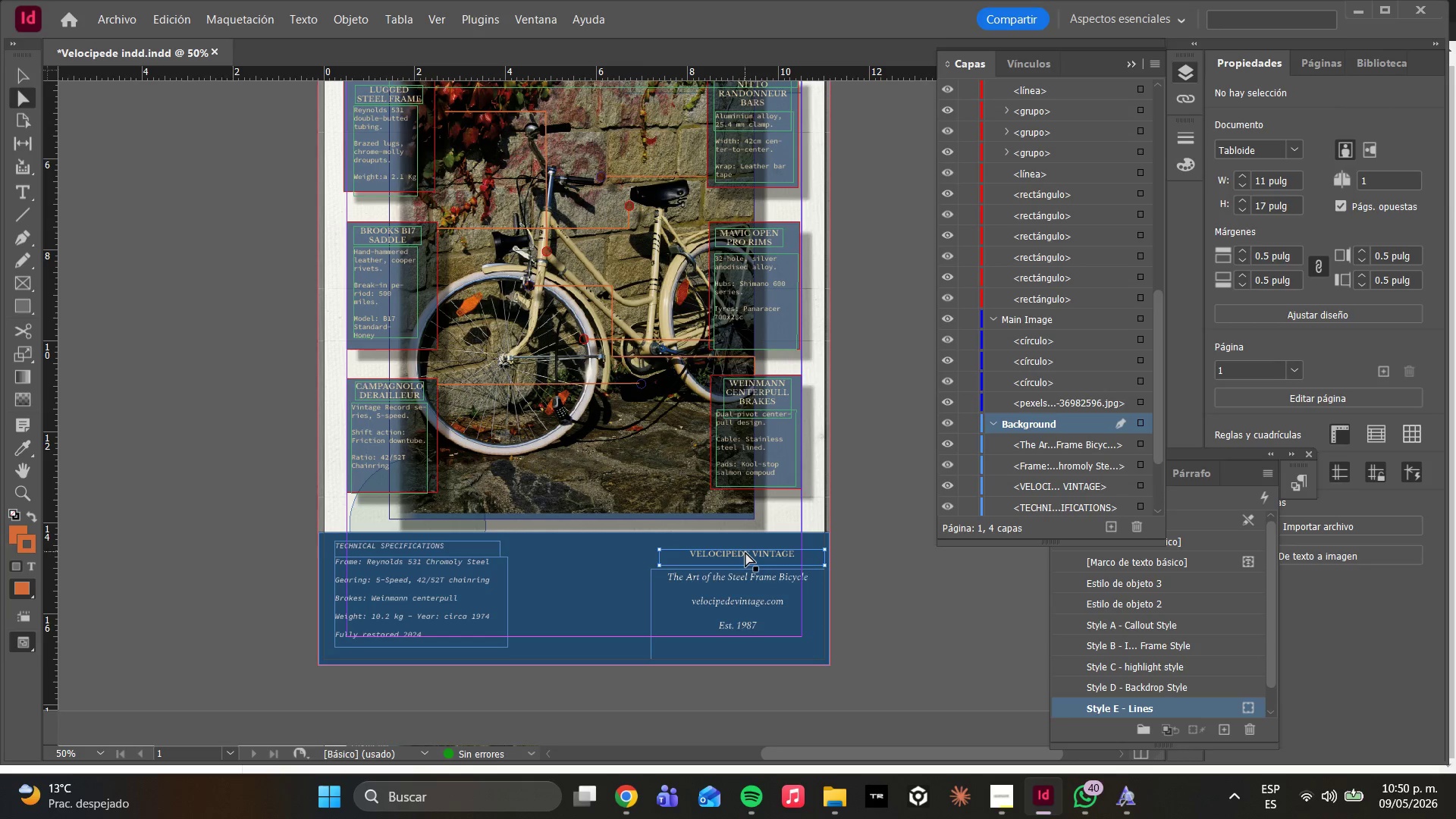 
left_click_drag(start_coordinate=[746, 553], to_coordinate=[743, 542])
 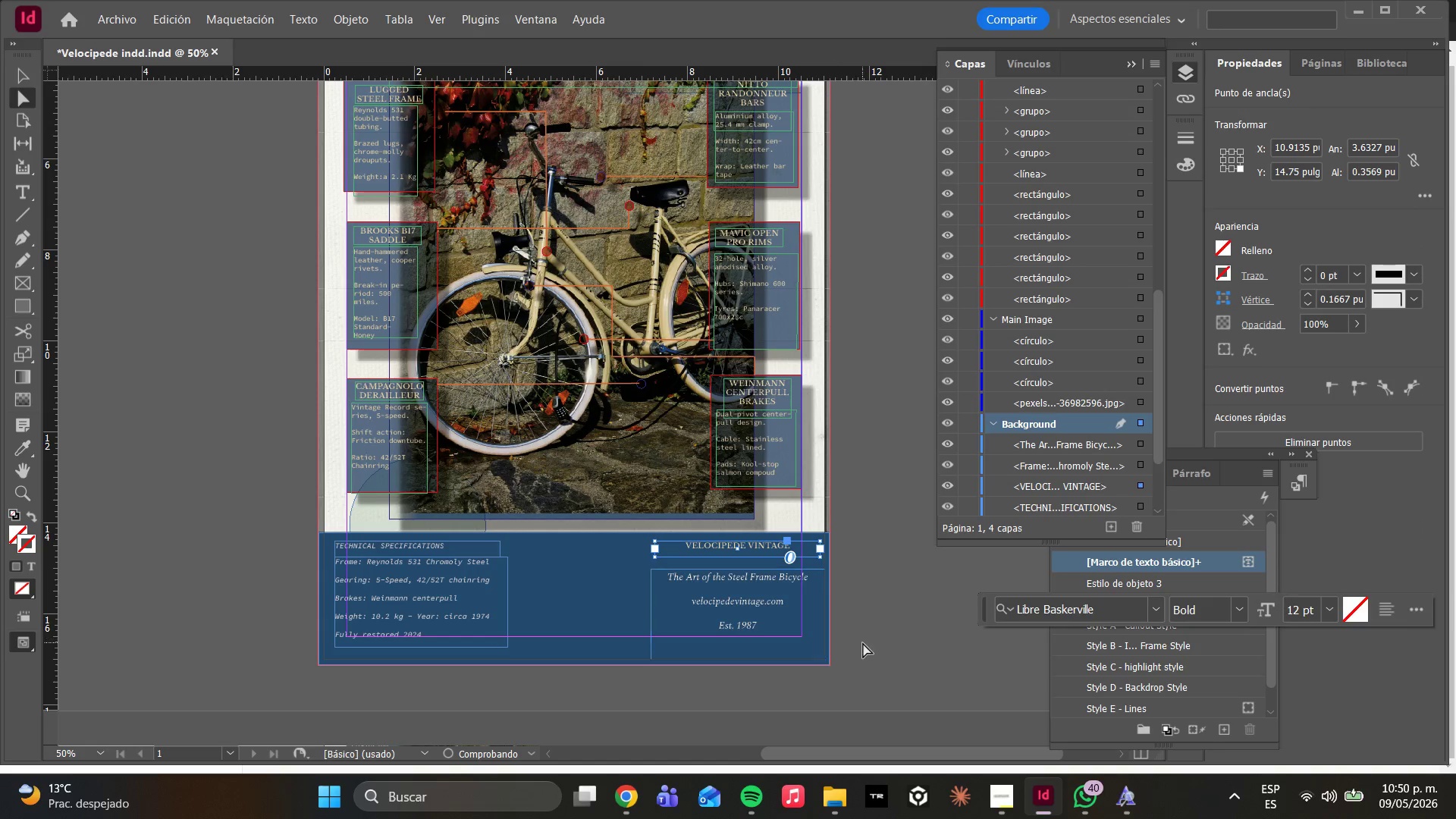 
left_click([863, 643])
 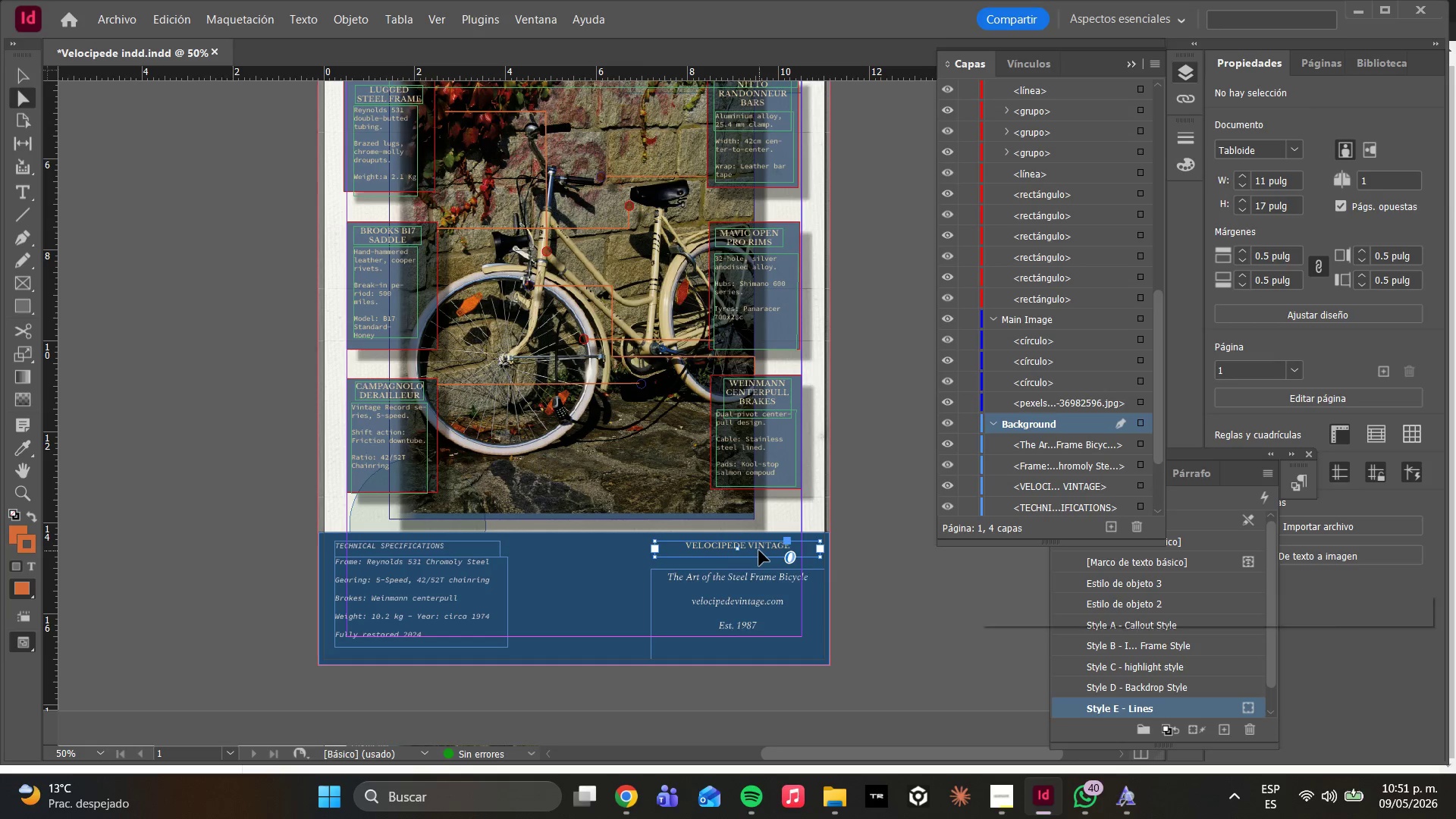 
double_click([754, 546])
 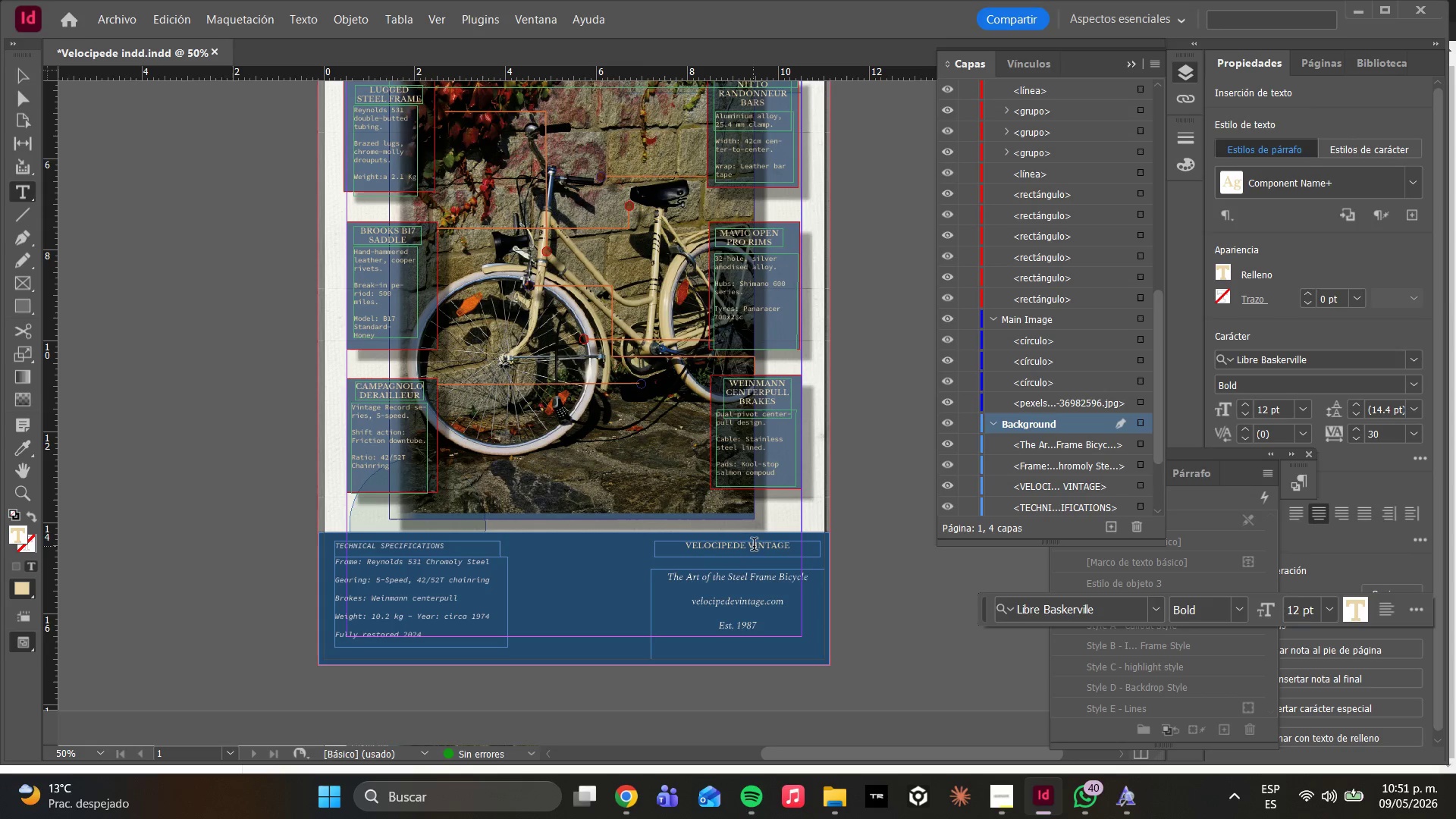 
key(Control+A)
 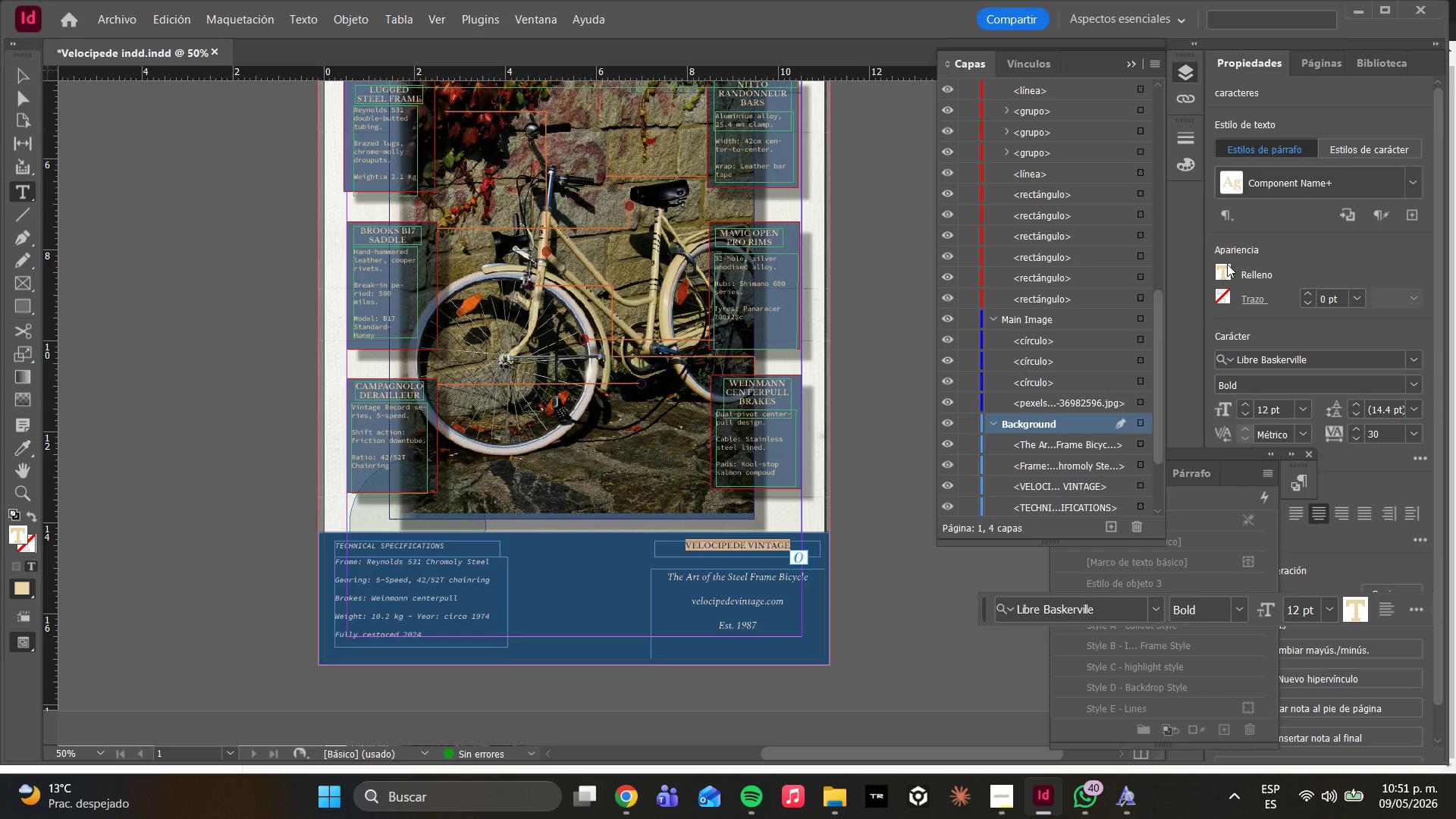 
left_click([1224, 262])
 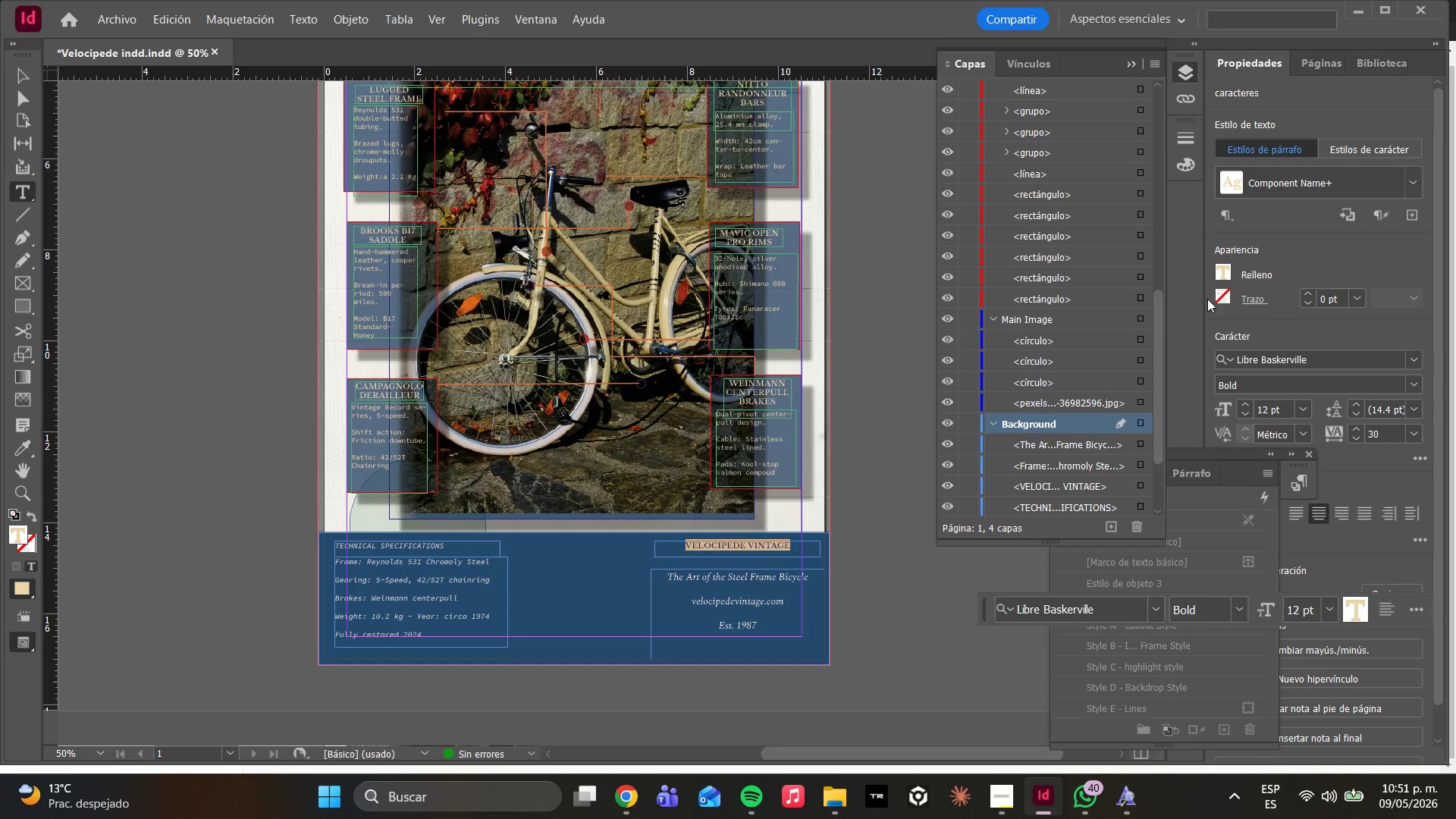 
left_click([1227, 265])
 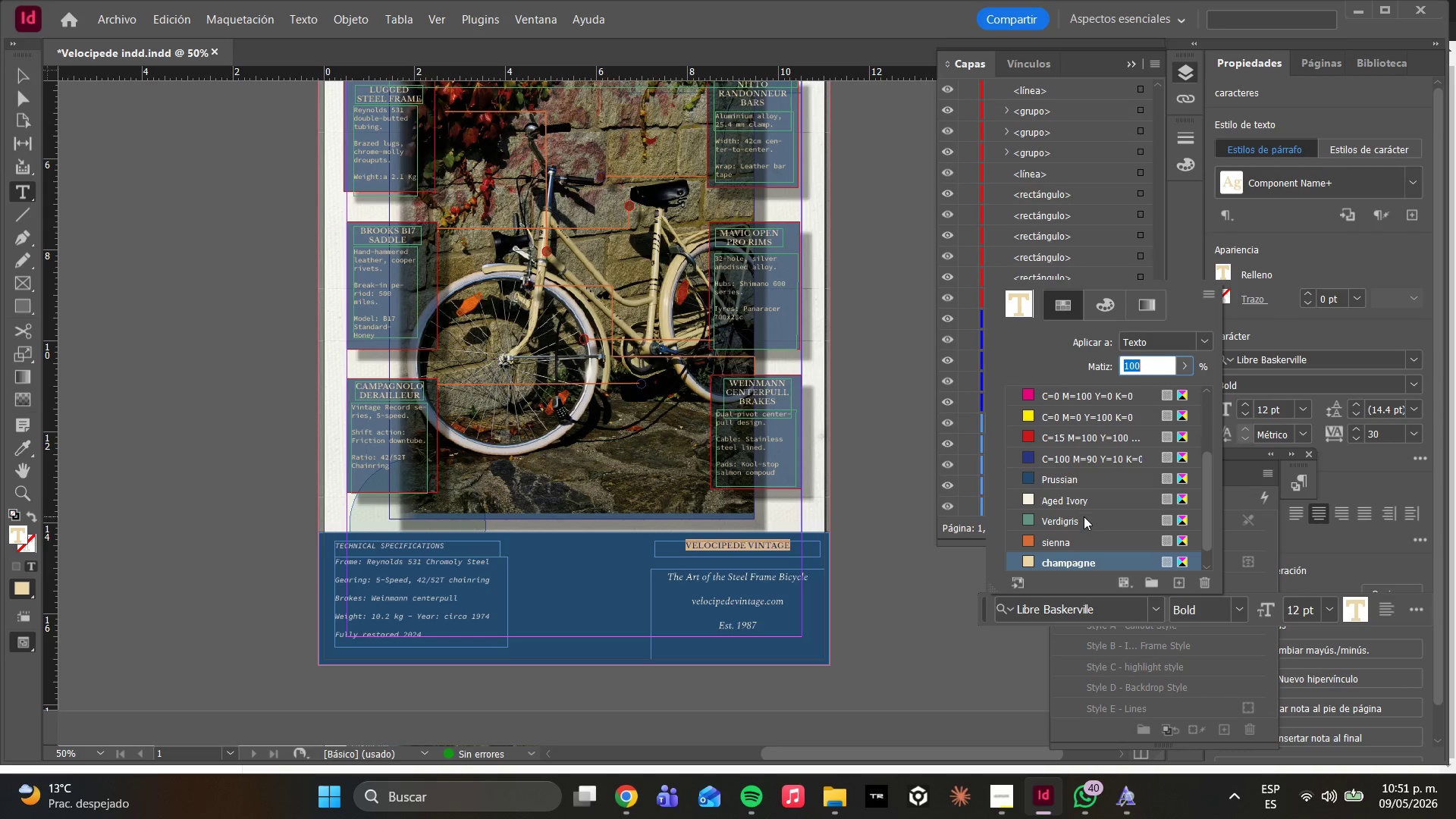 
left_click([1074, 507])
 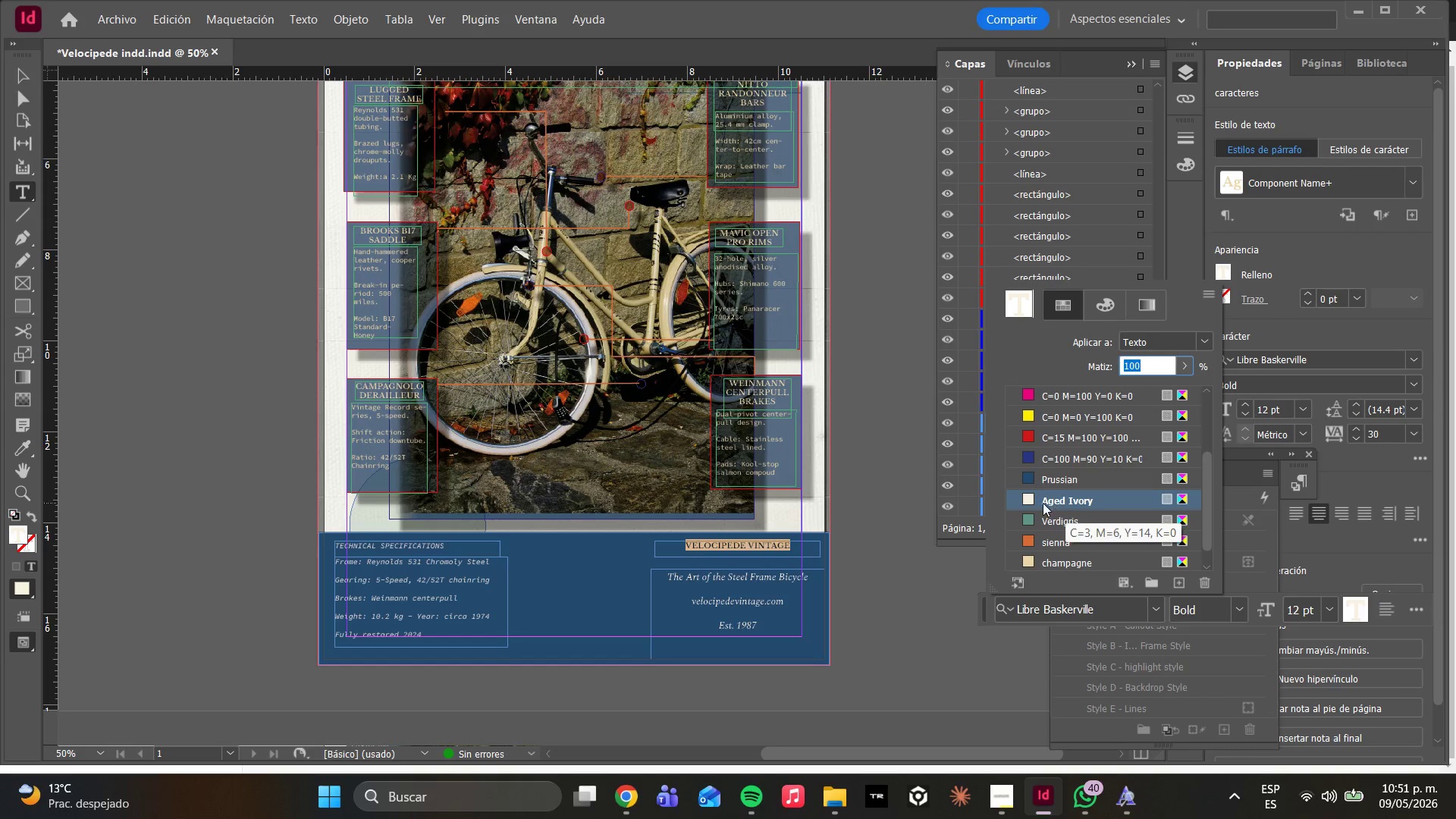 
left_click([903, 535])
 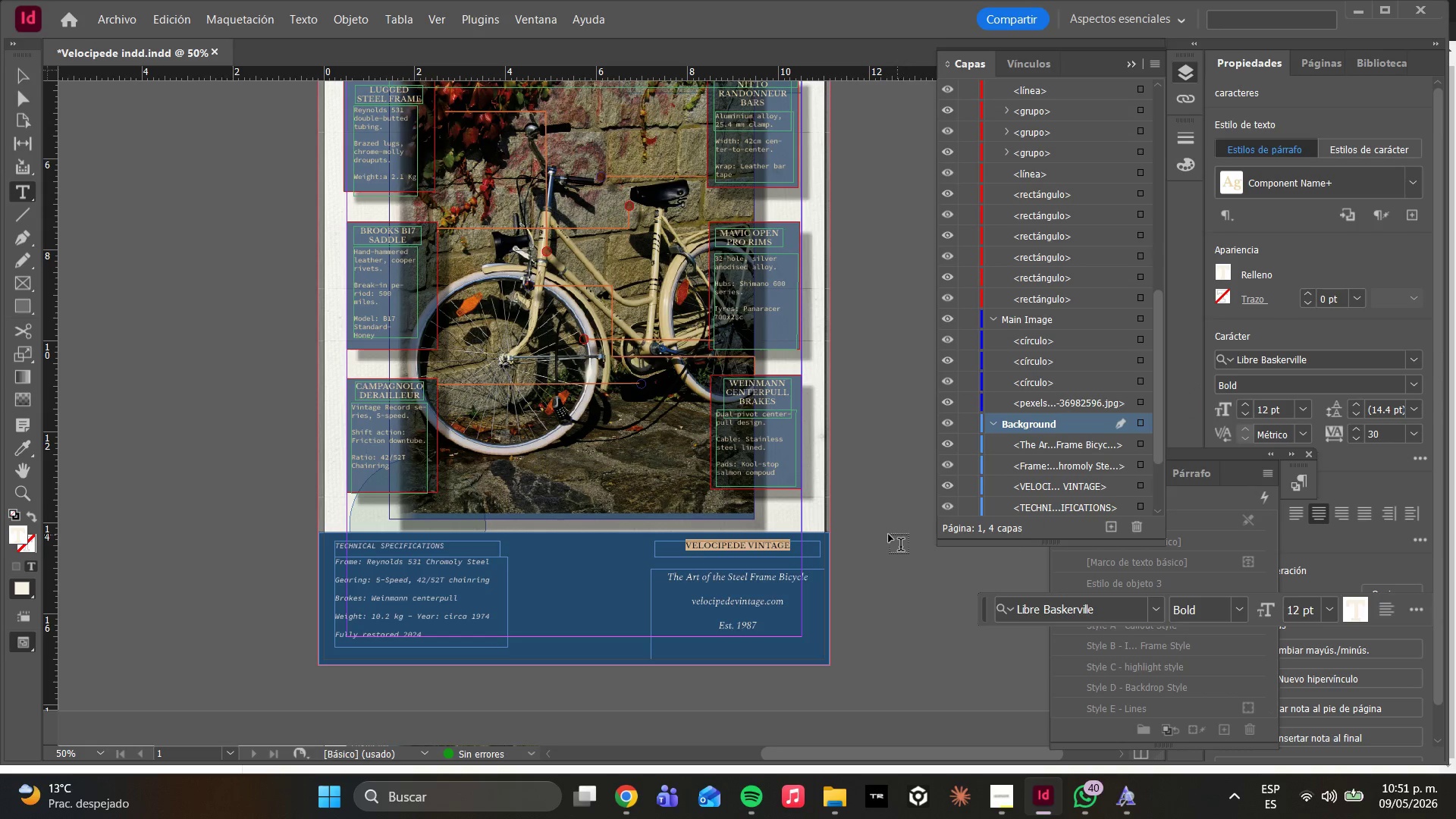 
left_click([807, 535])
 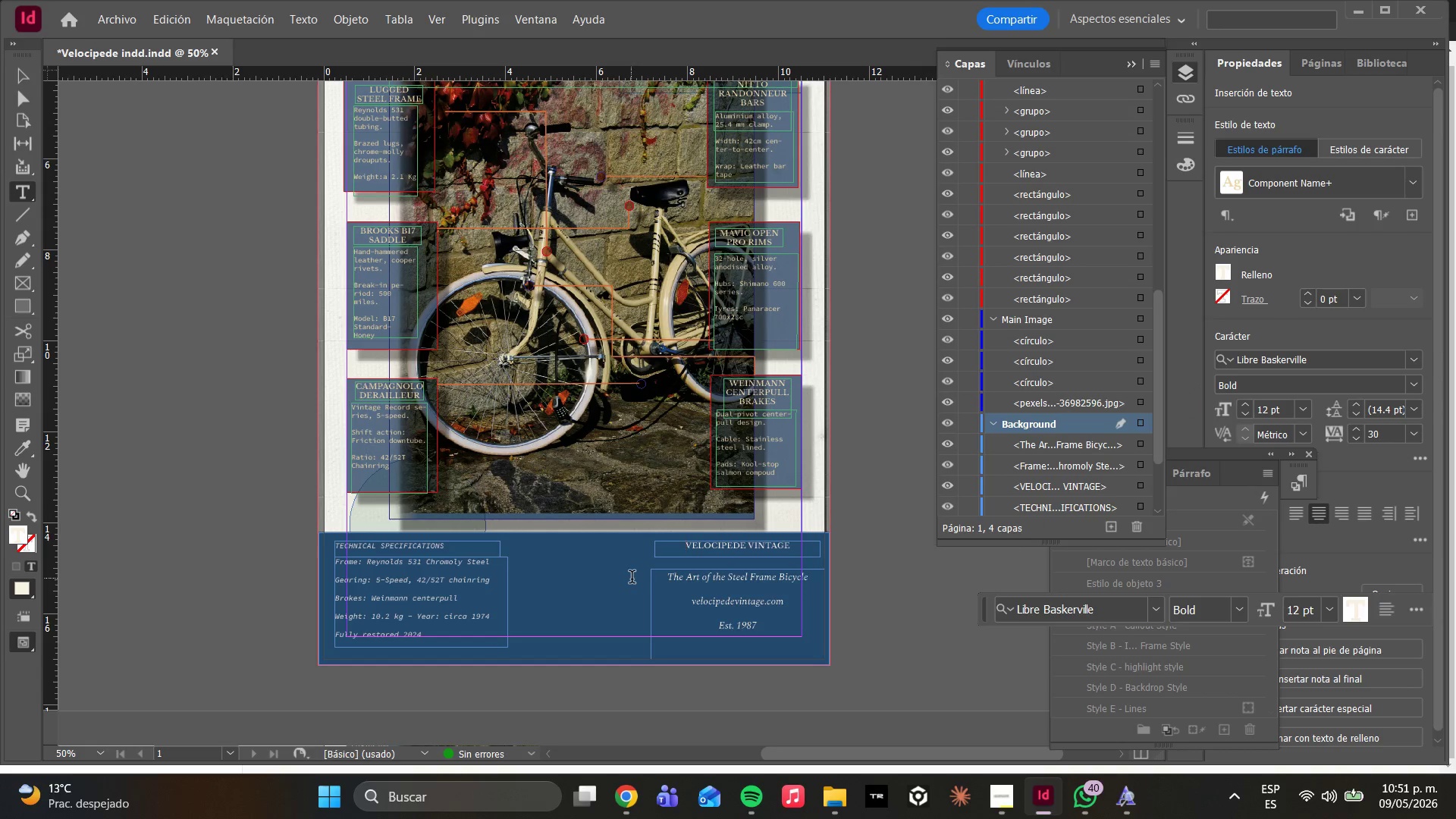 
type(ww)
 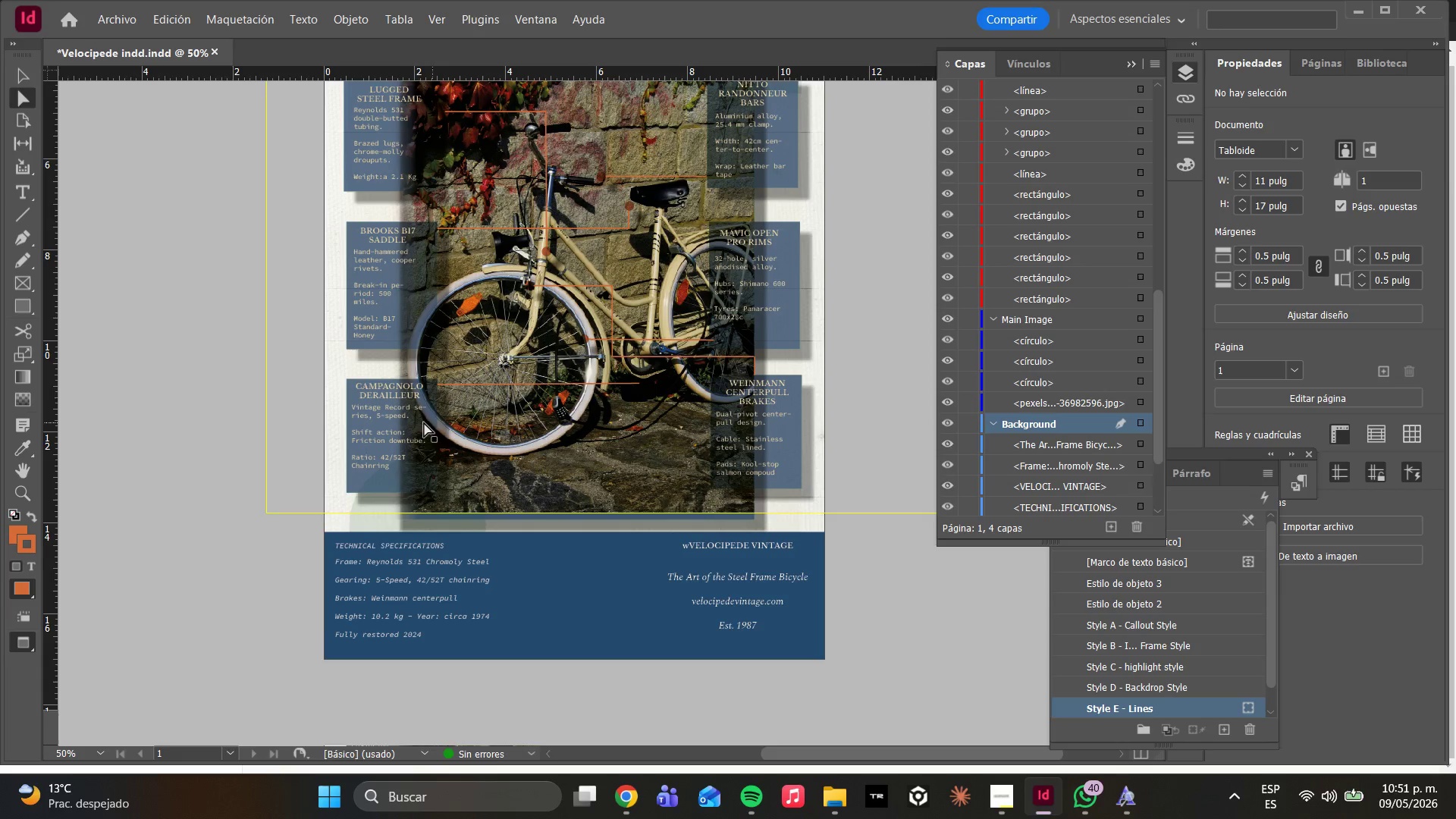 
scroll: coordinate [417, 422], scroll_direction: up, amount: 5.0
 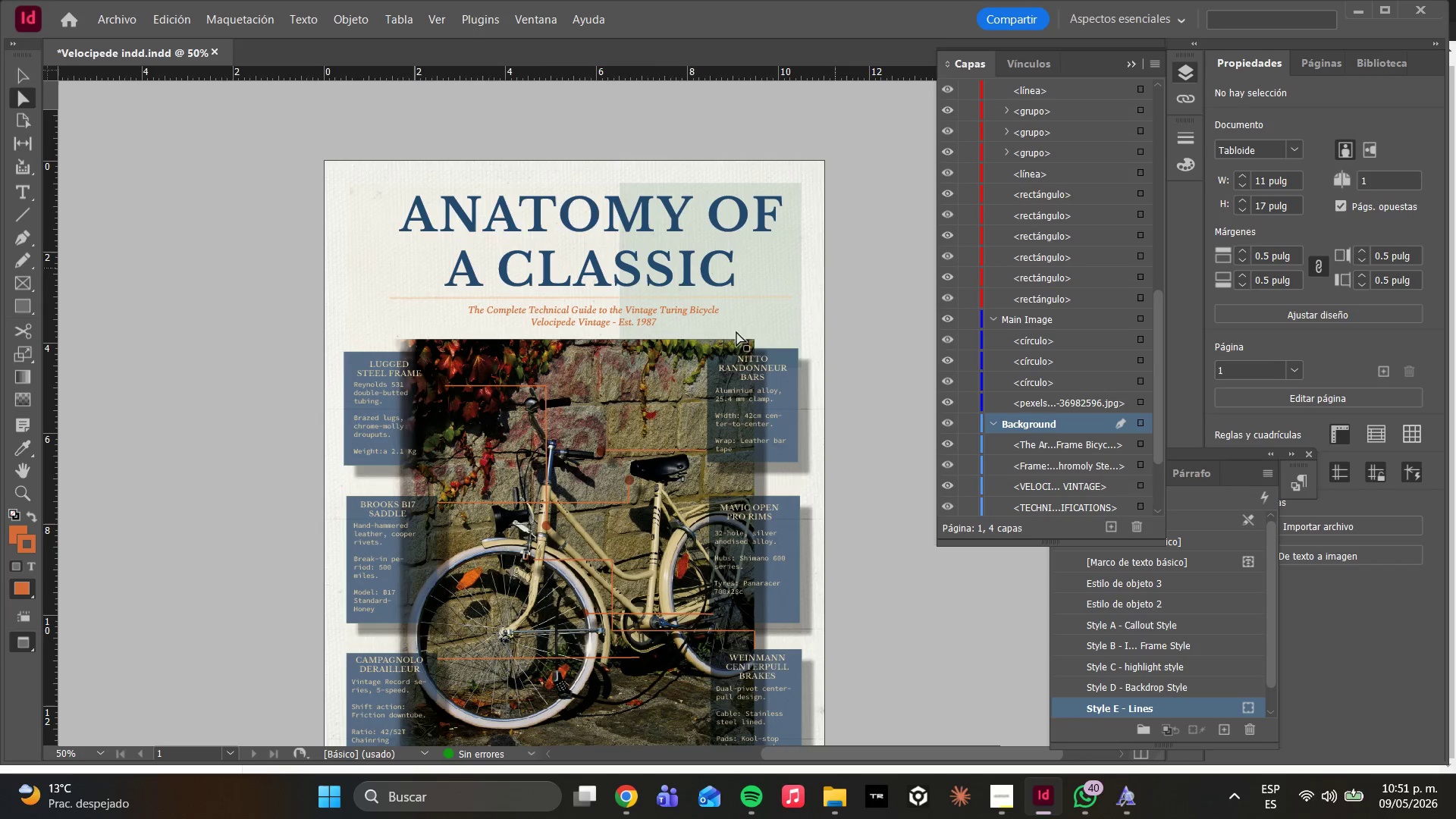 
scroll: coordinate [645, 366], scroll_direction: down, amount: 5.0
 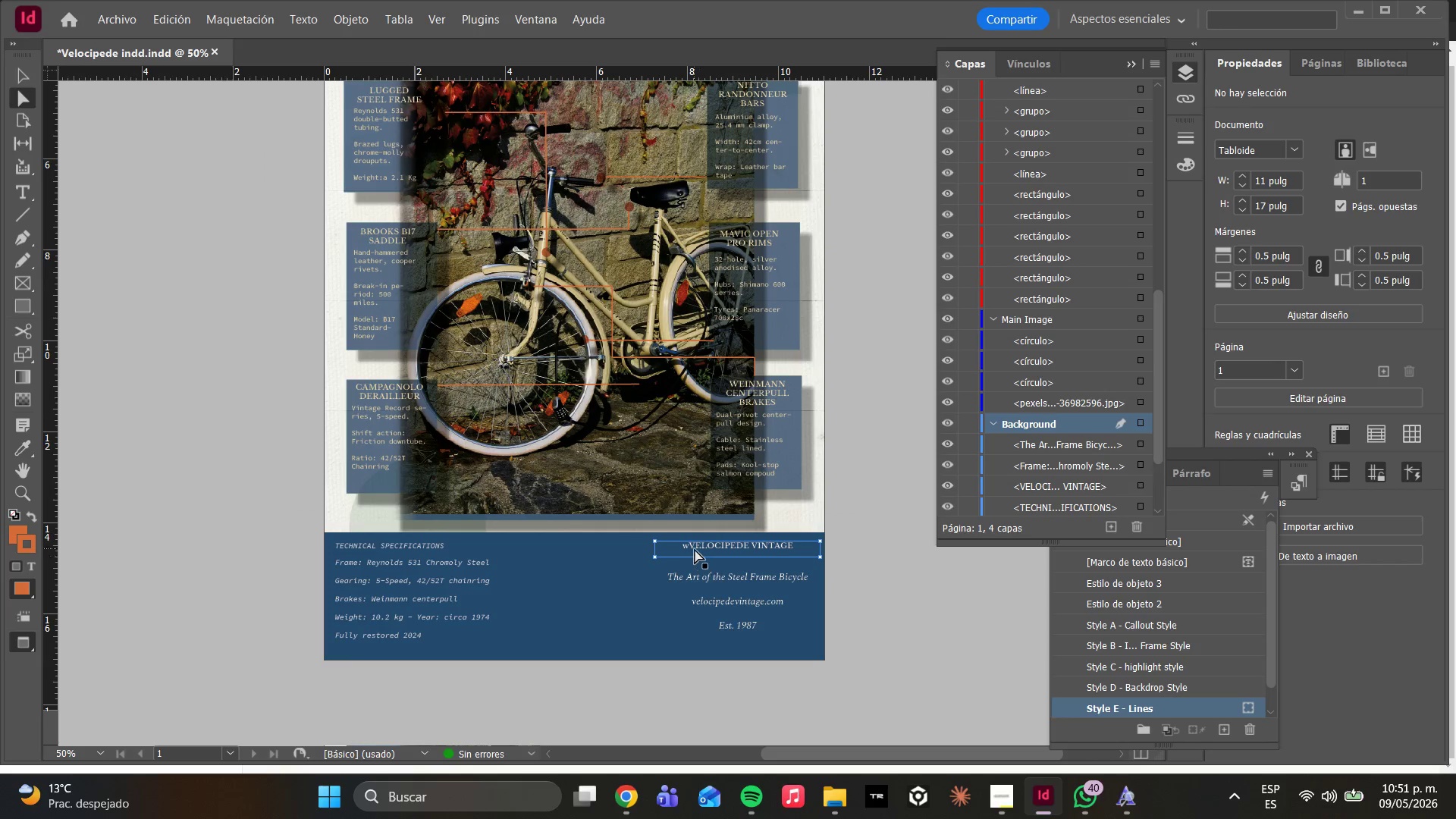 
double_click([694, 548])
 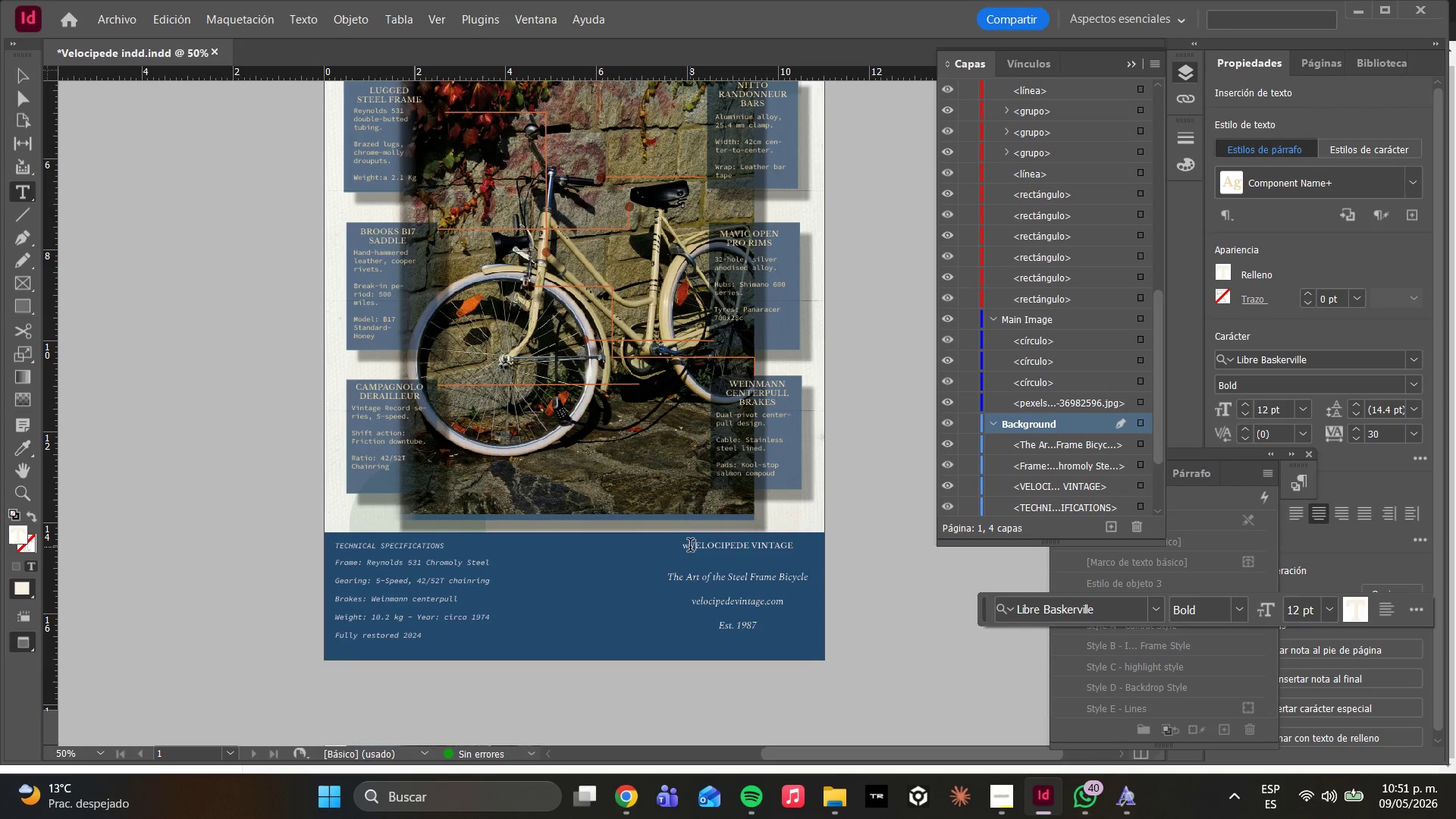 
left_click([690, 547])
 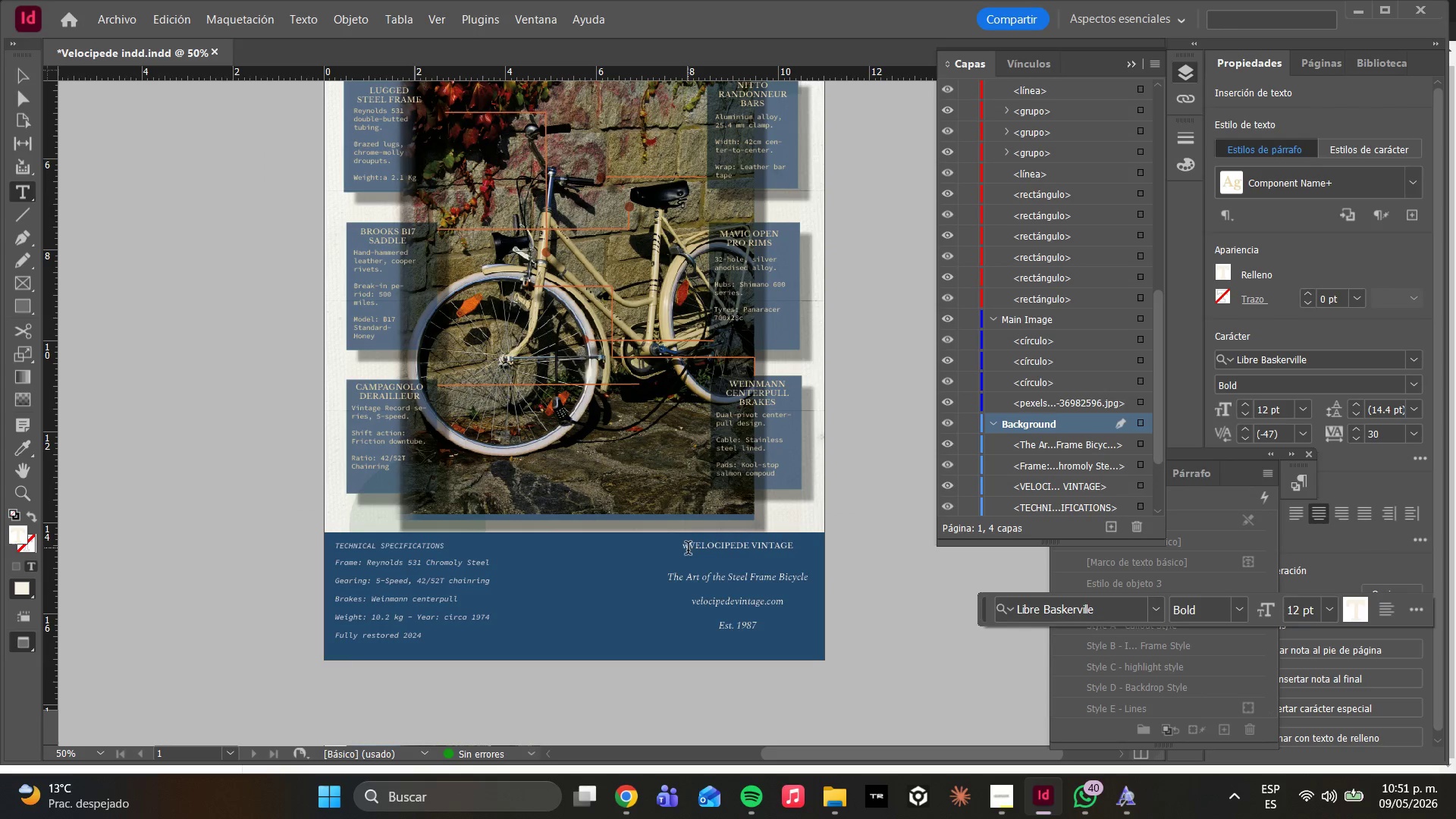 
key(Backspace)
 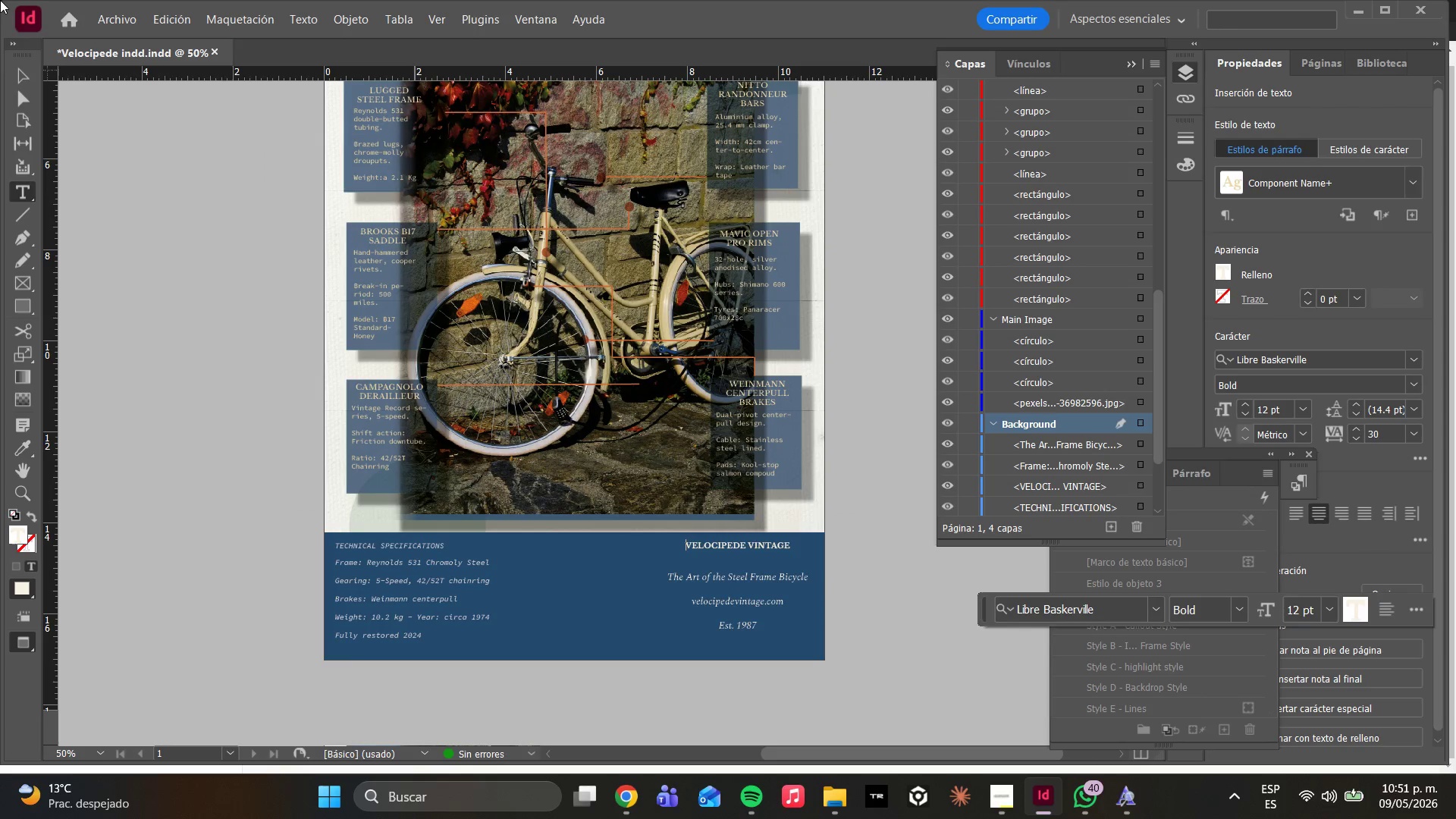 
left_click([16, 100])
 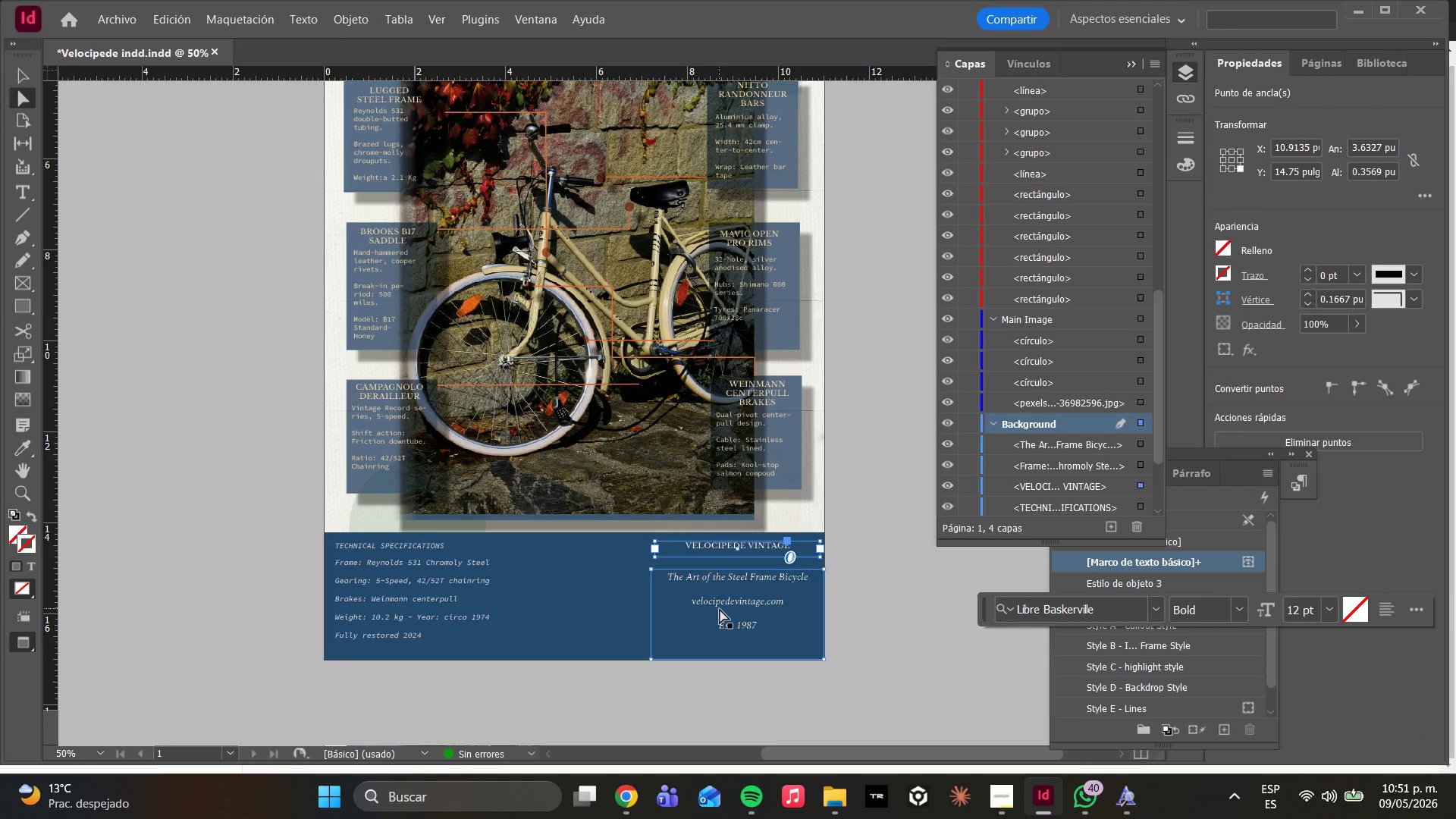 
double_click([718, 609])
 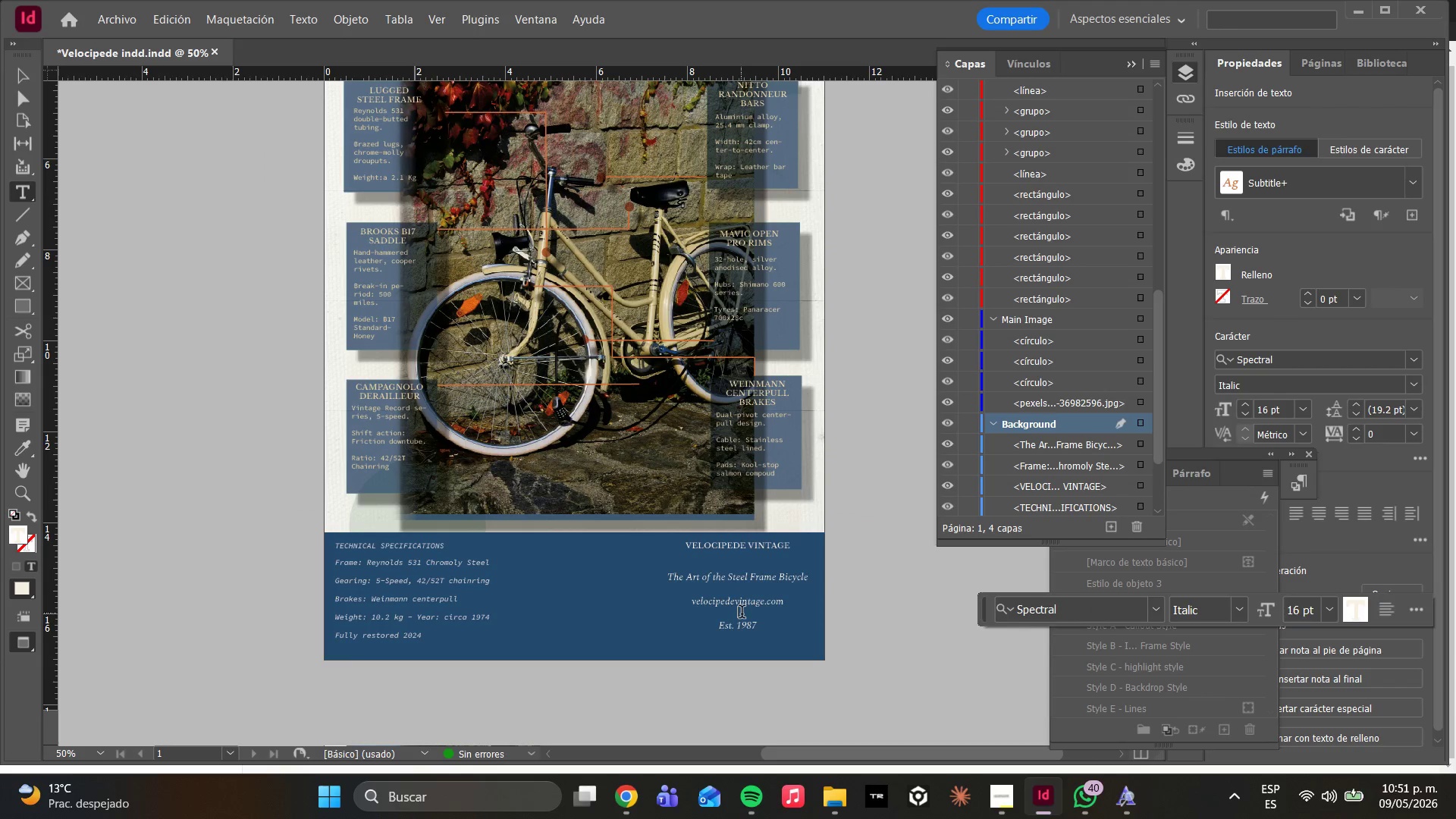 
key(Control+A)
 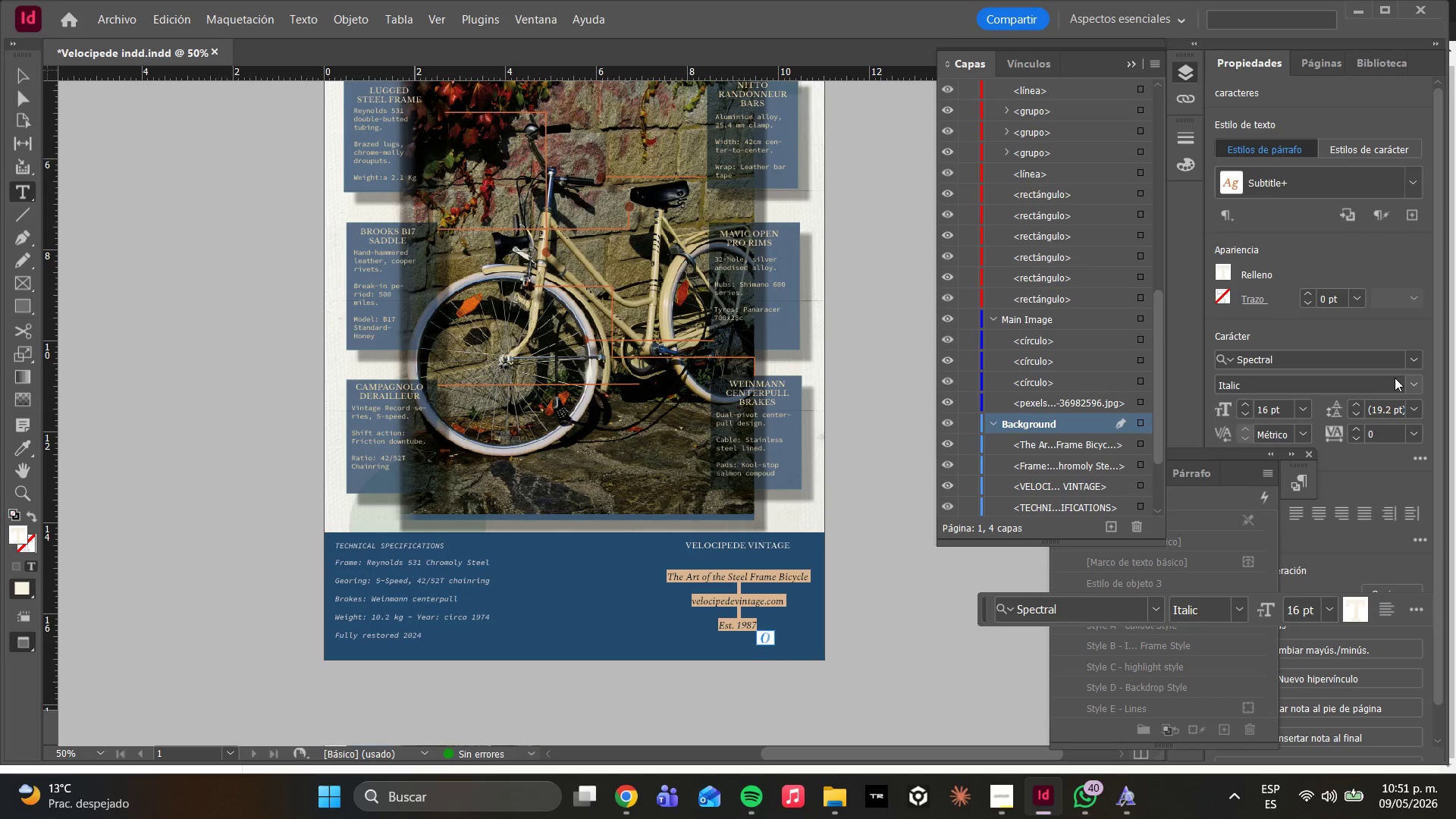 
left_click([1410, 391])
 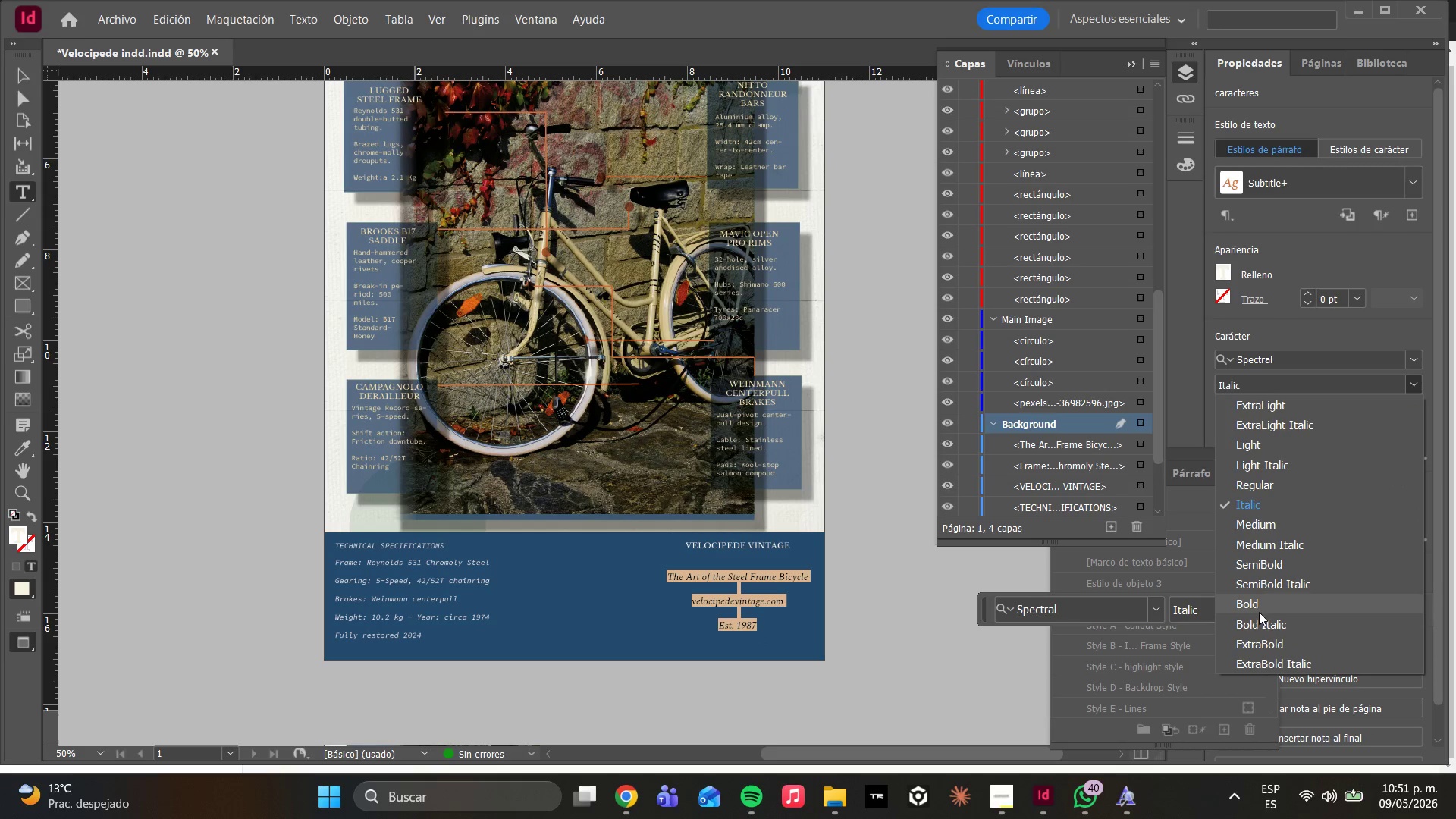 
left_click([1263, 585])
 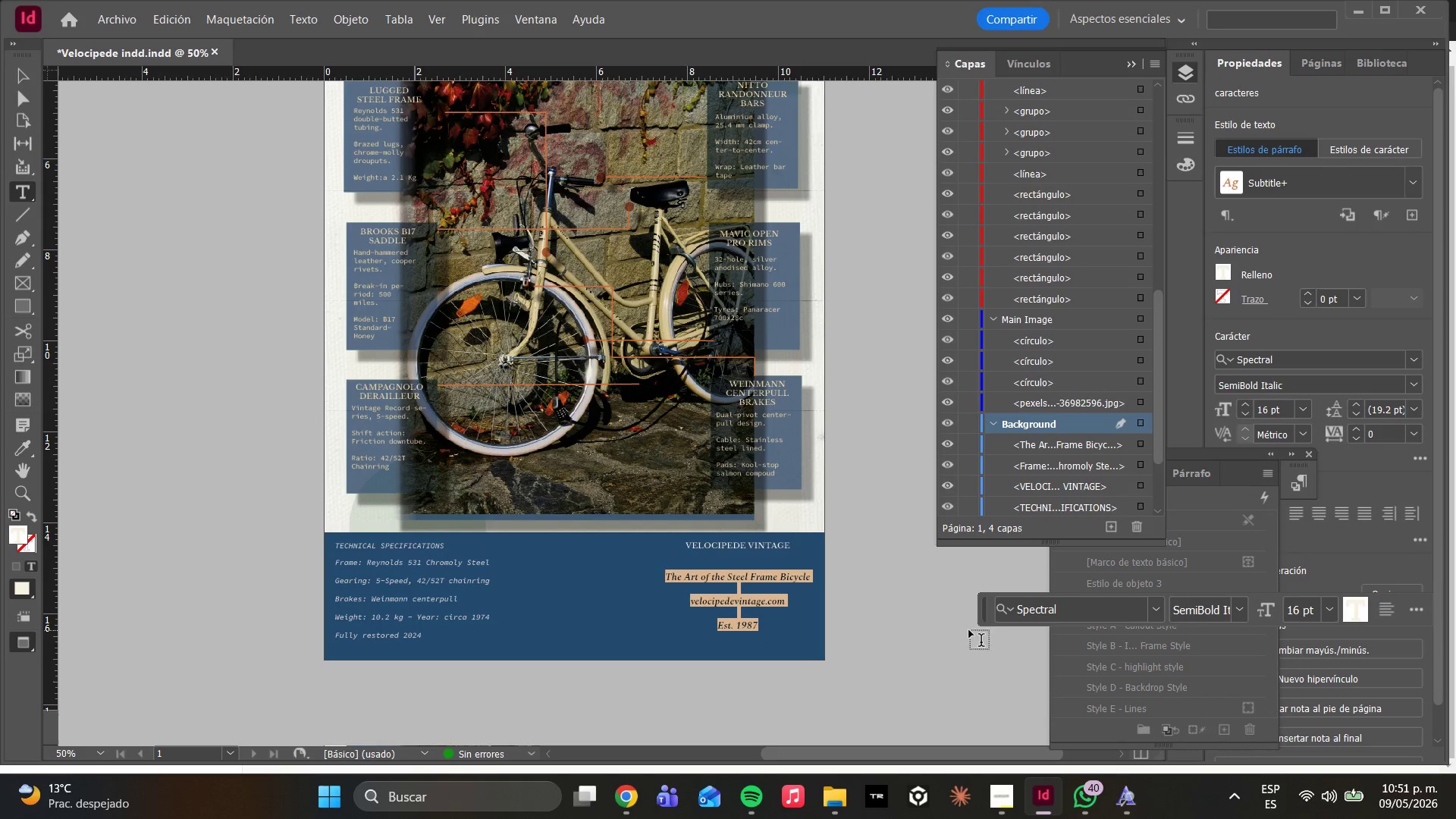 
left_click([744, 594])
 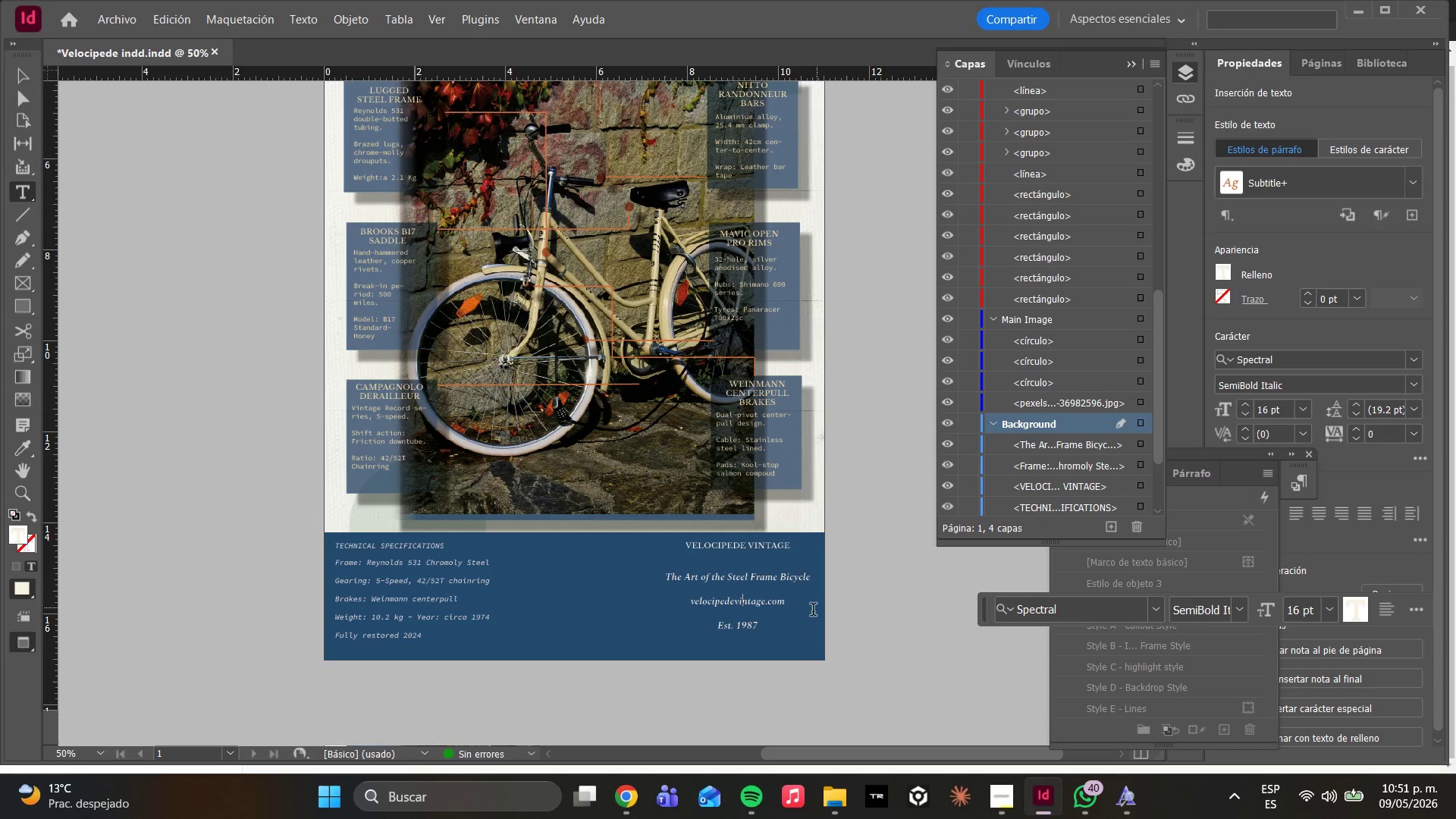 
key(Control+A)
 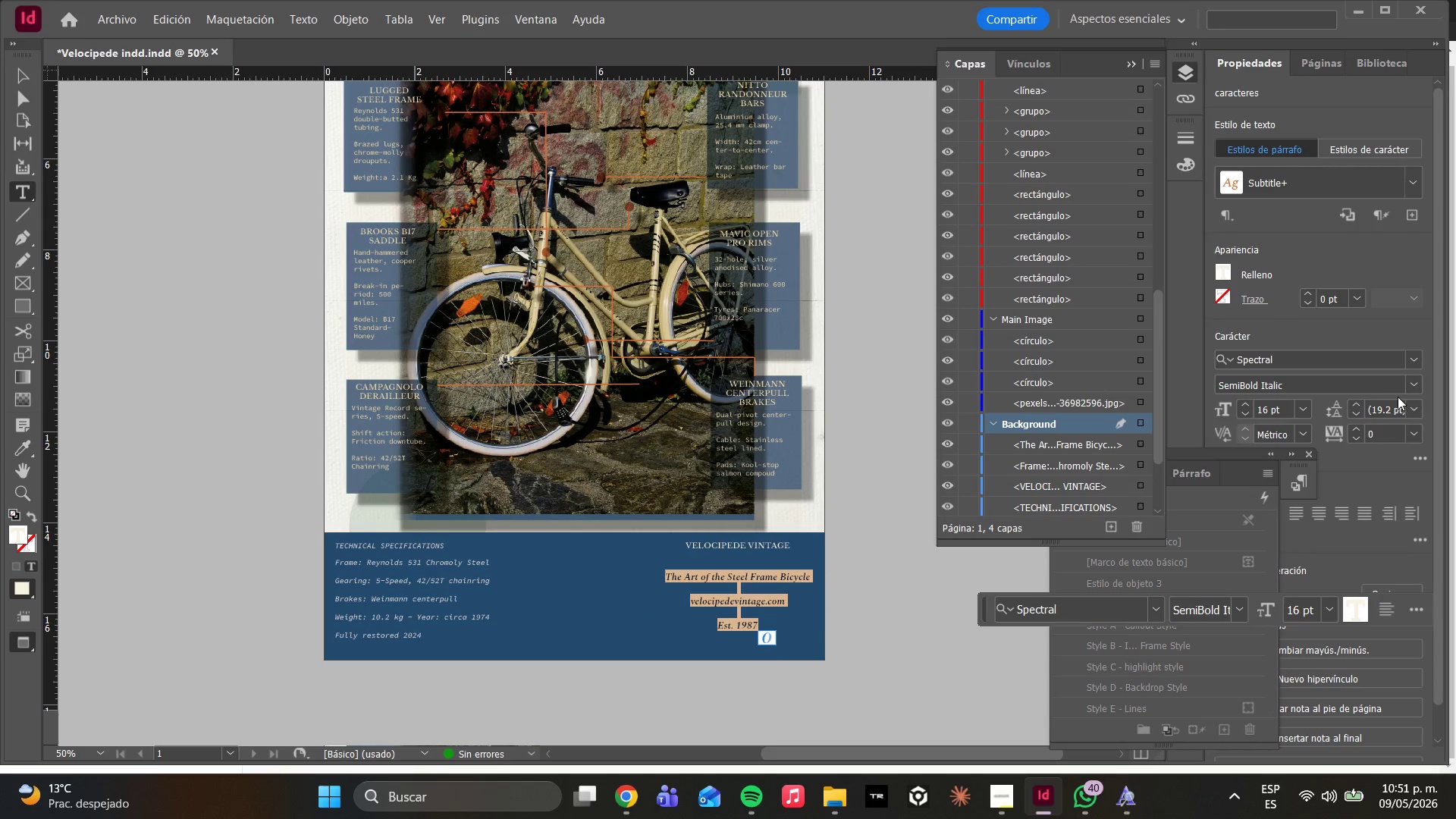 
left_click([1410, 381])
 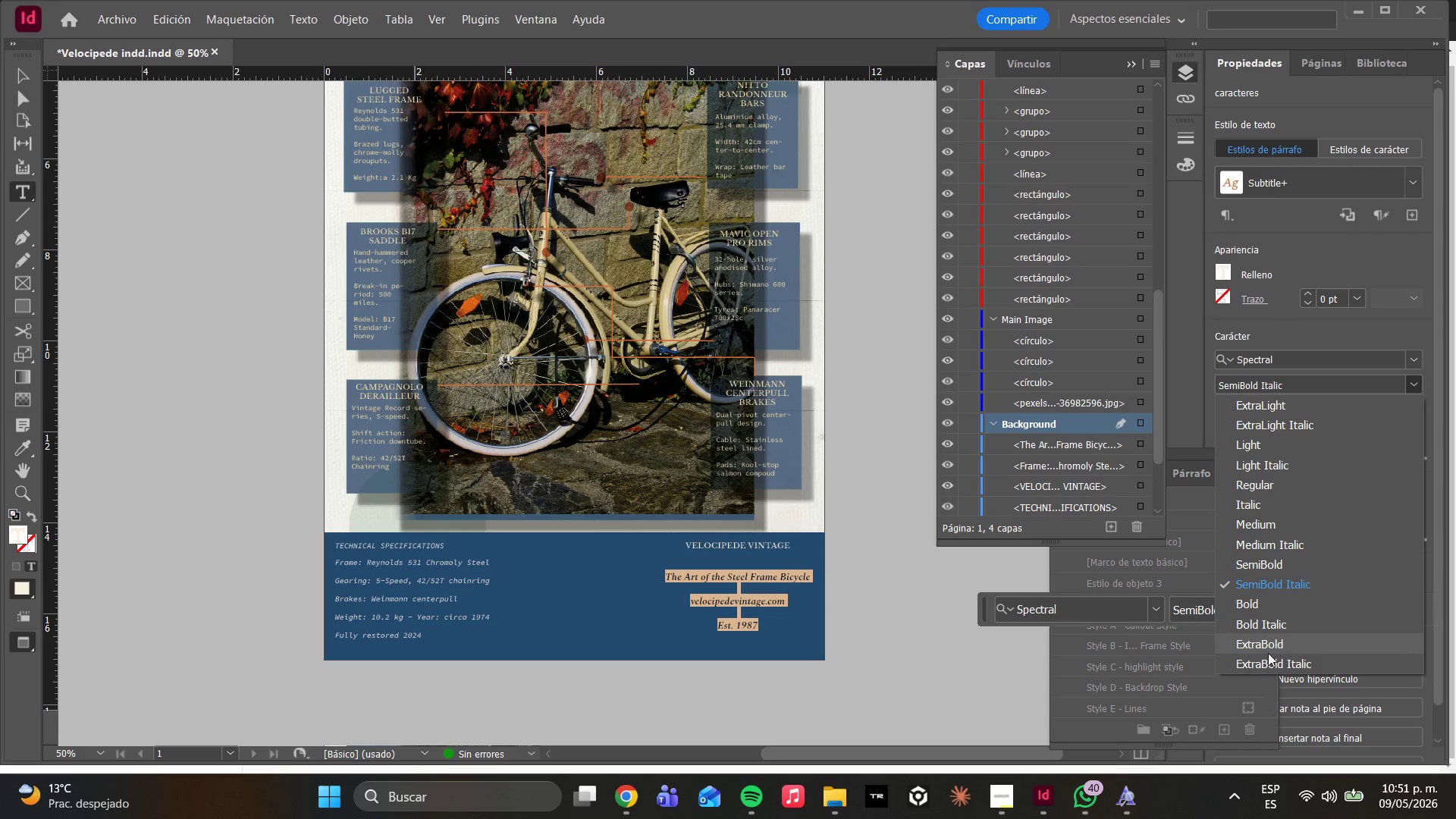 
left_click([1263, 661])
 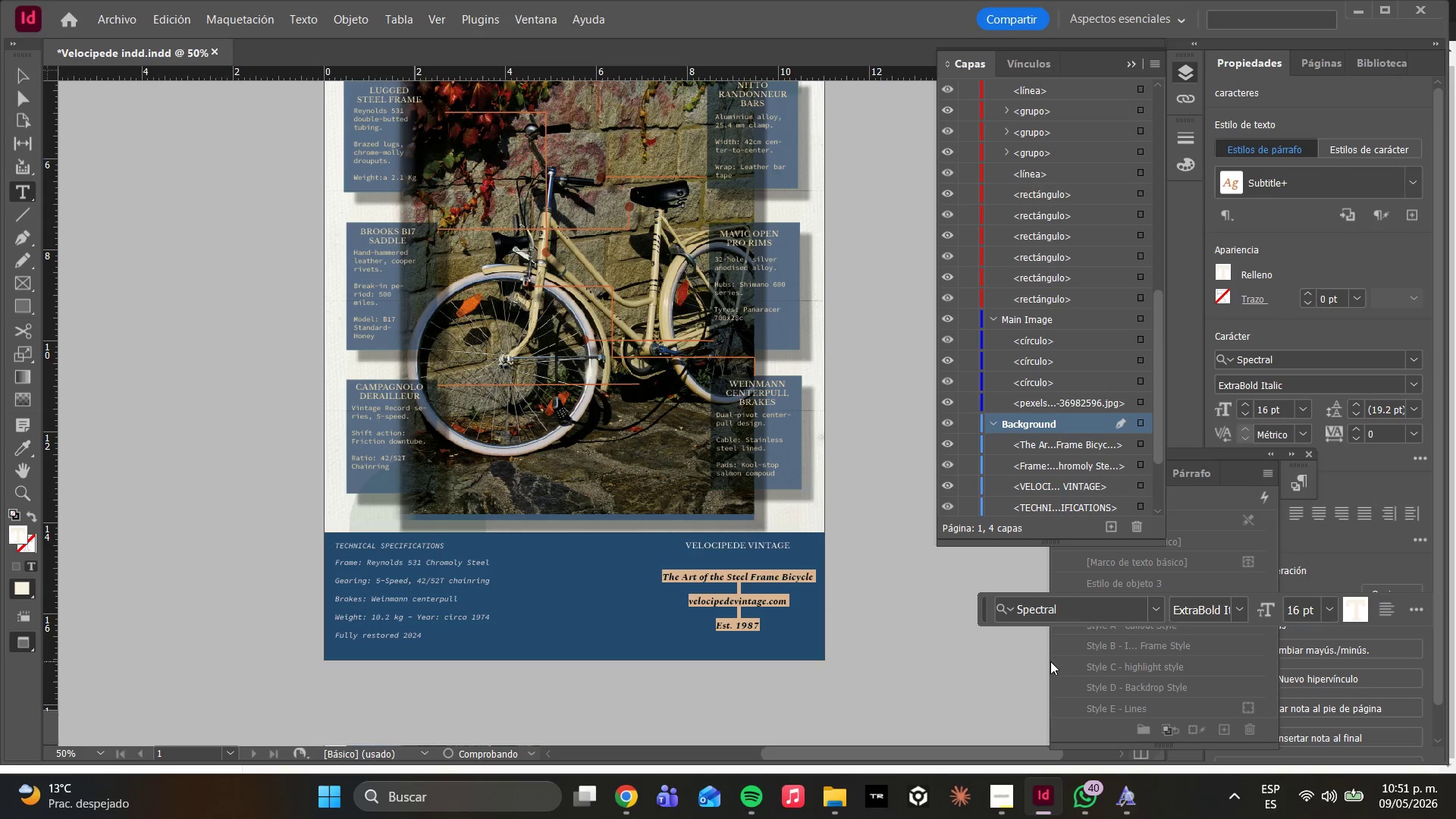 
left_click([711, 607])
 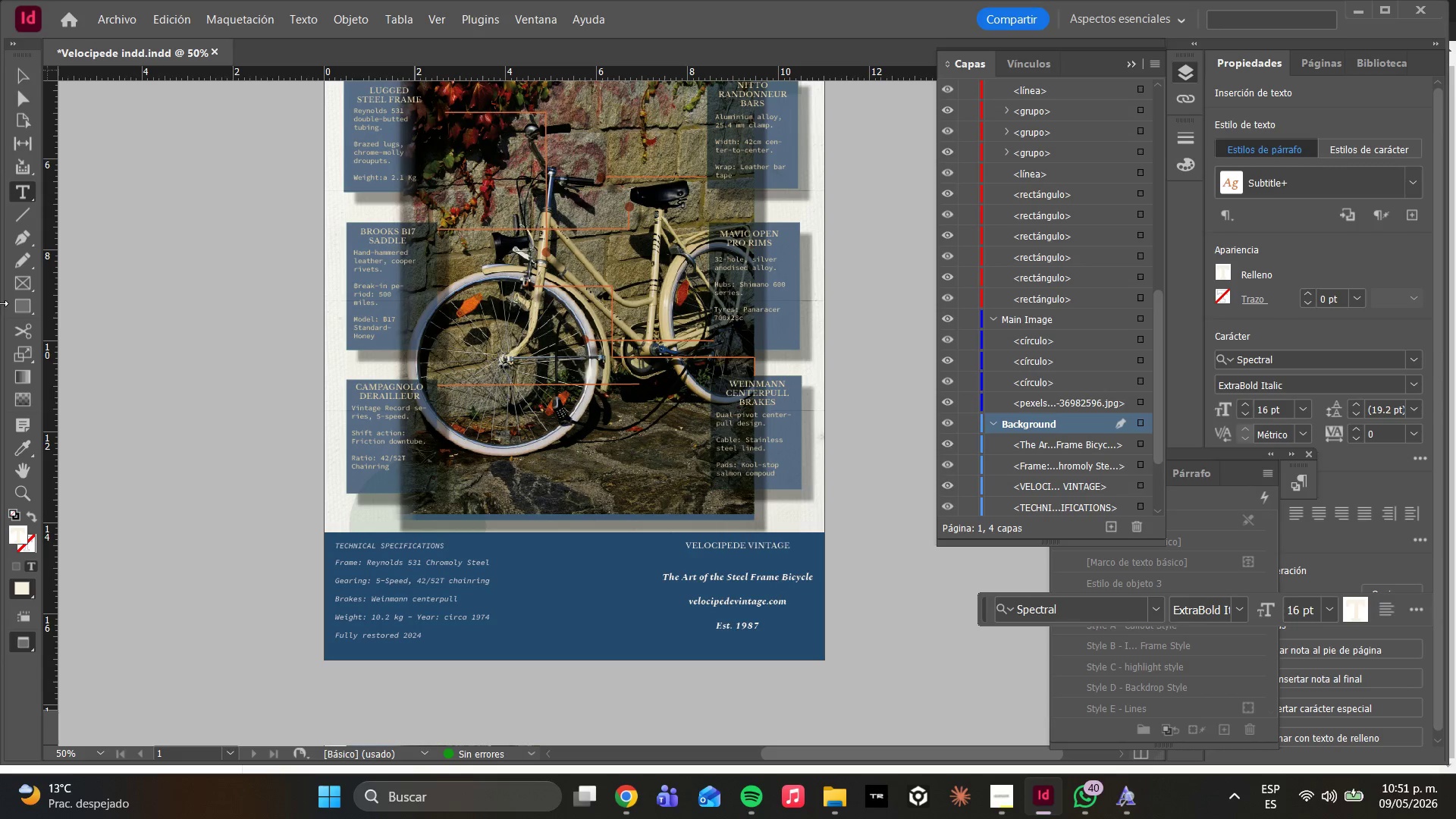 
scroll: coordinate [408, 376], scroll_direction: up, amount: 6.0
 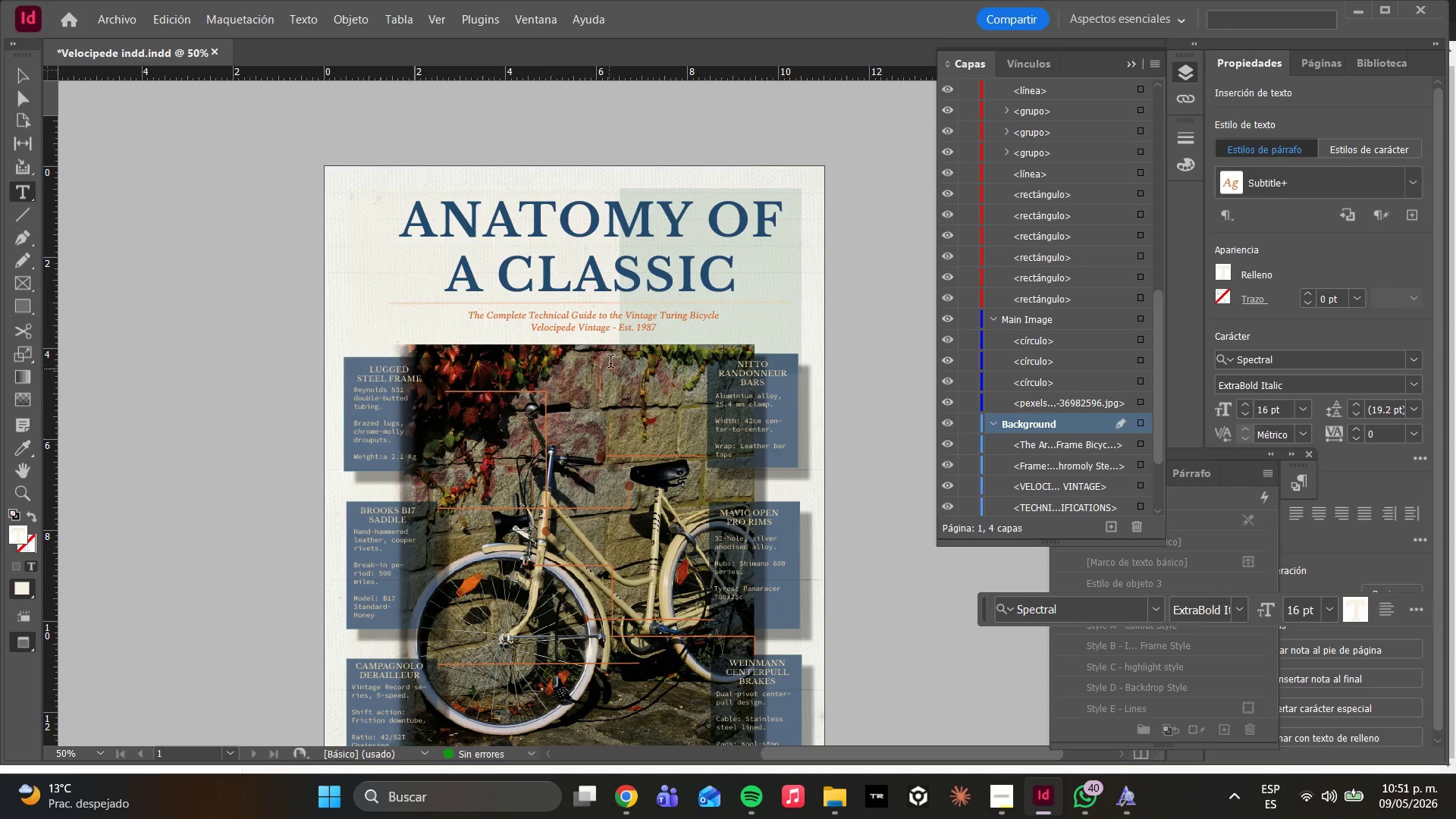 
left_click([595, 324])
 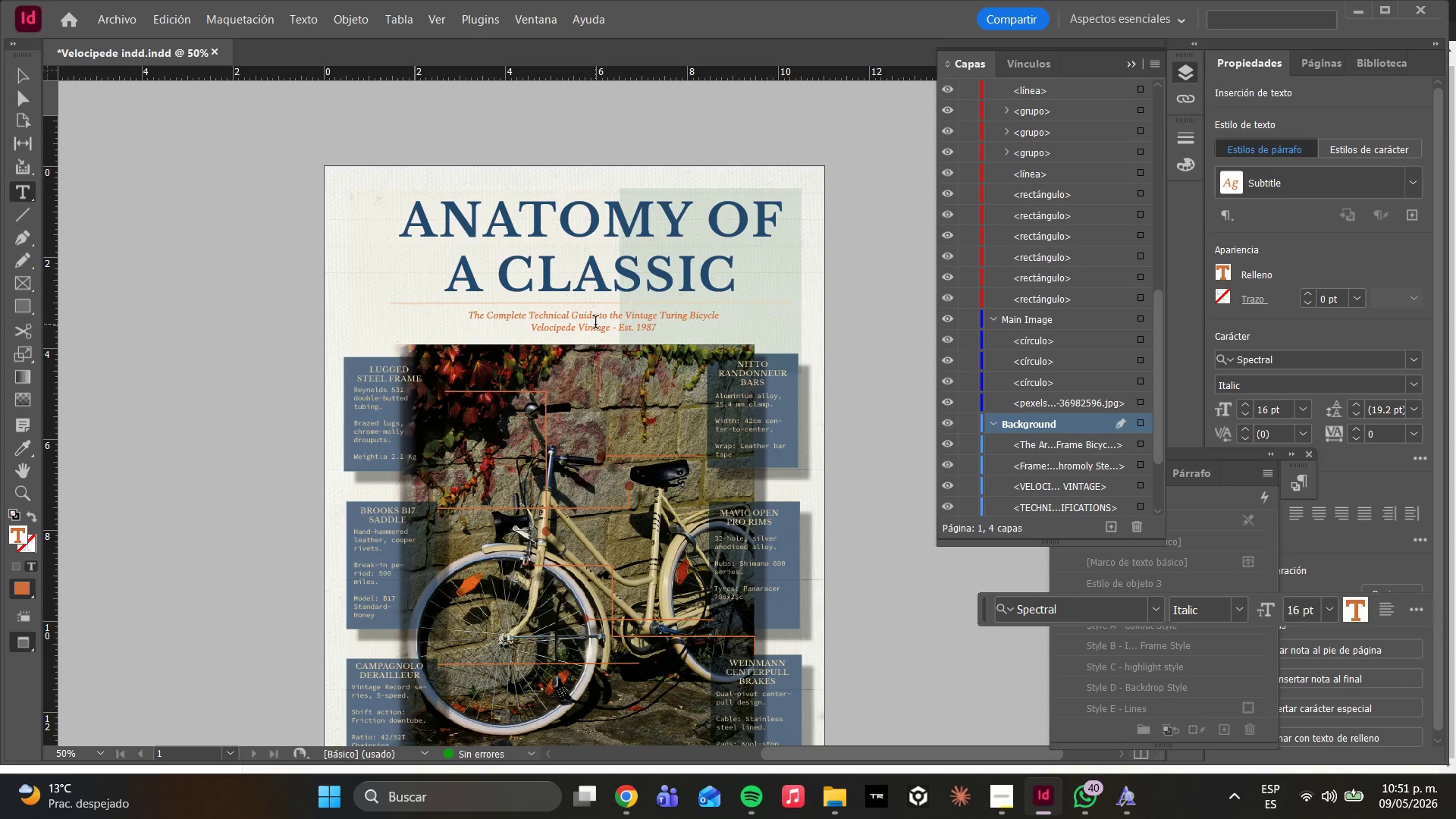 
key(Control+A)
 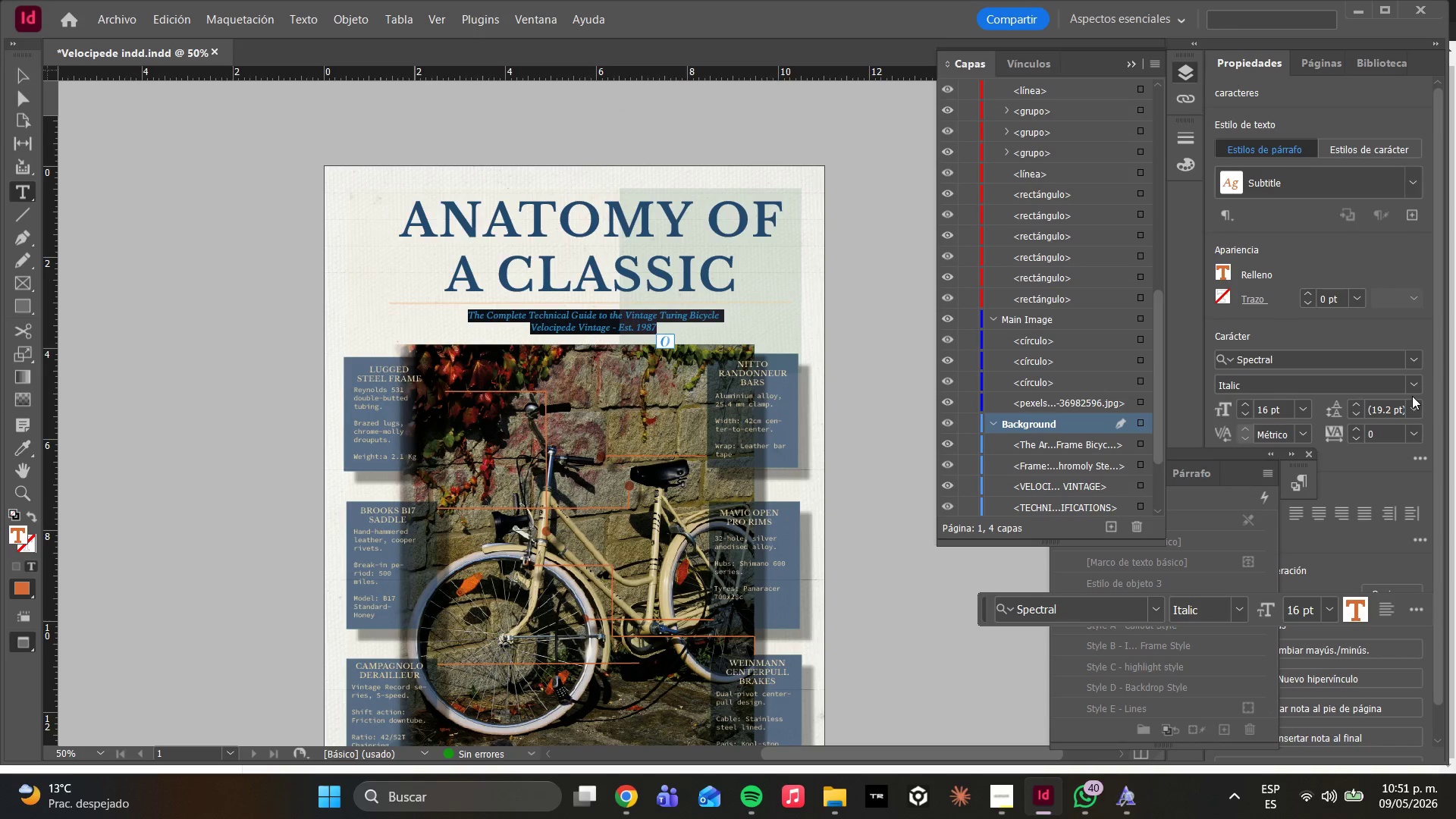 
triple_click([1405, 390])
 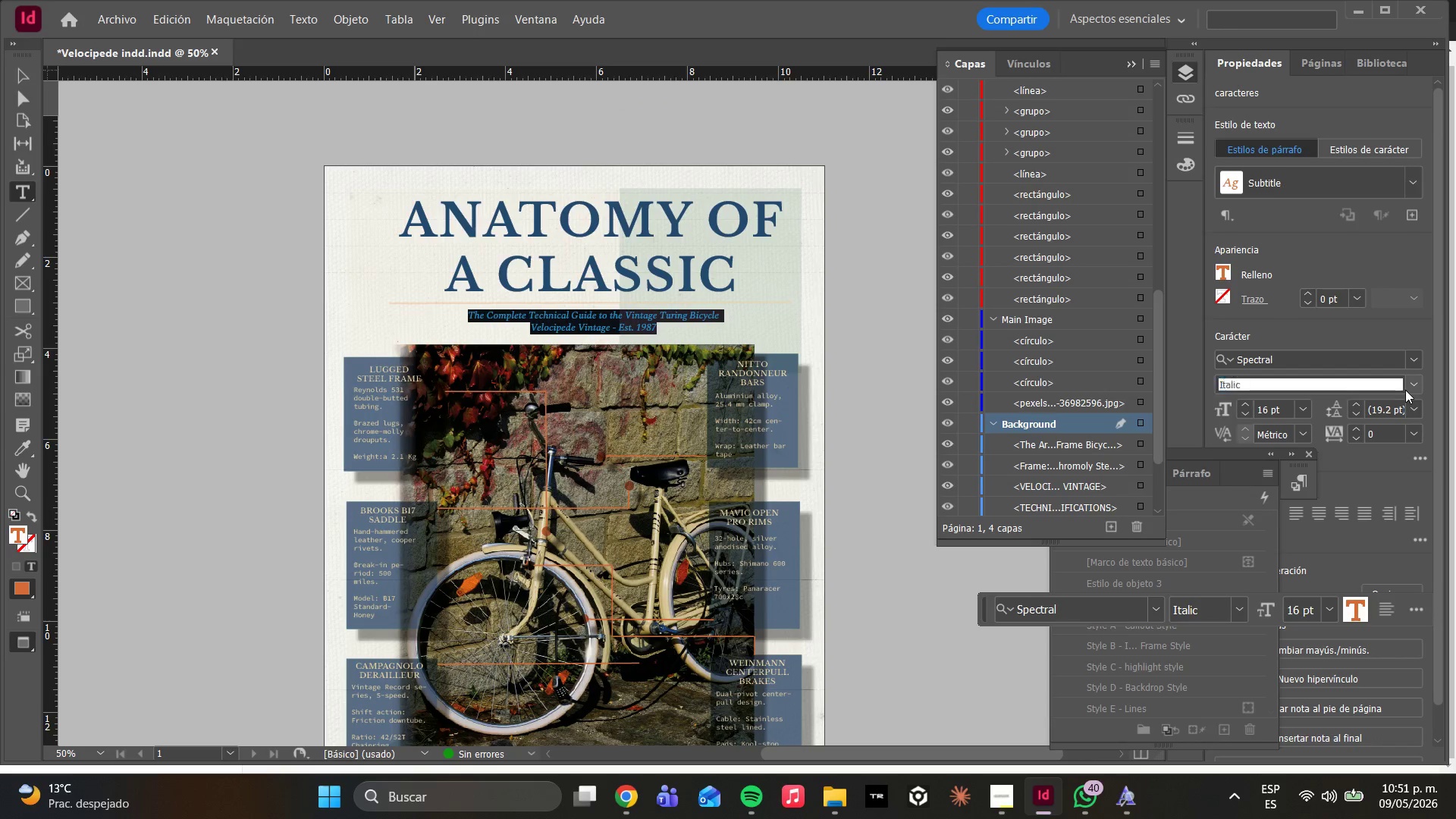 
left_click_drag(start_coordinate=[1405, 390], to_coordinate=[1410, 380])
 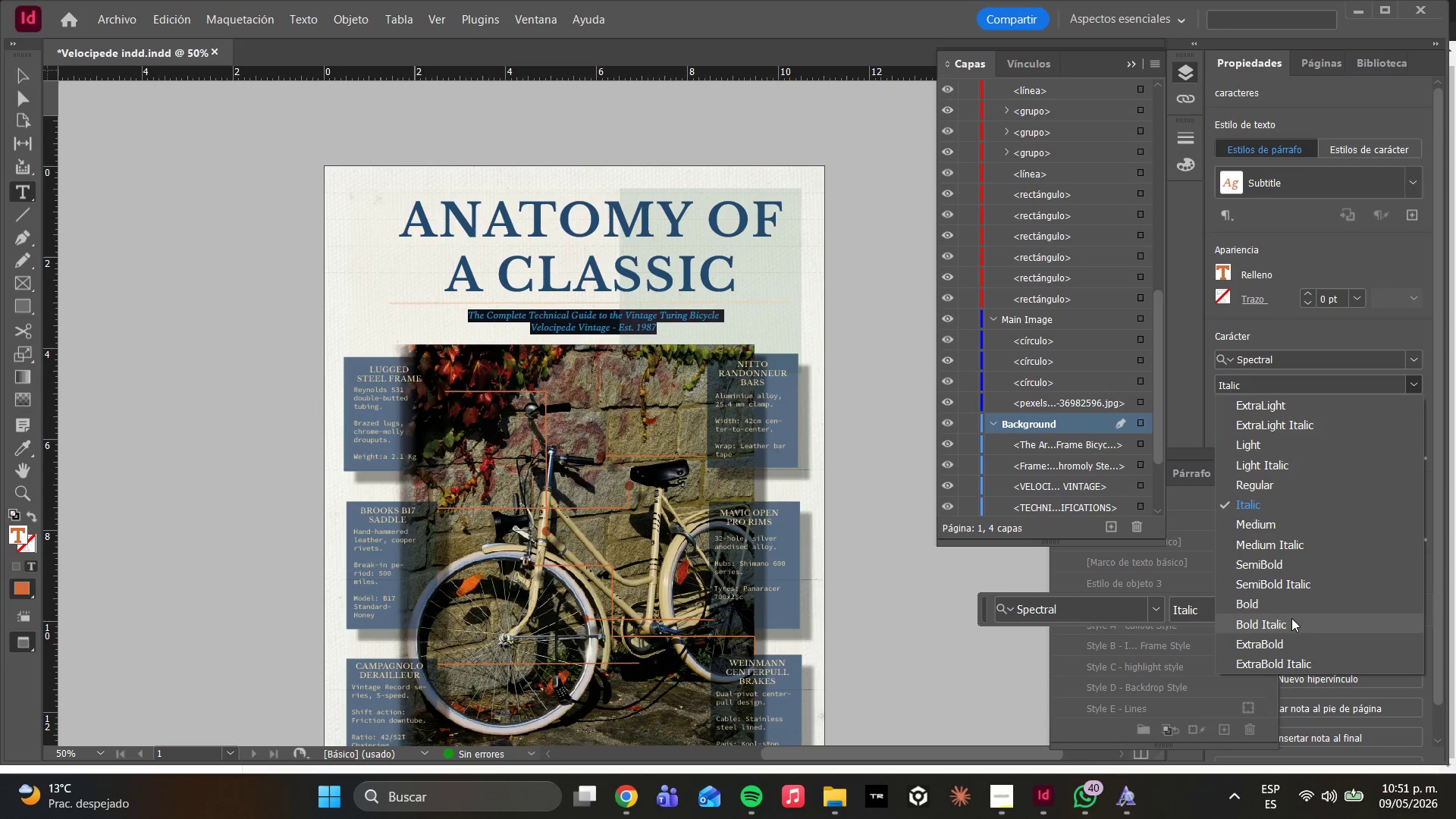 
left_click([1410, 380])
 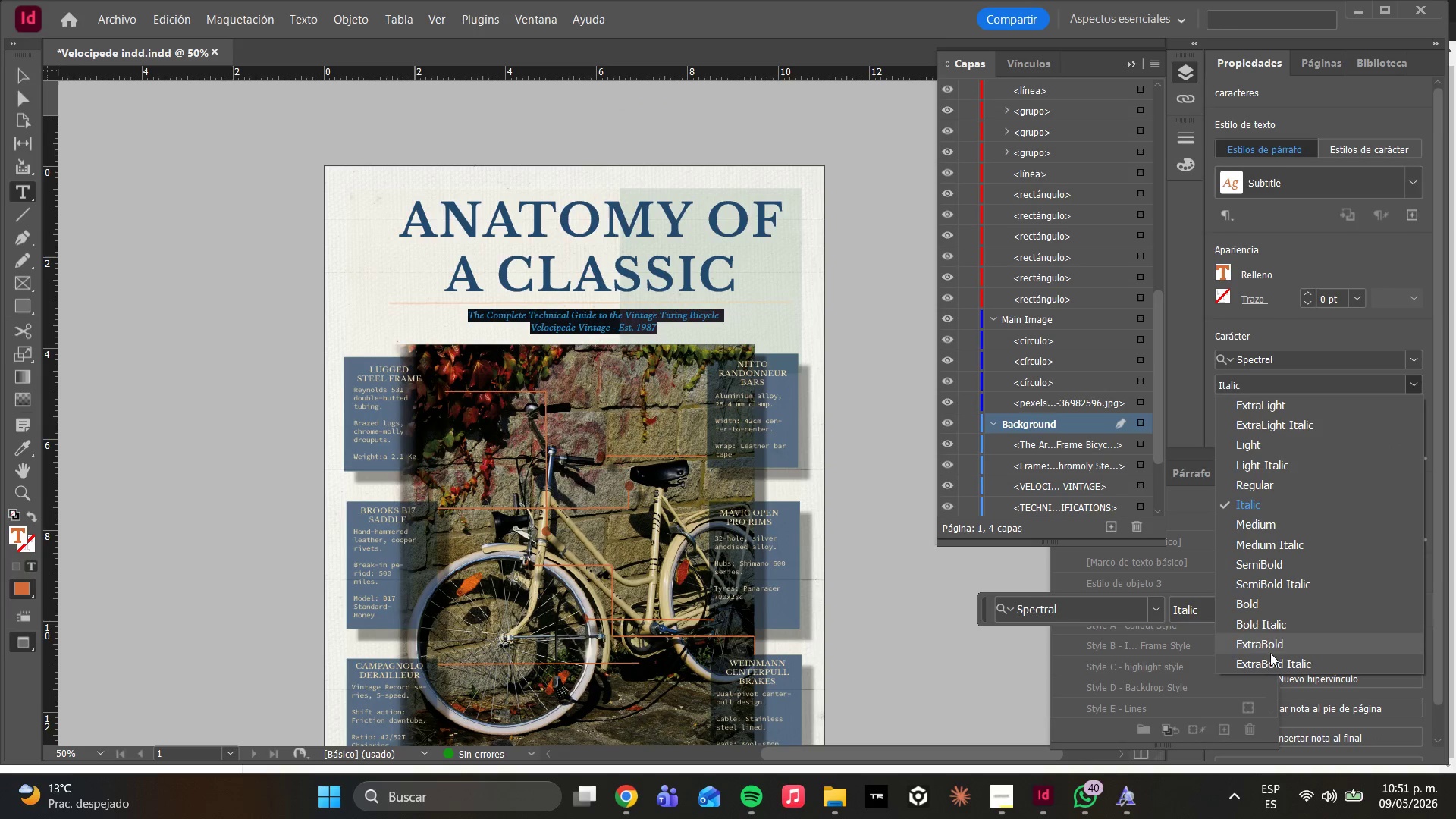 
left_click([1266, 665])
 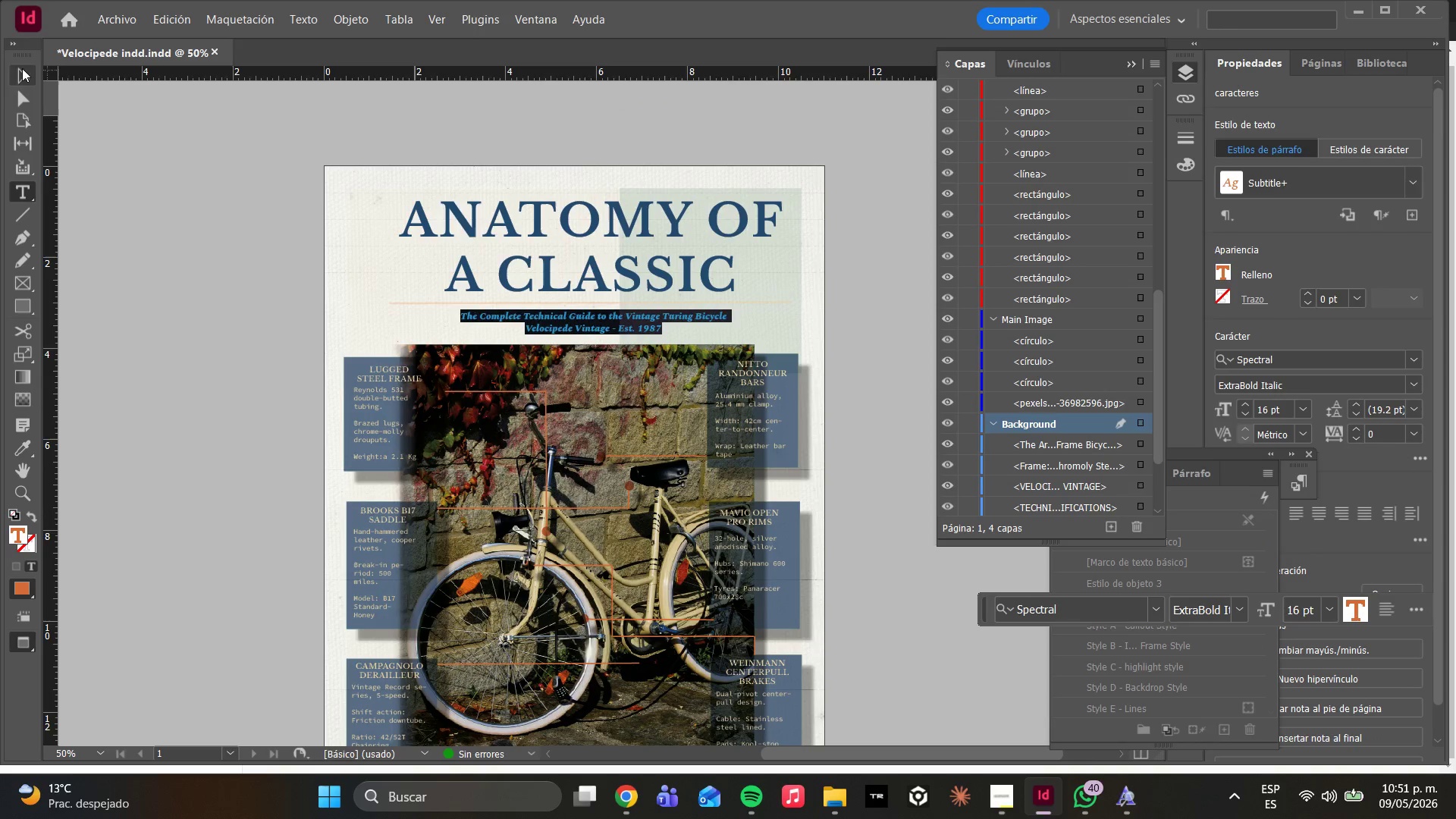 
left_click([30, 99])
 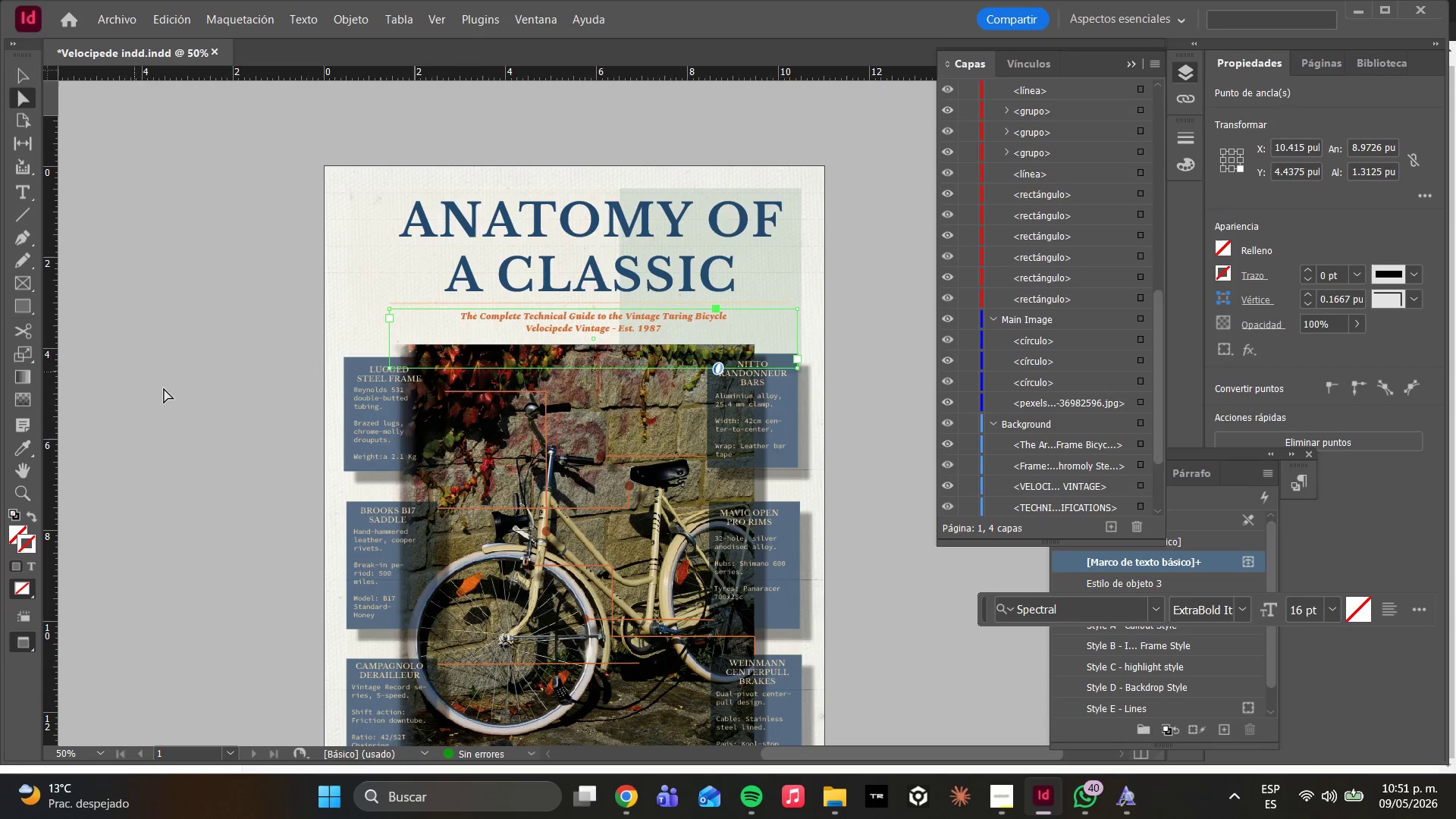 
key(Control+Z)
 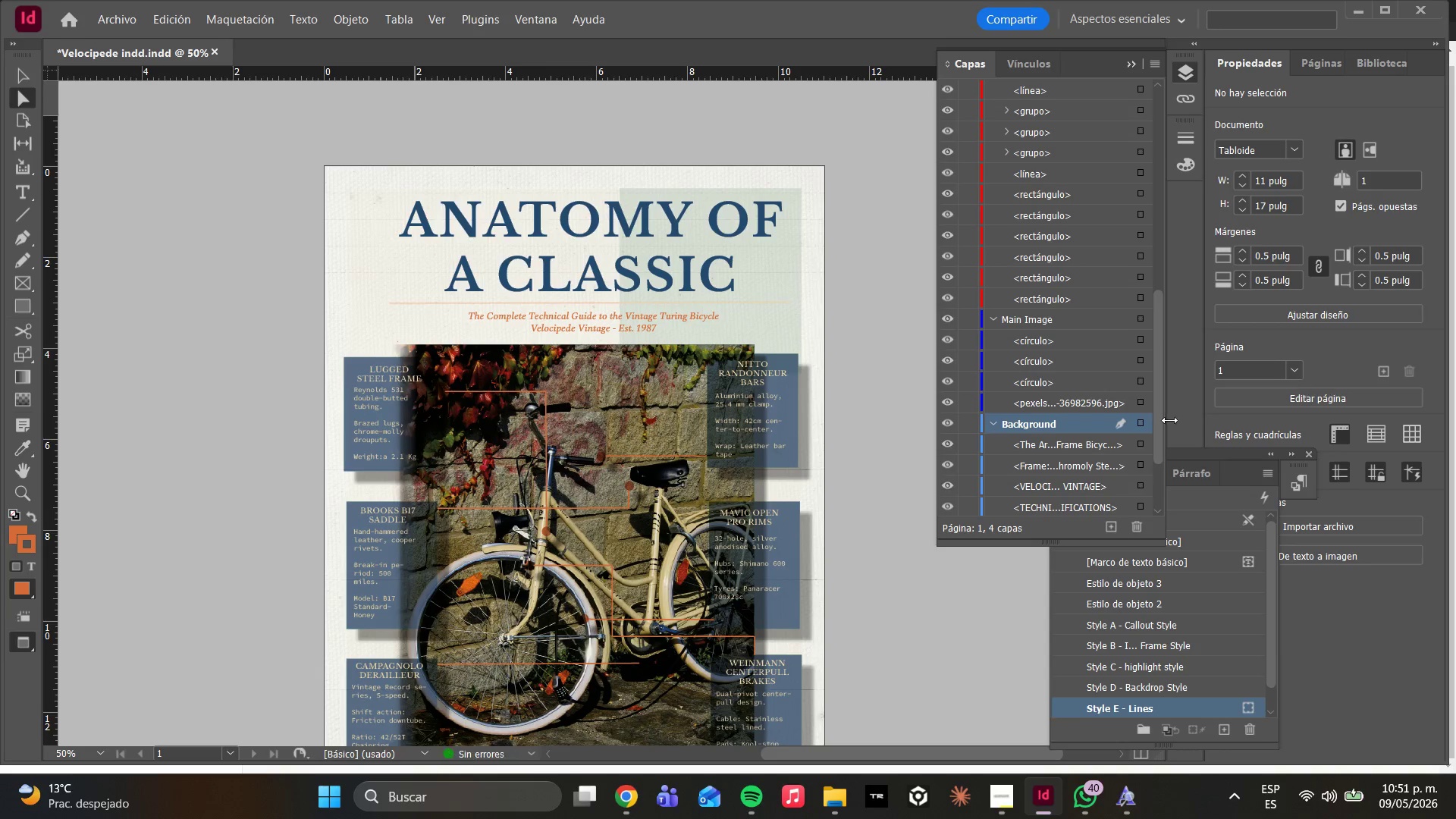 
scroll: coordinate [643, 438], scroll_direction: down, amount: 11.0
 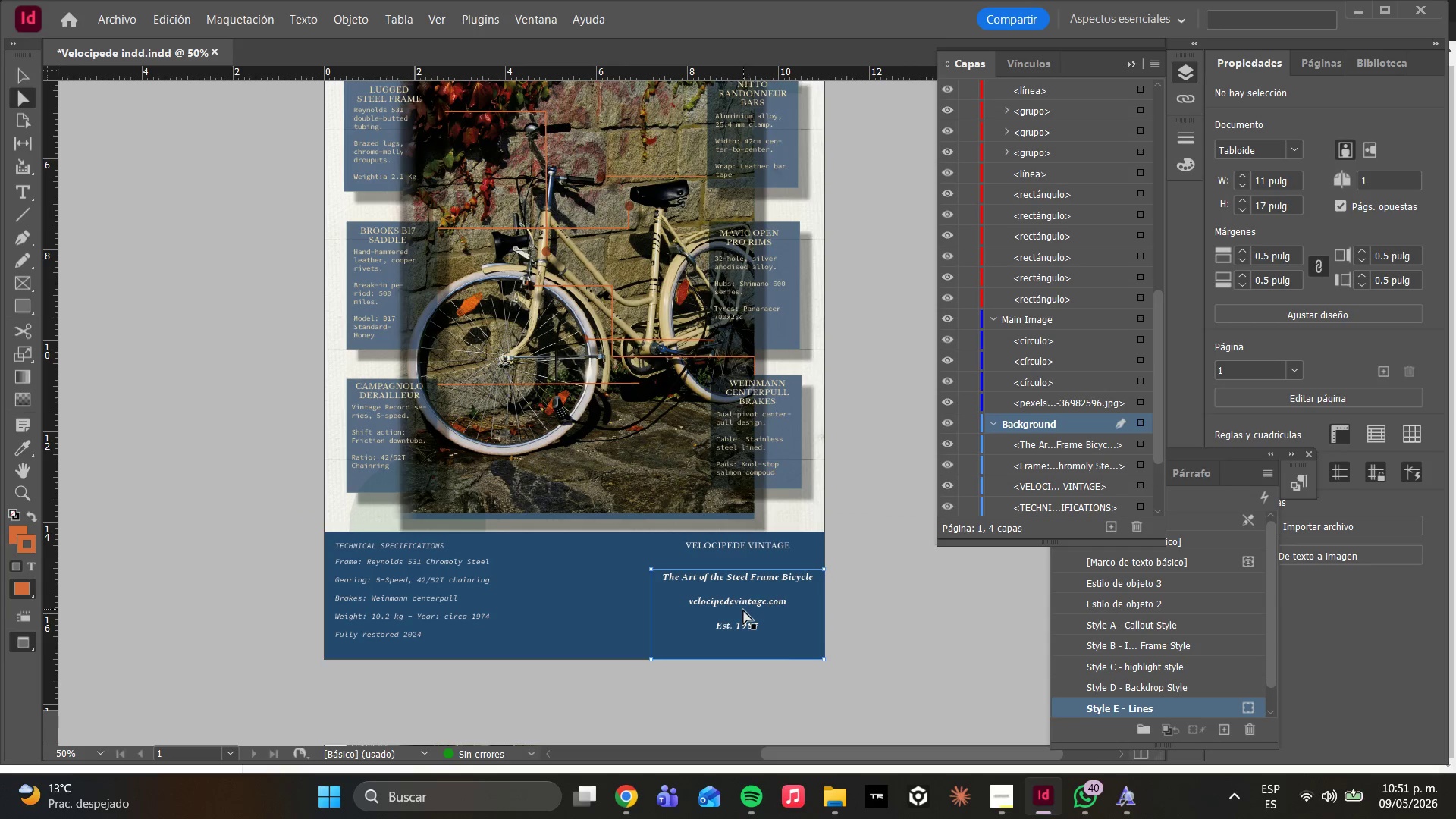 
double_click([743, 610])
 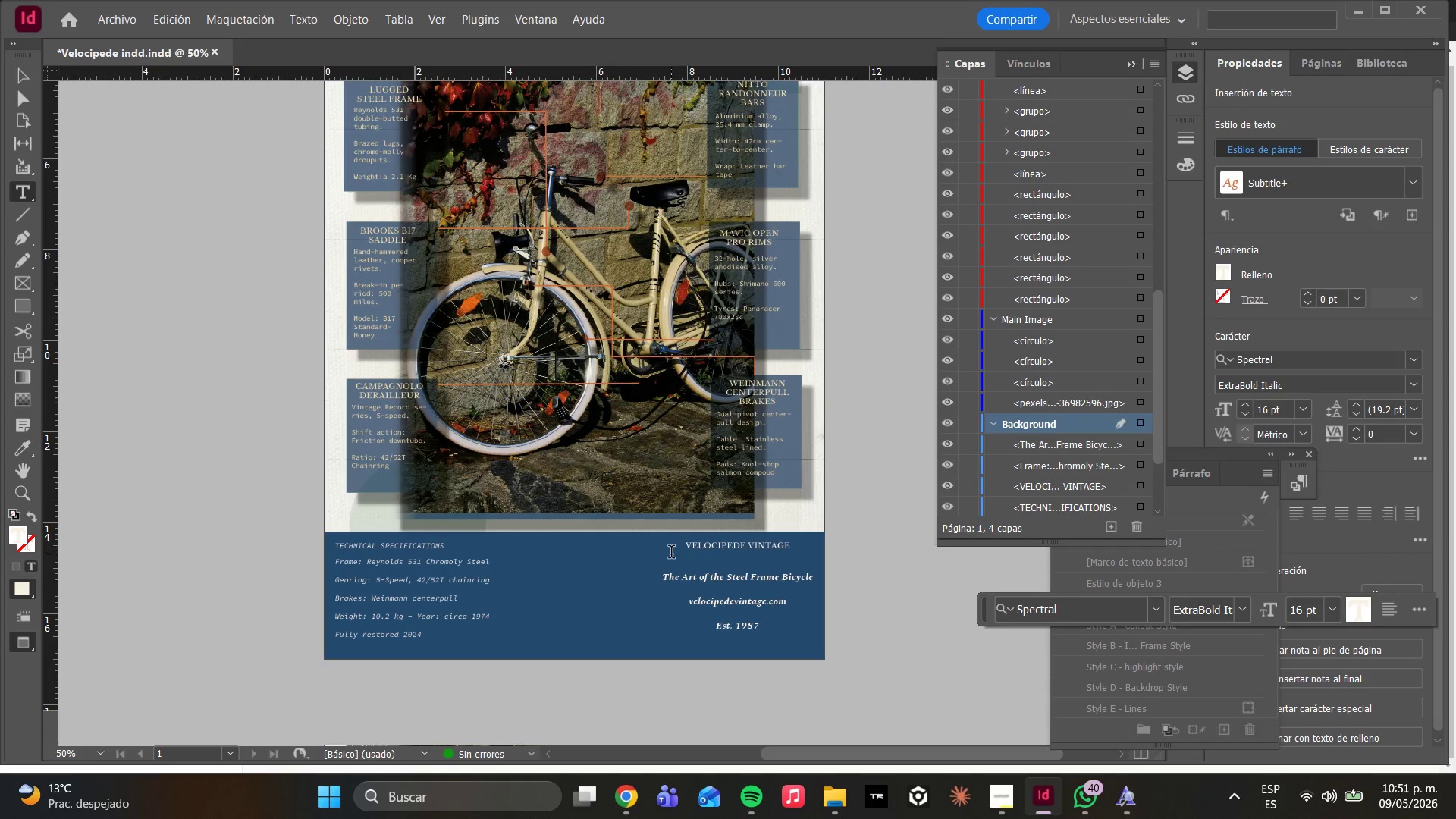 
left_click([698, 554])
 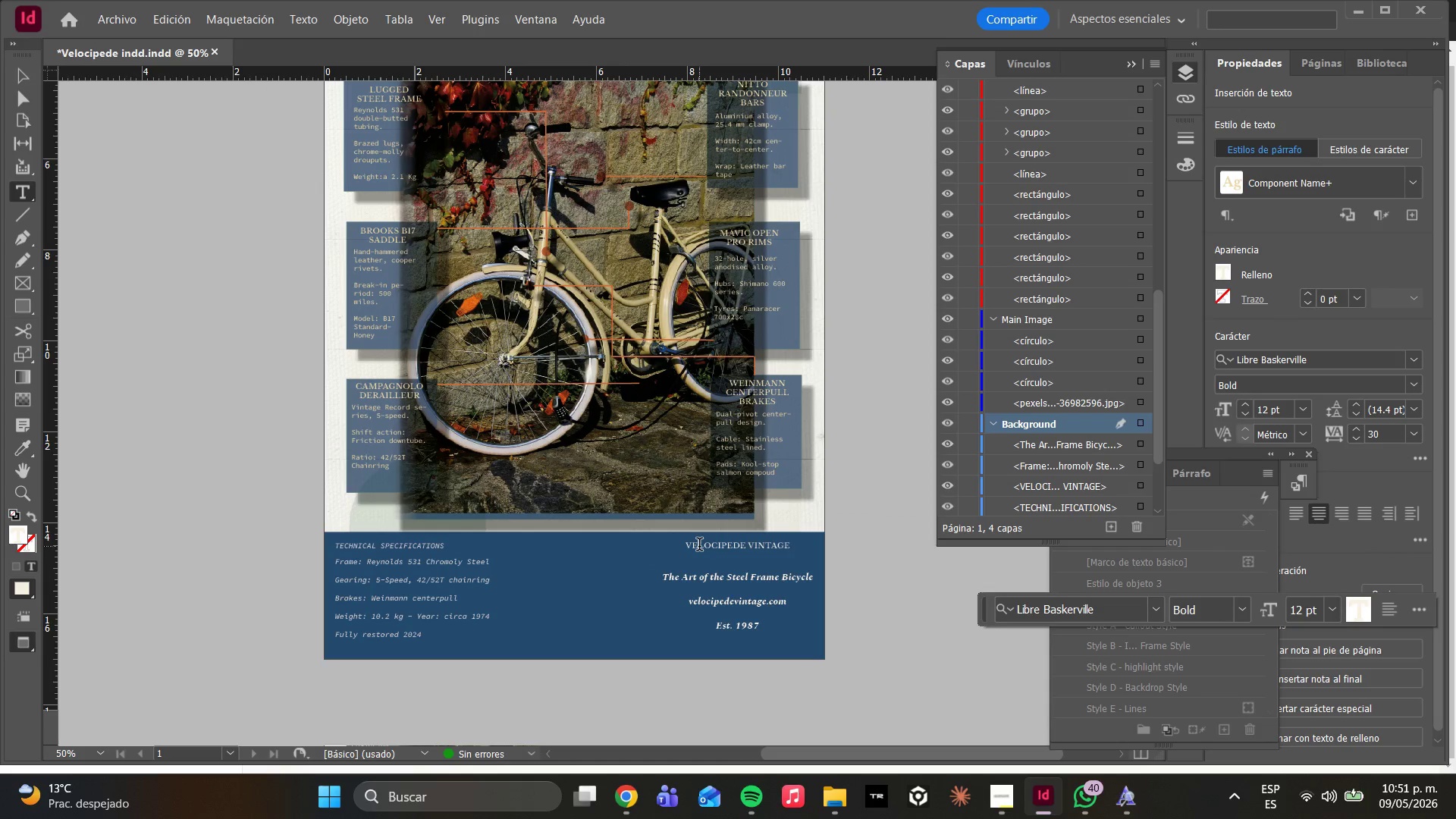 
double_click([699, 546])
 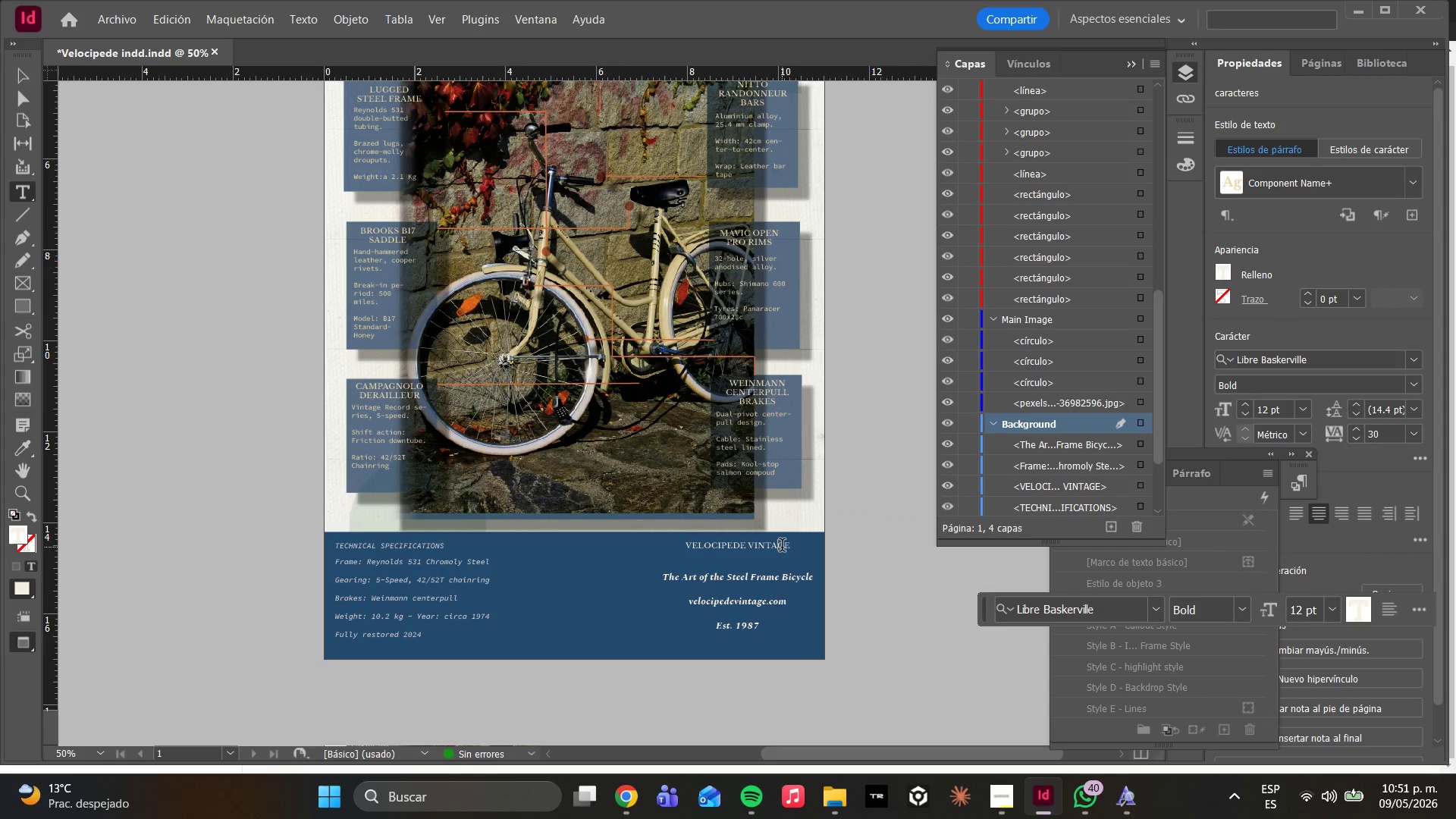 
key(Control+A)
 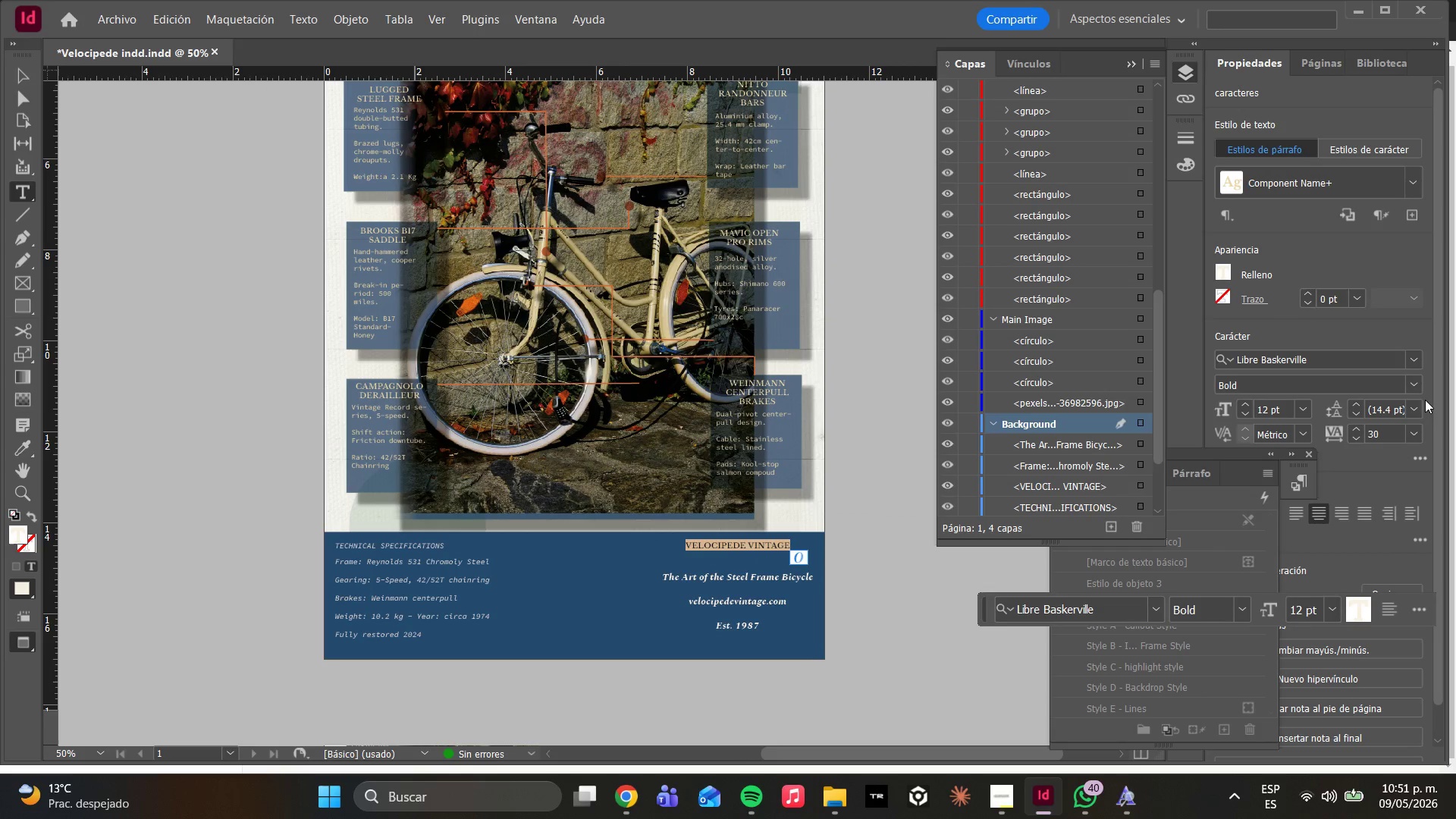 
left_click([1408, 390])
 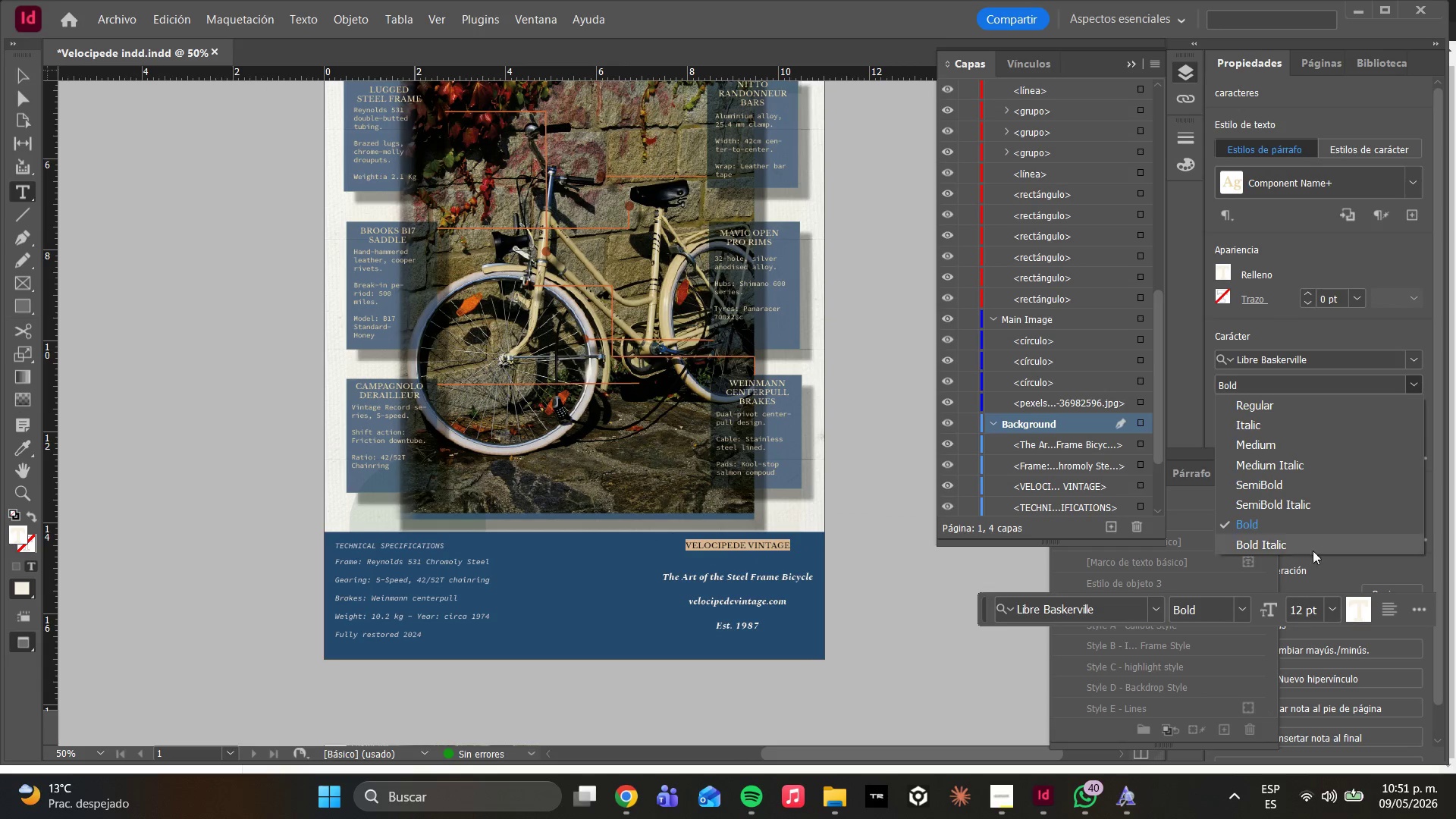 
scroll: coordinate [1315, 517], scroll_direction: down, amount: 4.0
 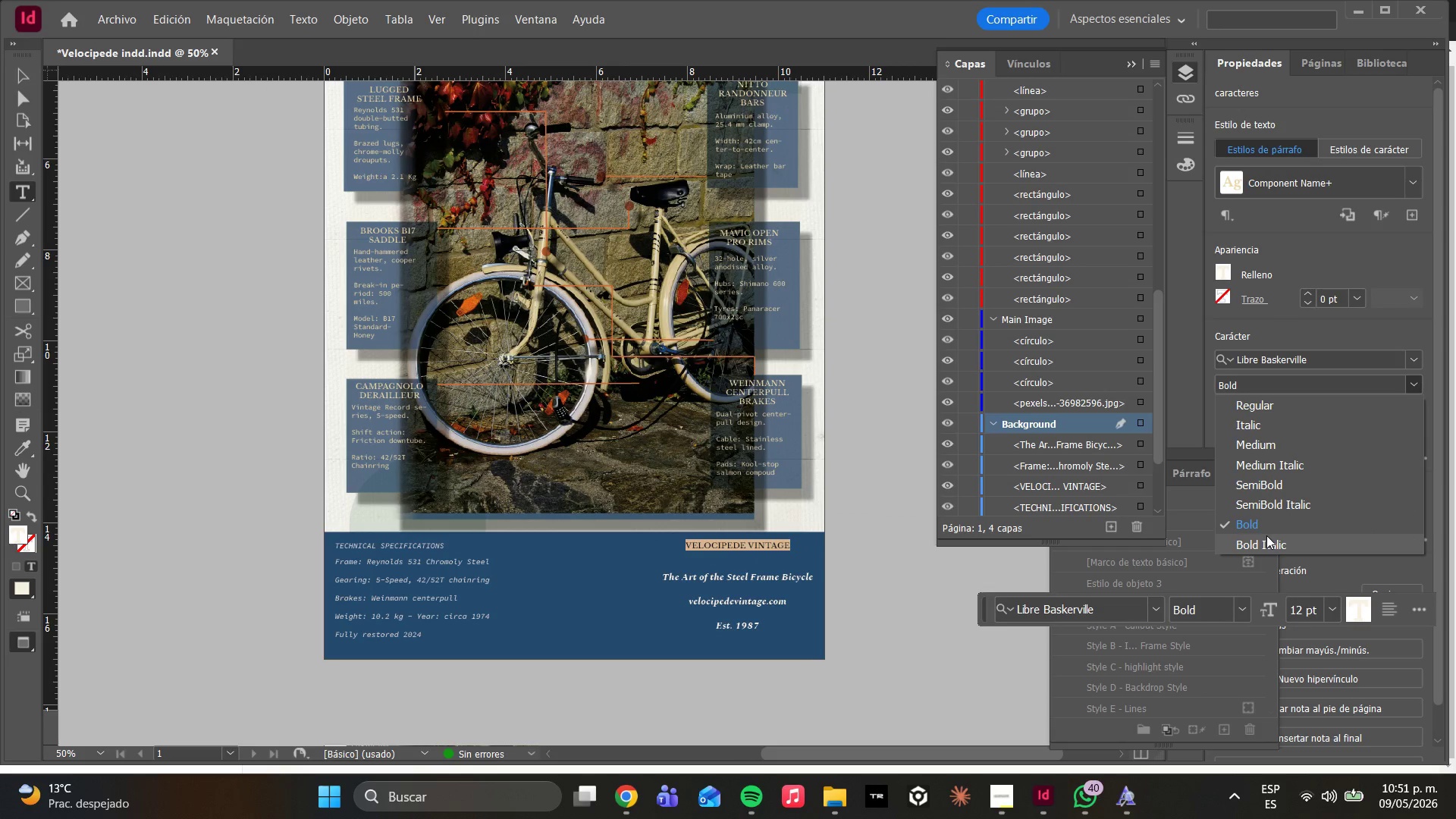 
left_click([1266, 539])
 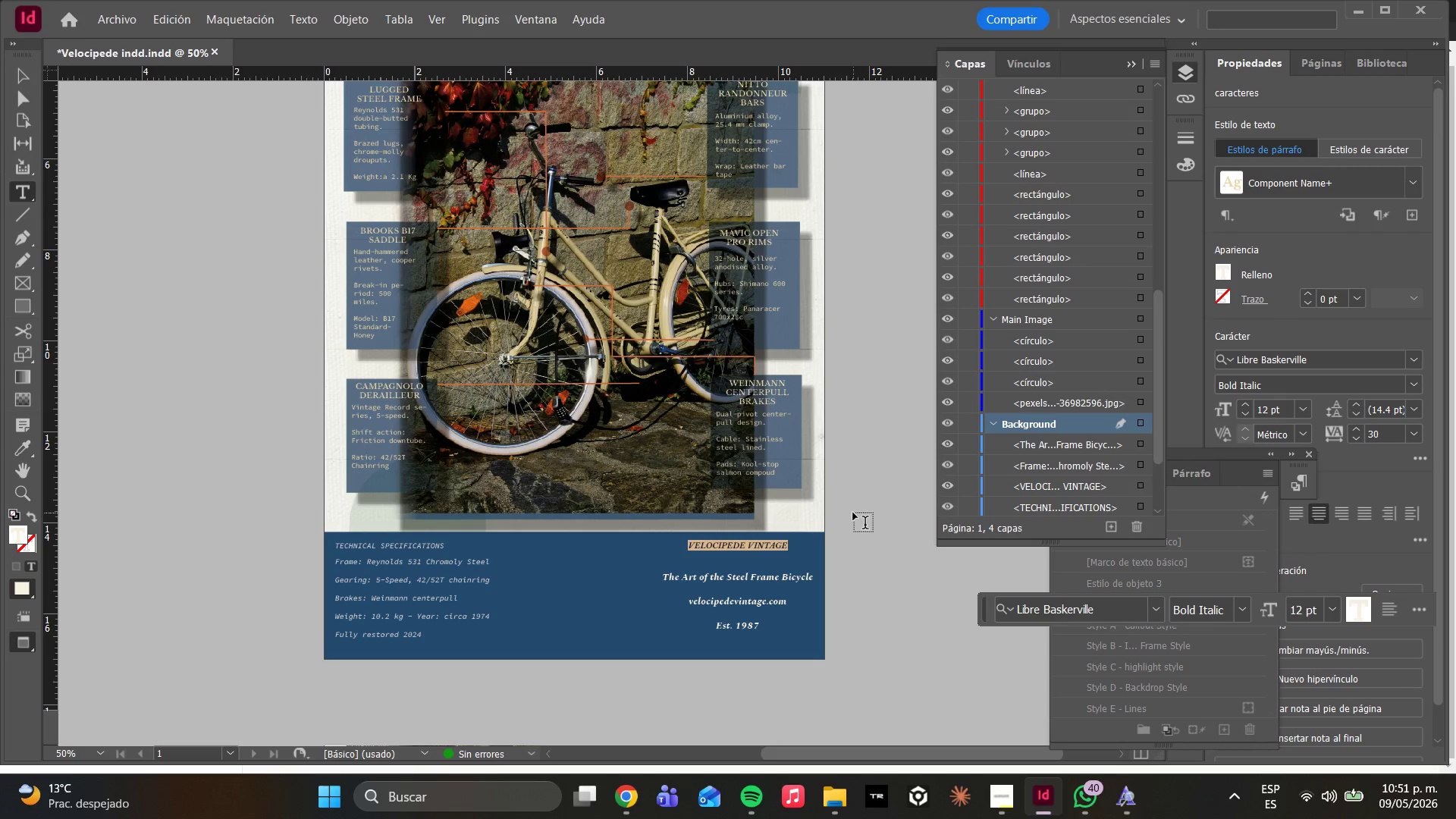 
left_click([826, 516])
 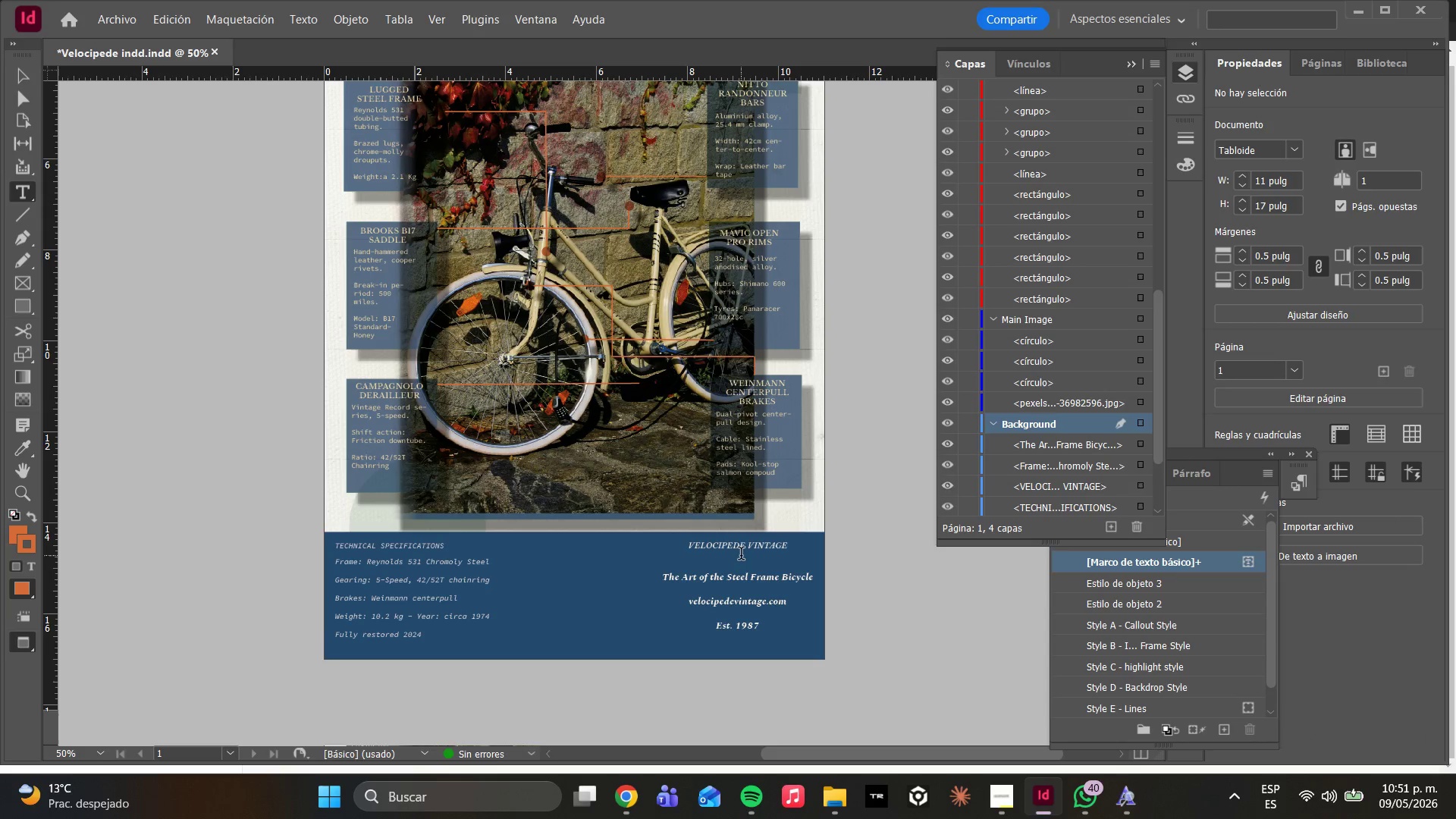 
left_click([736, 548])
 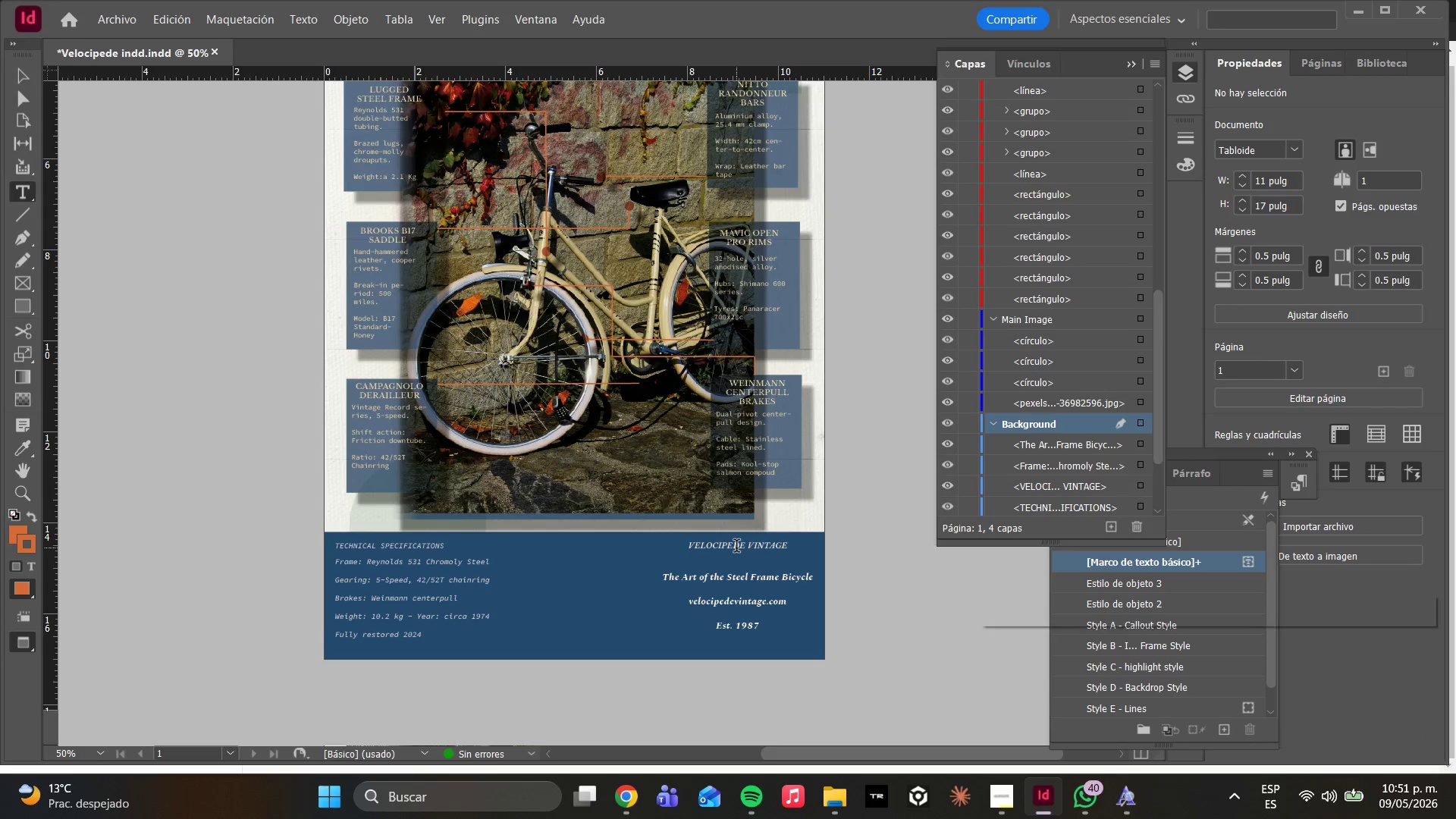 
key(Control+A)
 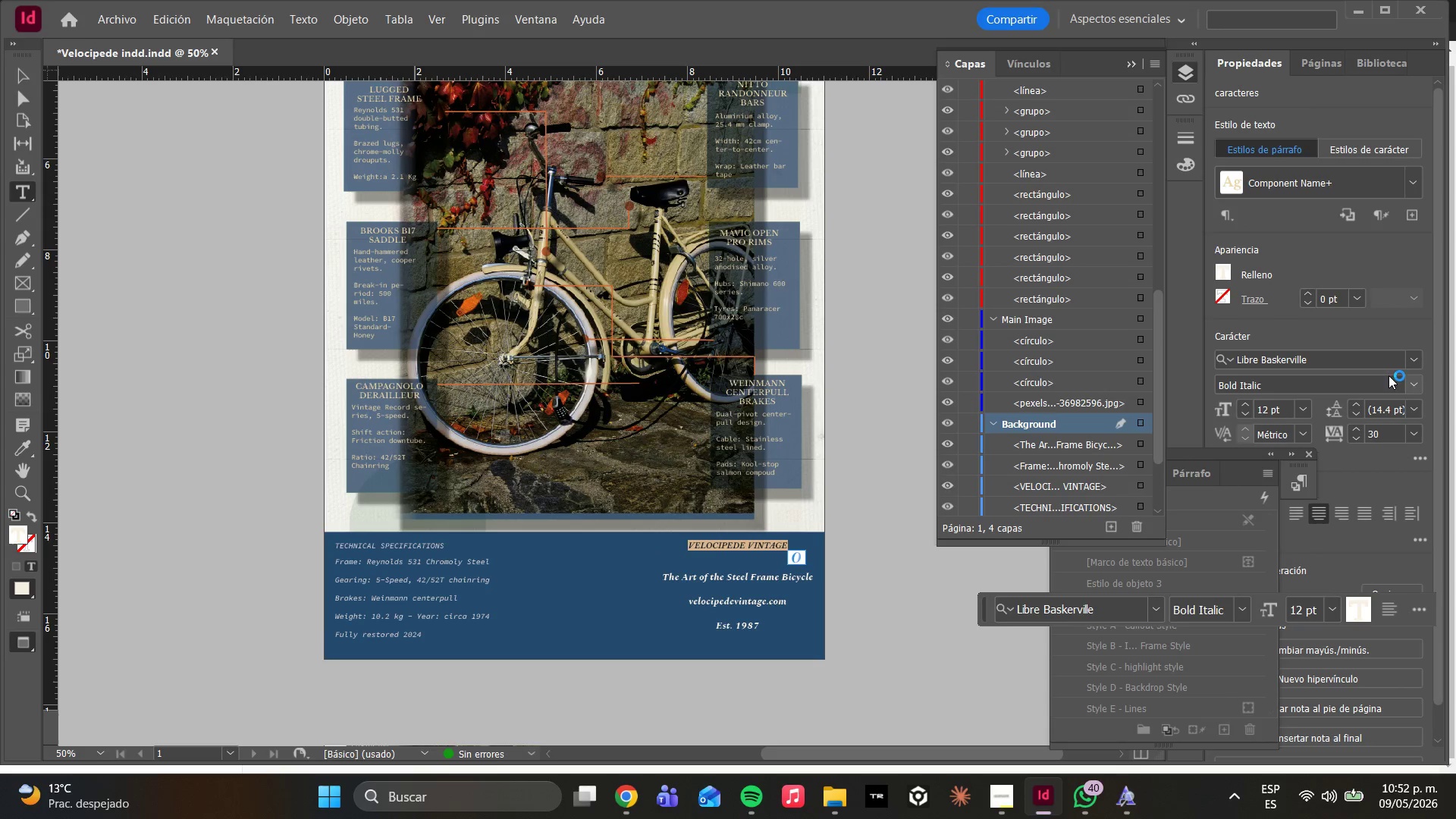 
left_click([1410, 387])
 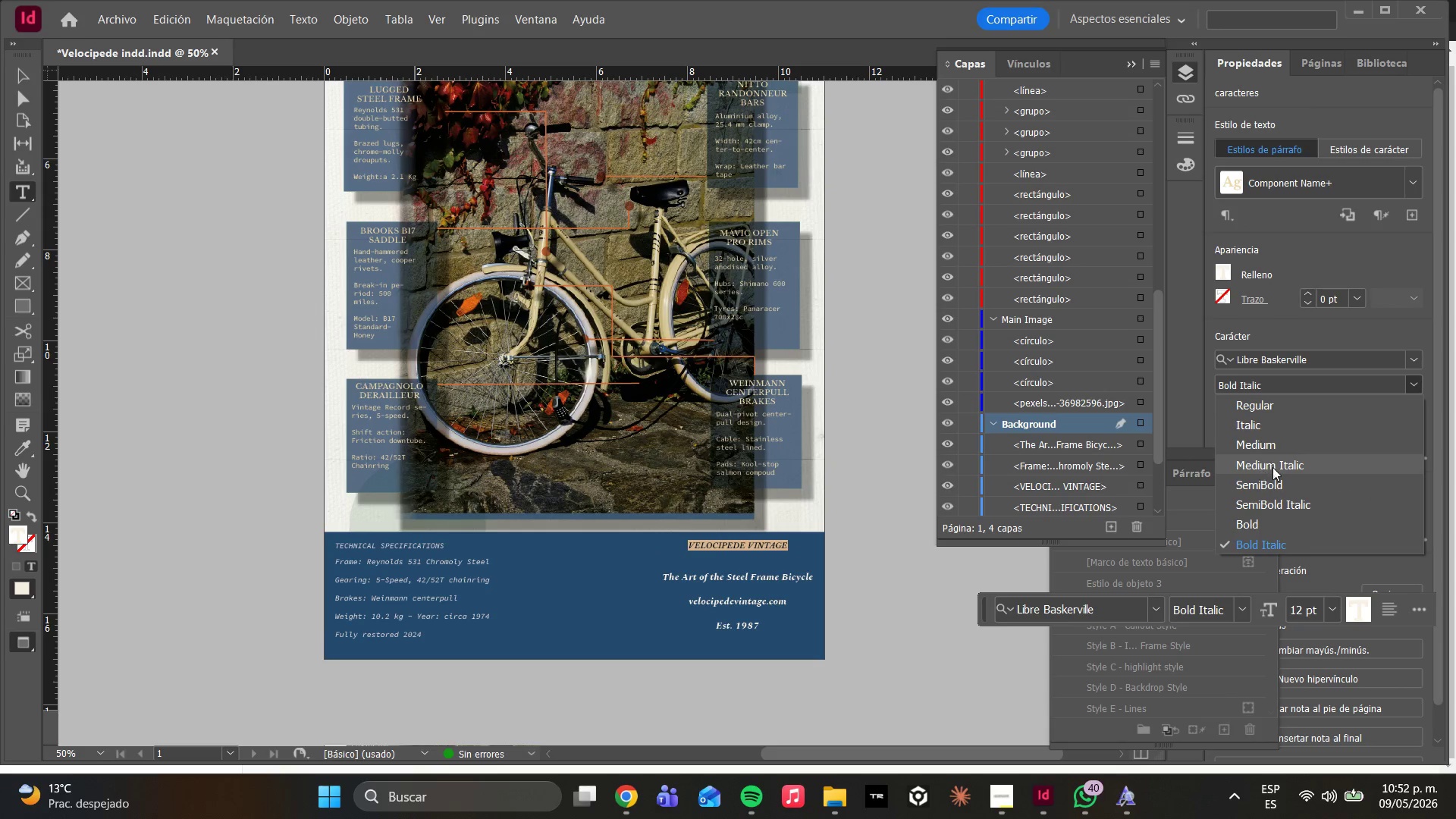 
left_click([1273, 469])
 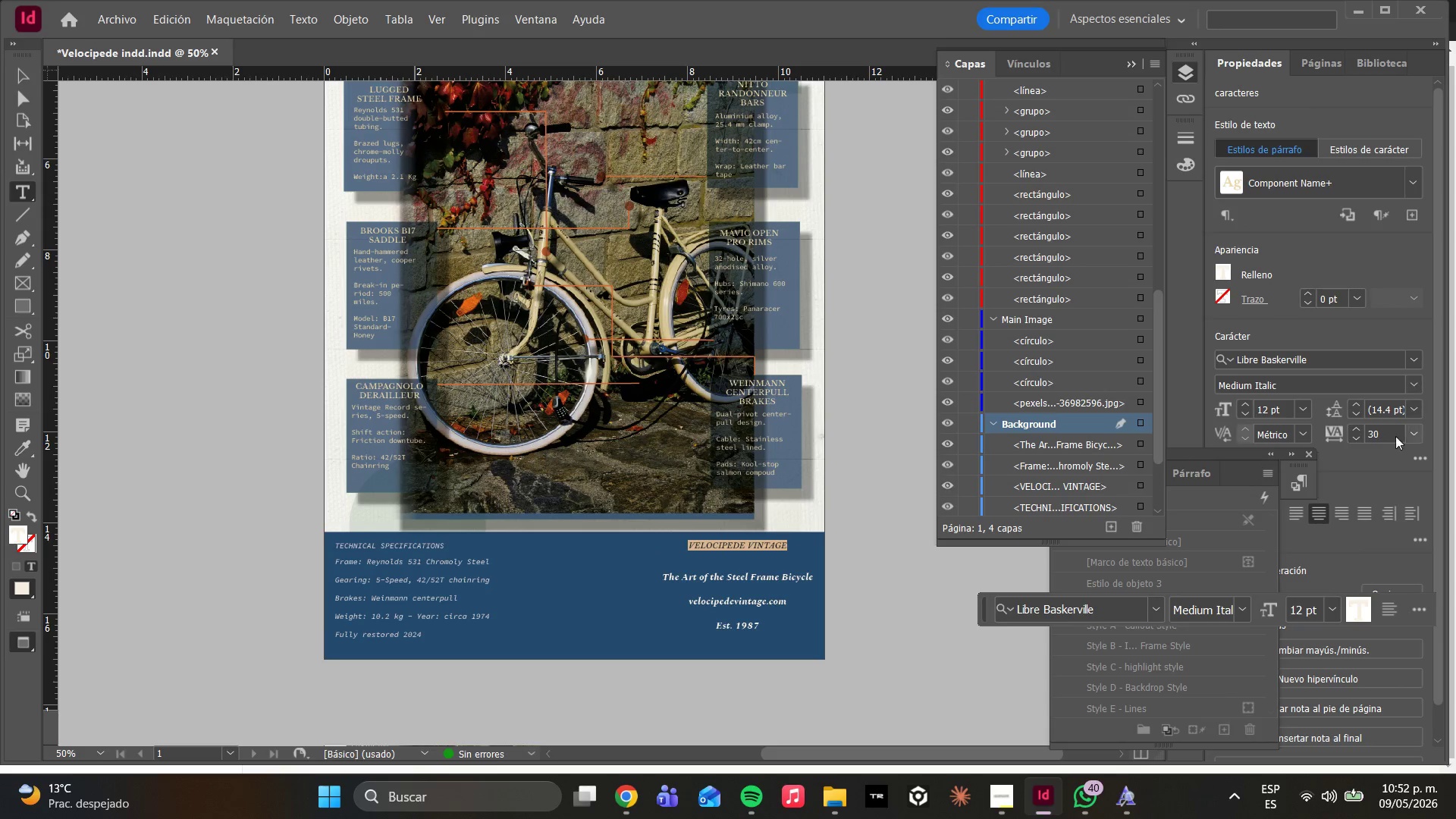 
left_click([1412, 387])
 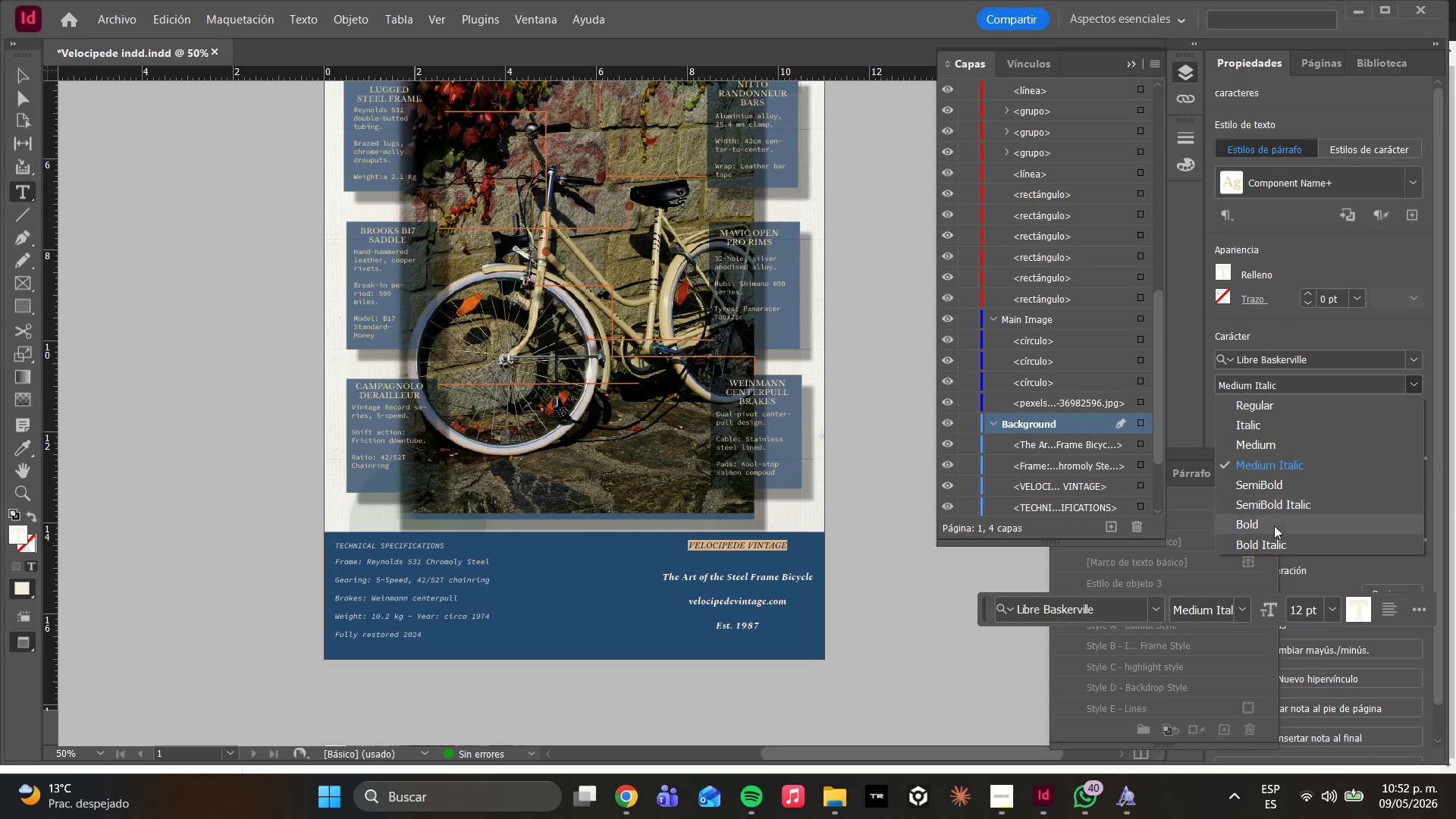 
left_click([1259, 520])
 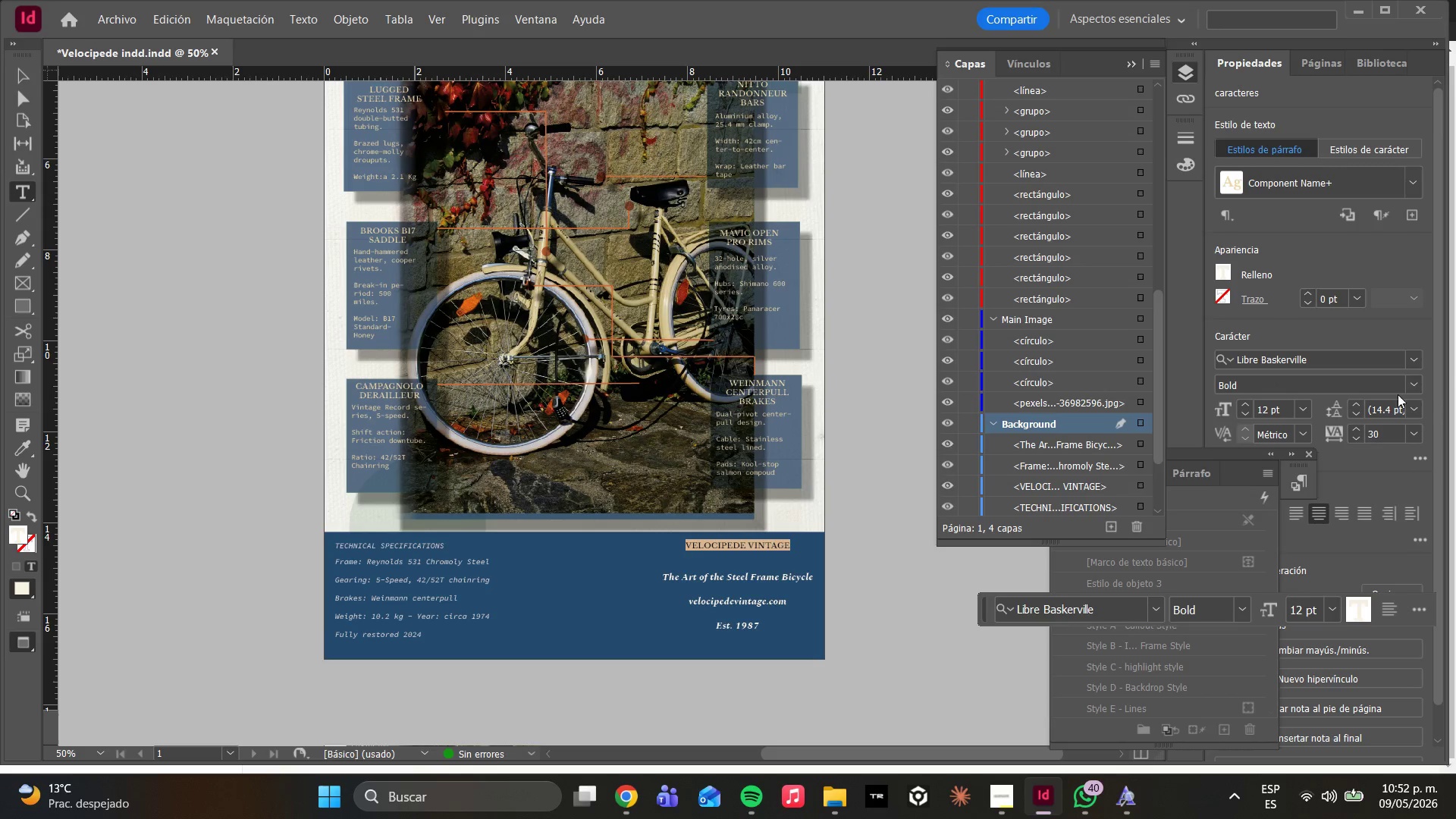 
left_click([1410, 382])
 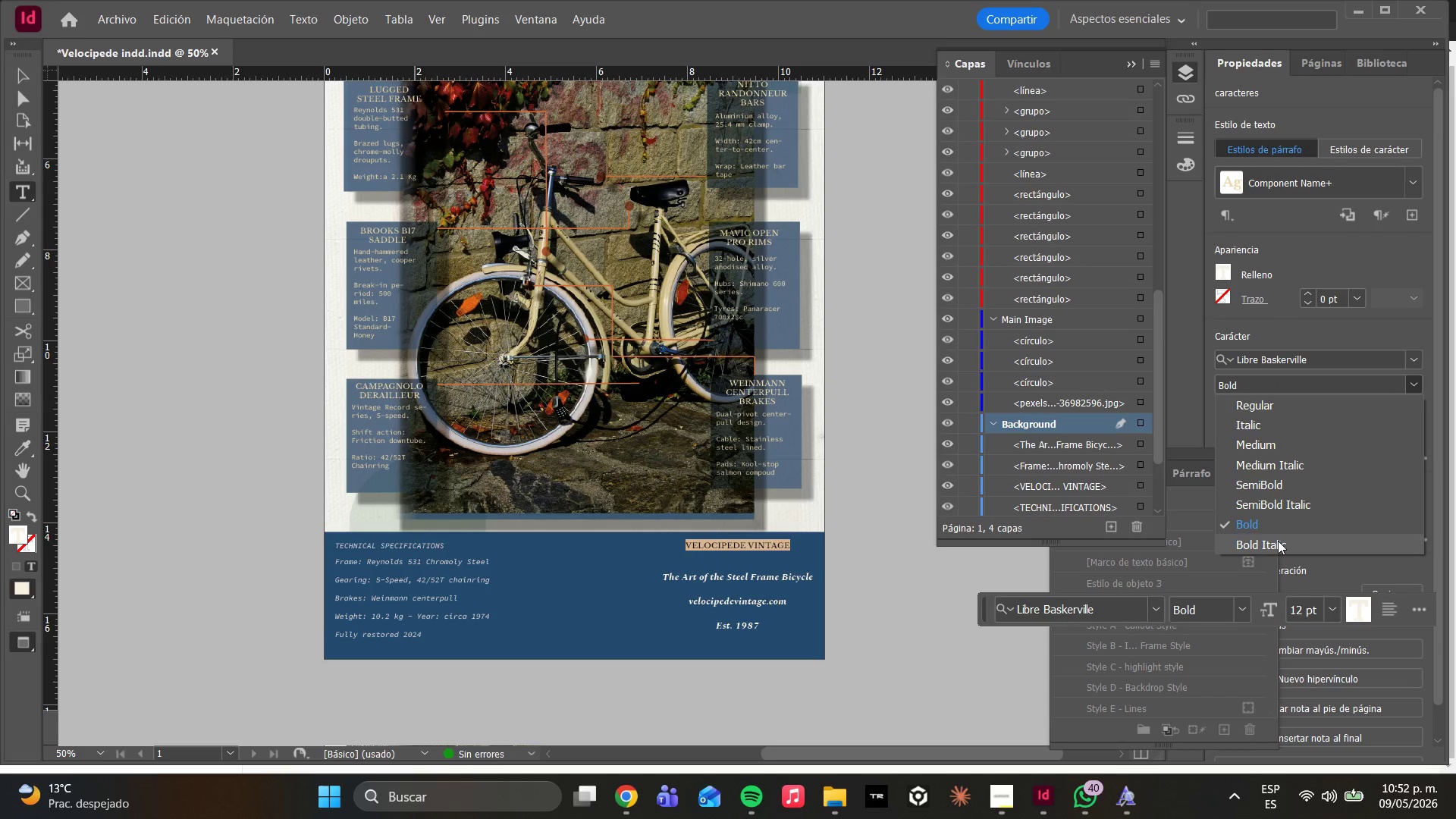 
left_click([1269, 506])
 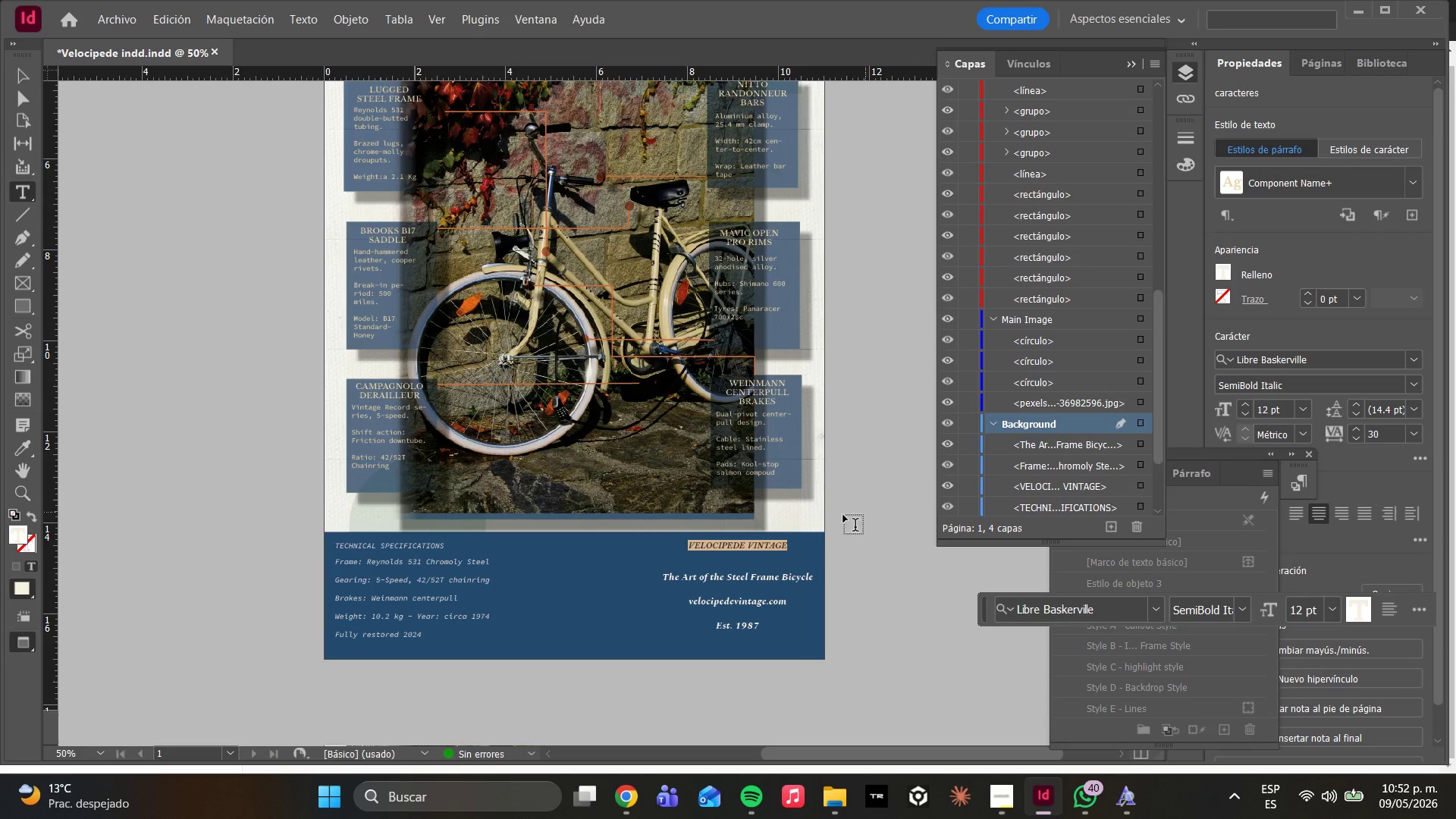 
left_click([793, 530])
 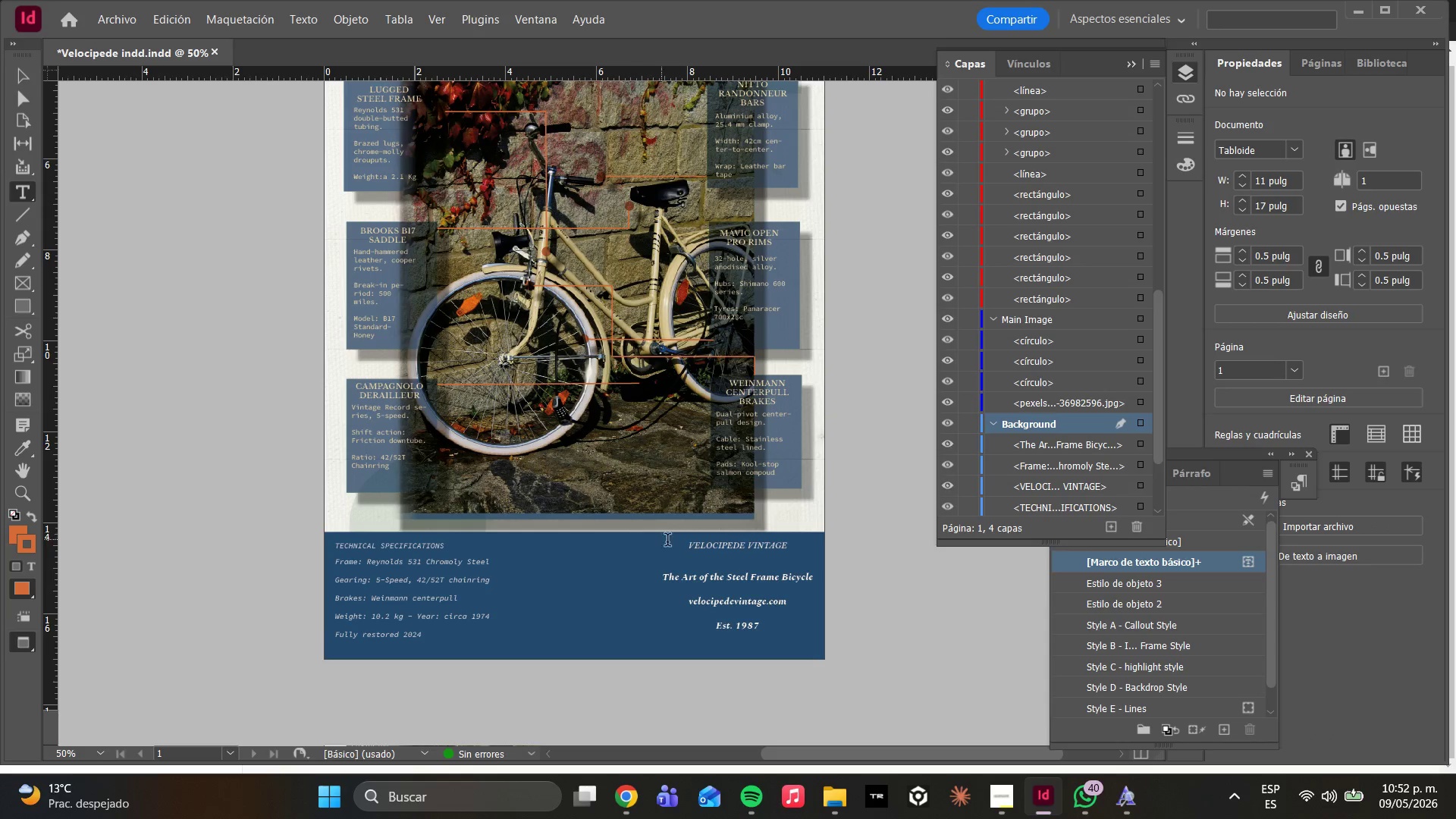 
left_click_drag(start_coordinate=[679, 547], to_coordinate=[773, 561])
 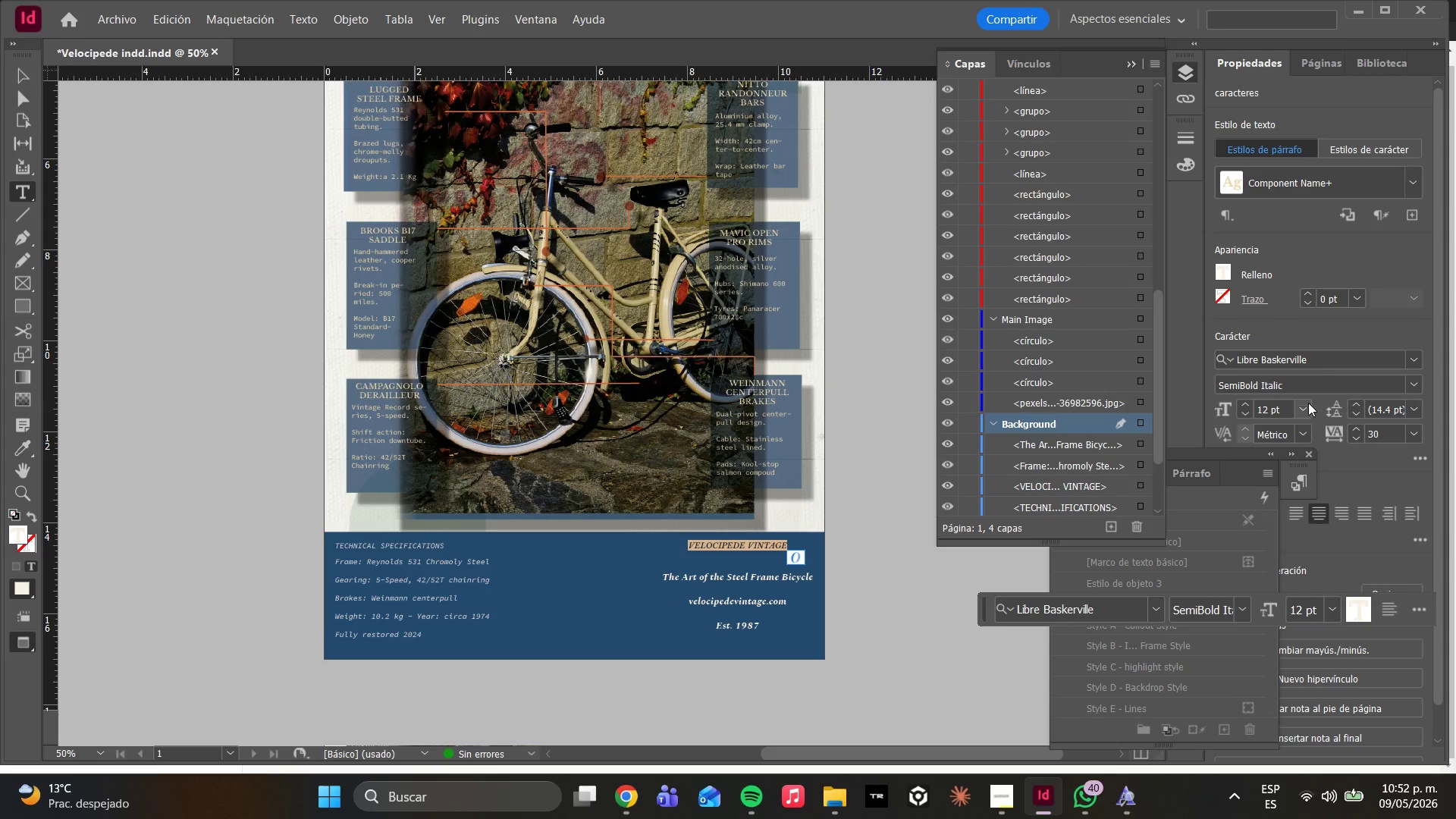 
left_click([1305, 413])
 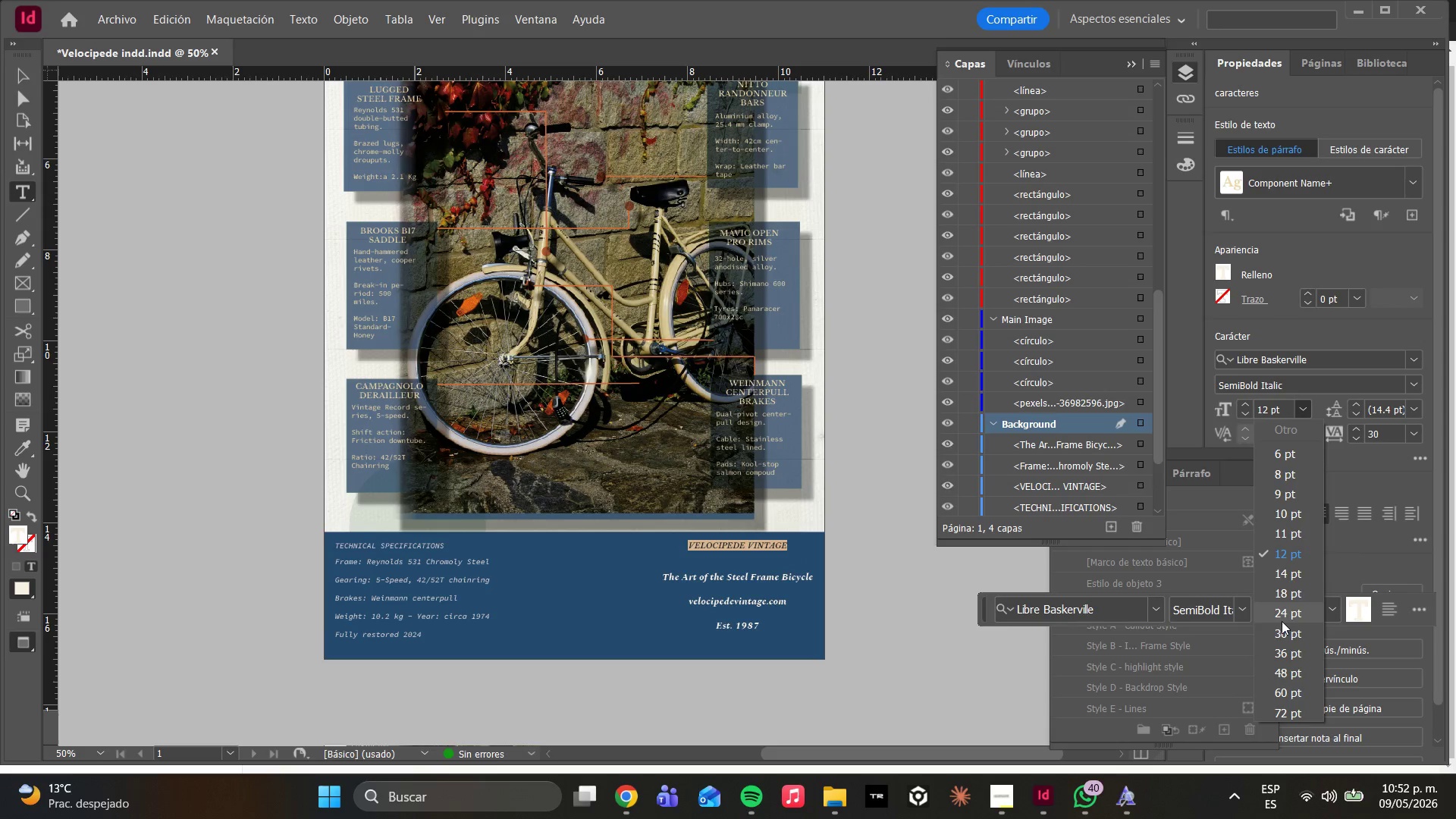 
left_click([1279, 635])
 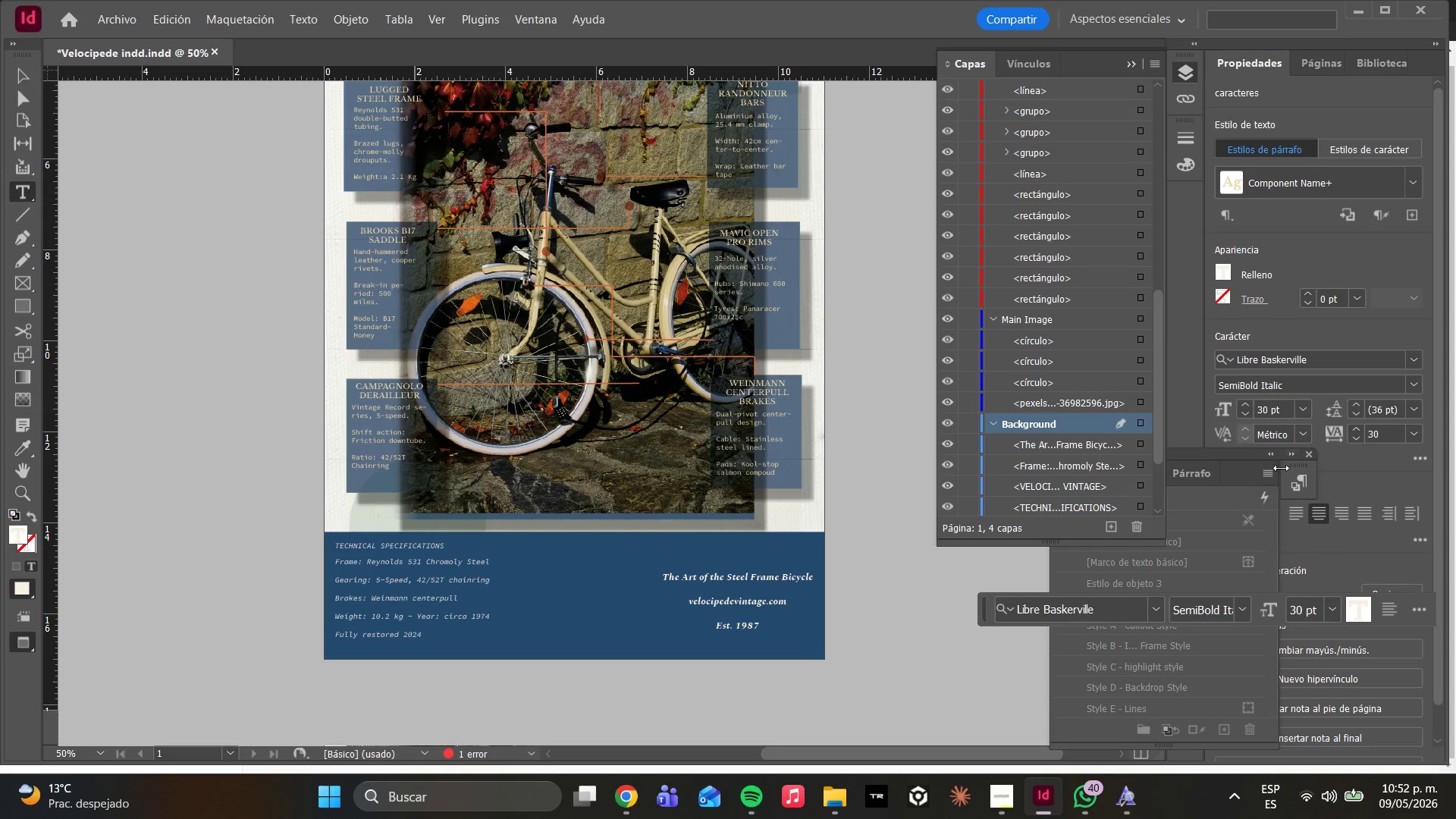 
left_click([1304, 412])
 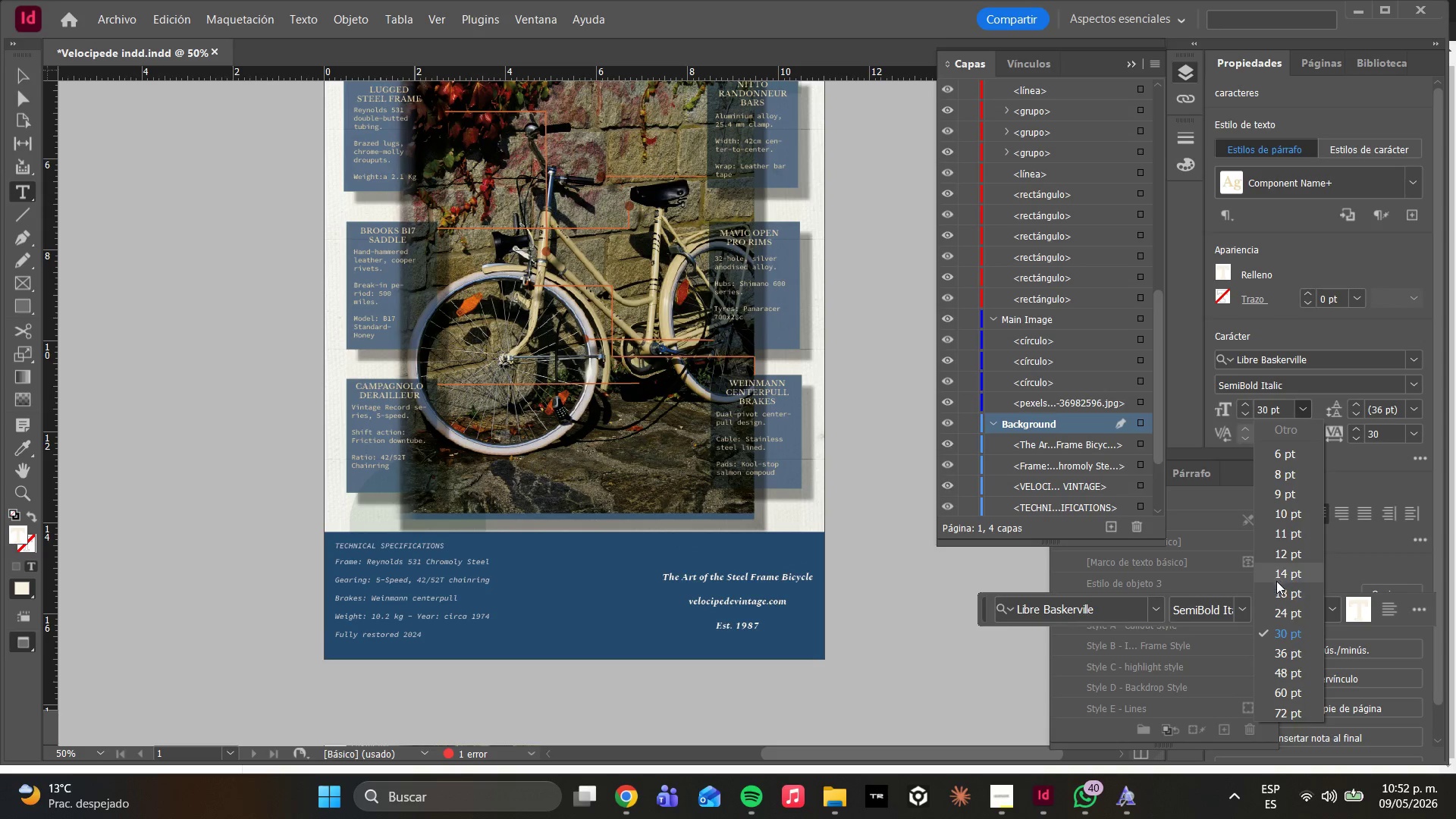 
left_click([1276, 581])
 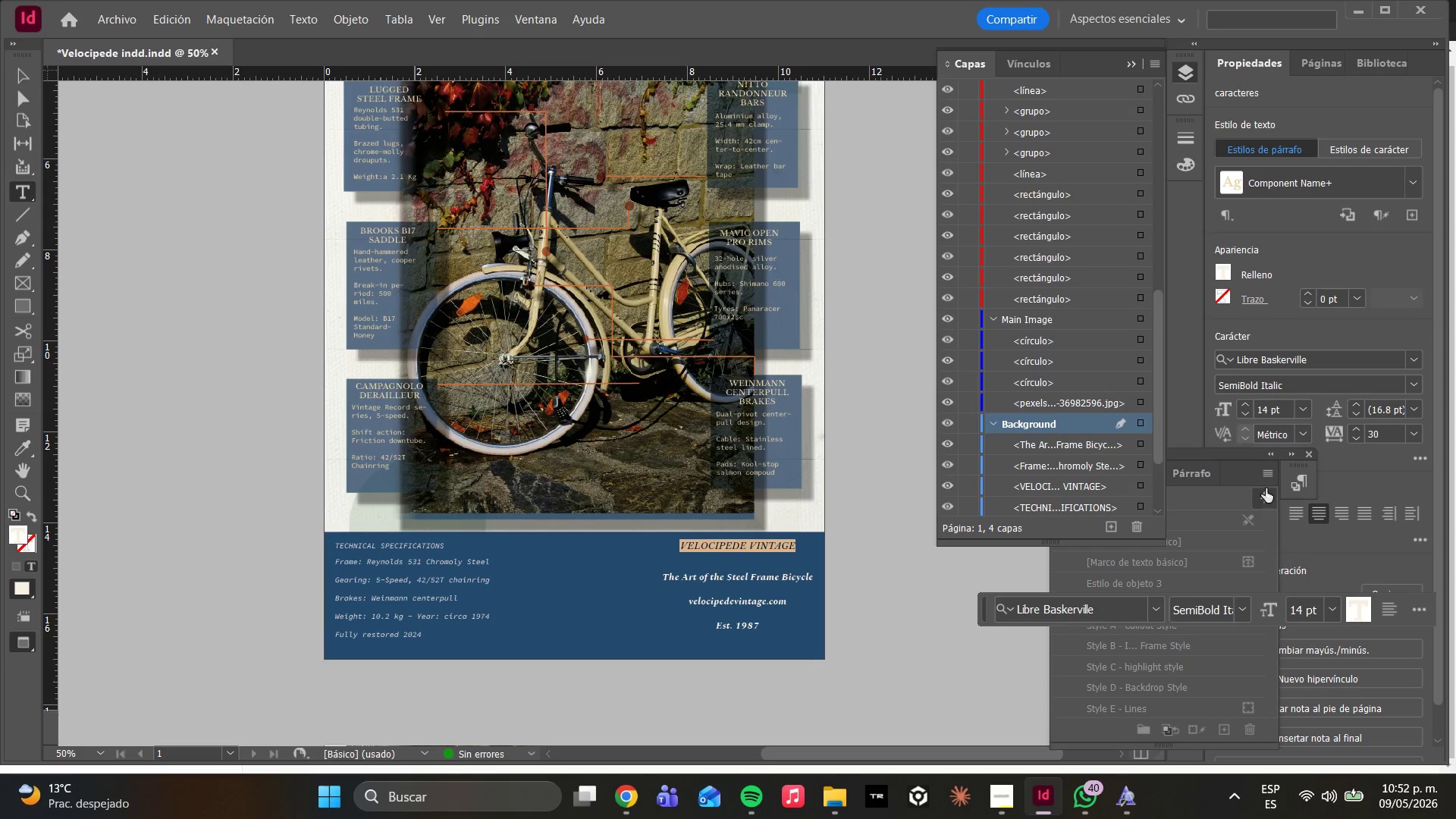 
left_click([726, 547])
 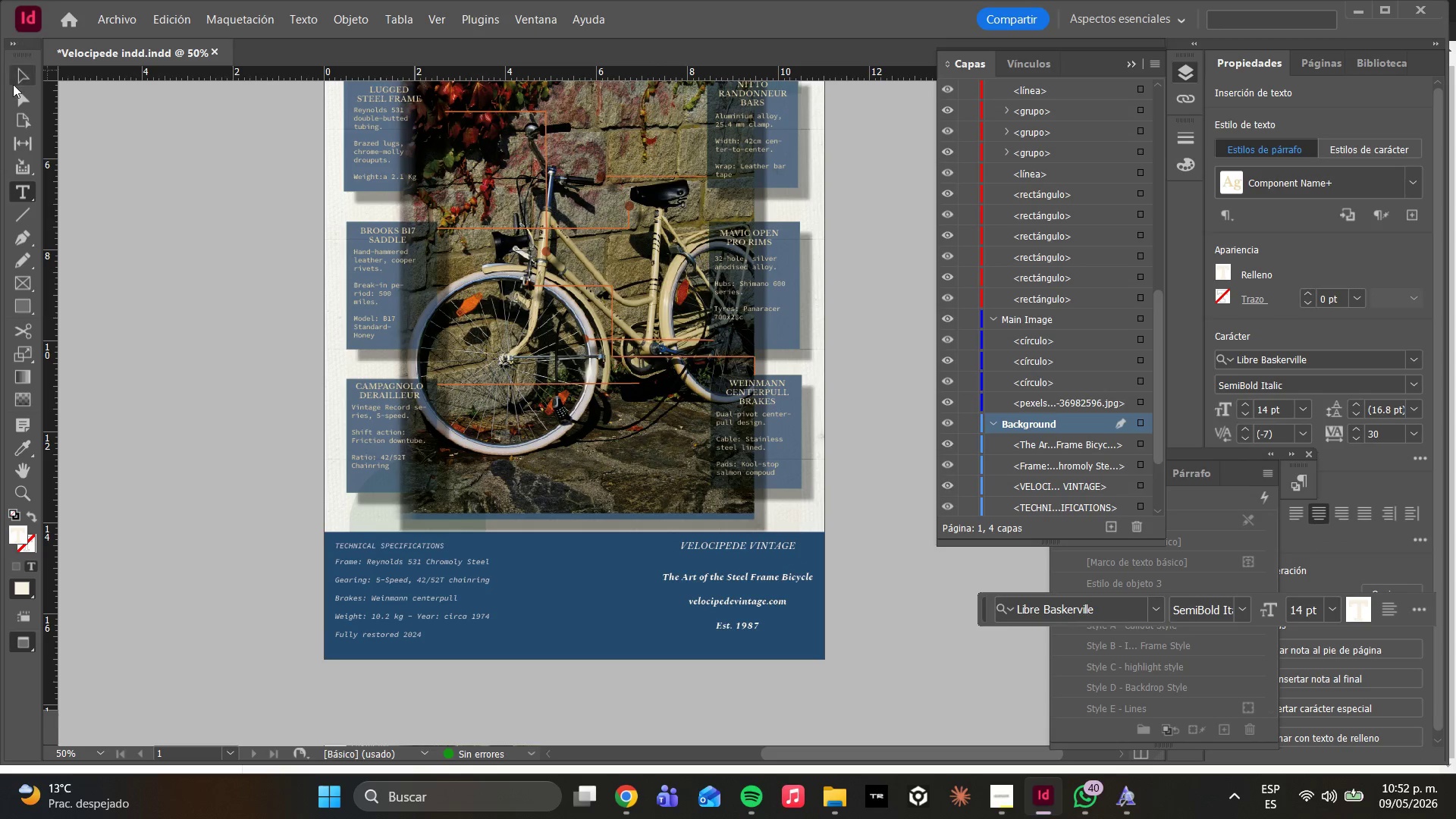 
left_click([23, 100])
 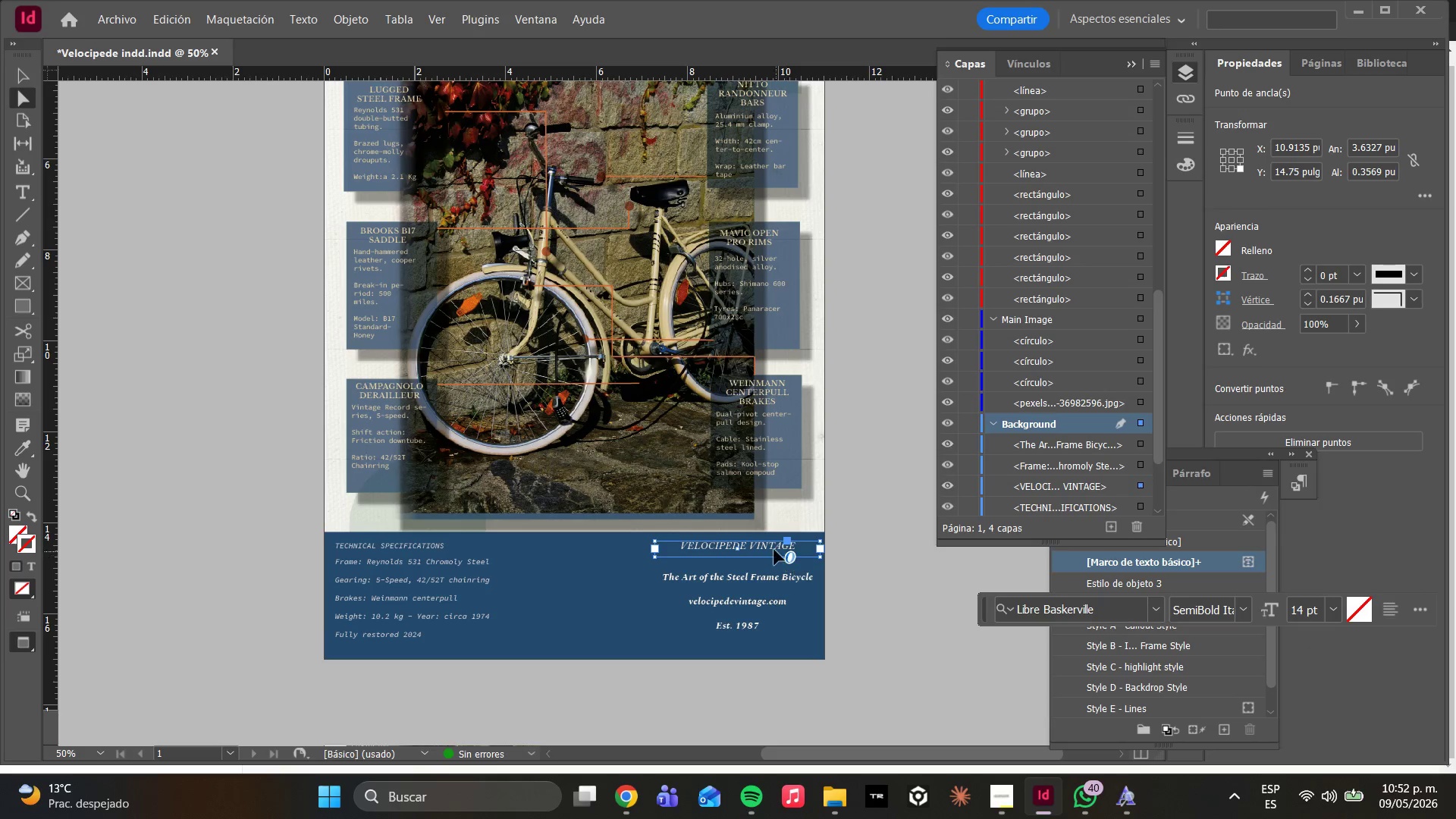 
left_click_drag(start_coordinate=[770, 548], to_coordinate=[771, 553])
 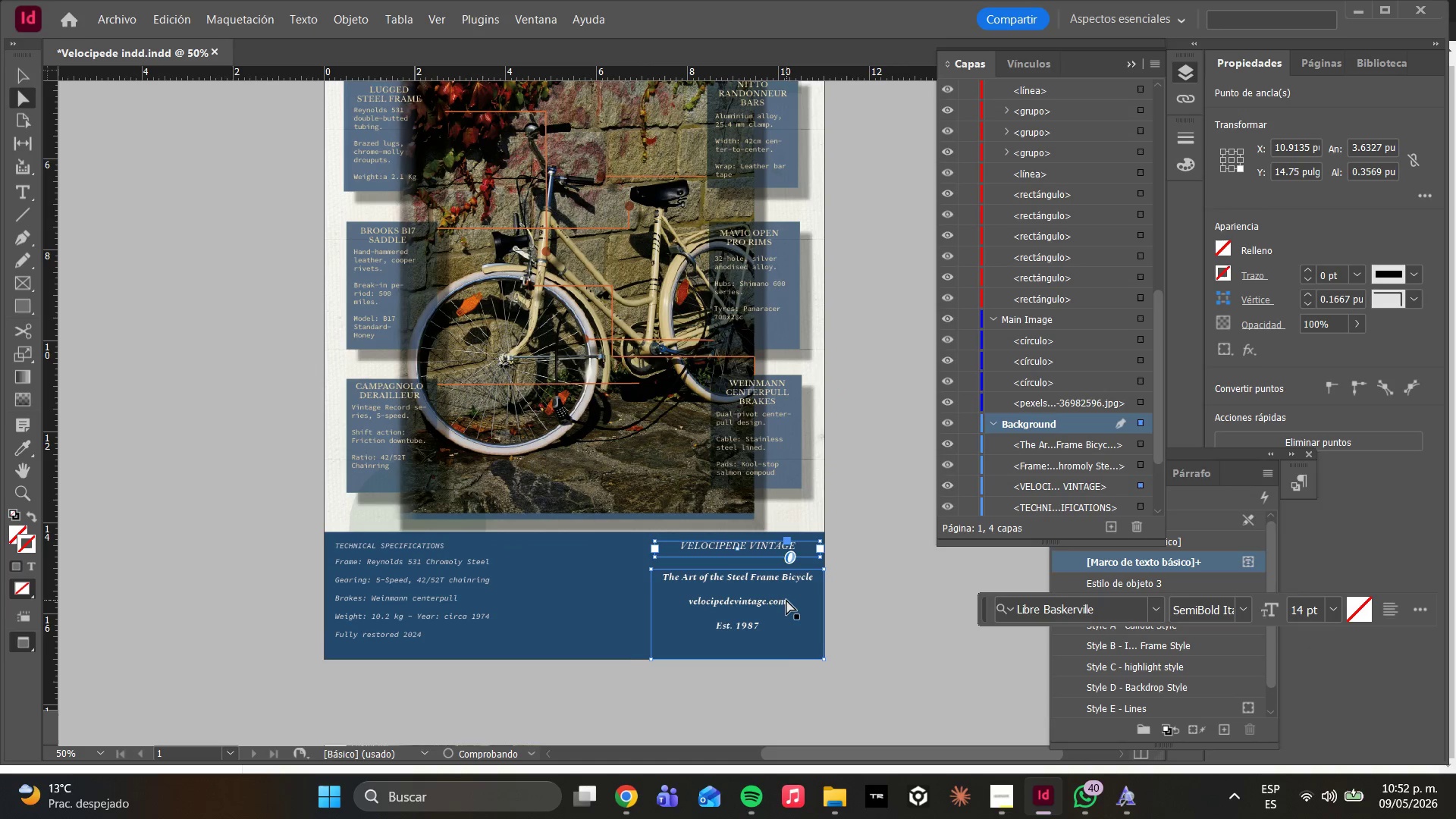 
left_click([786, 600])
 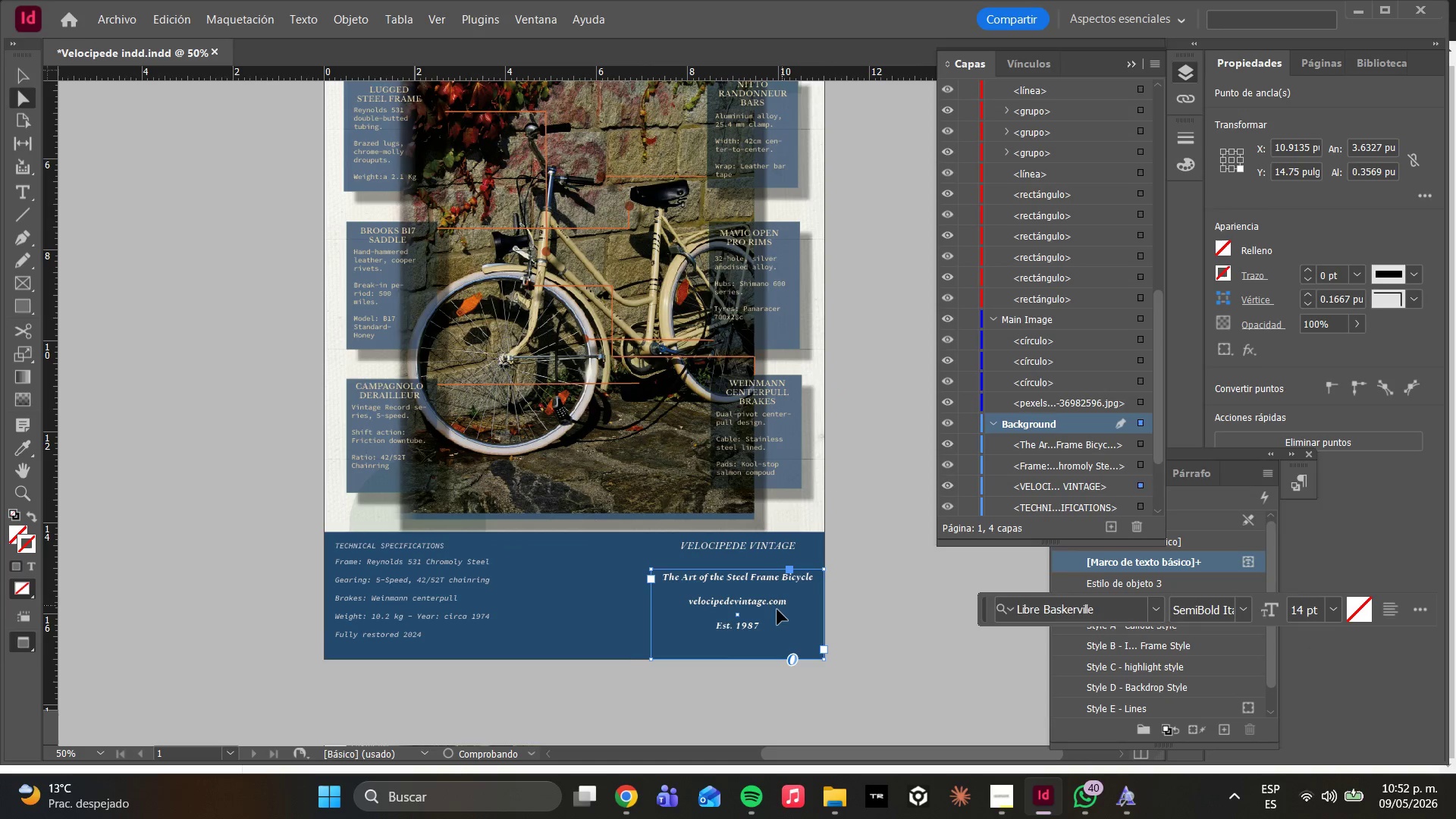 
left_click_drag(start_coordinate=[776, 610], to_coordinate=[774, 601])
 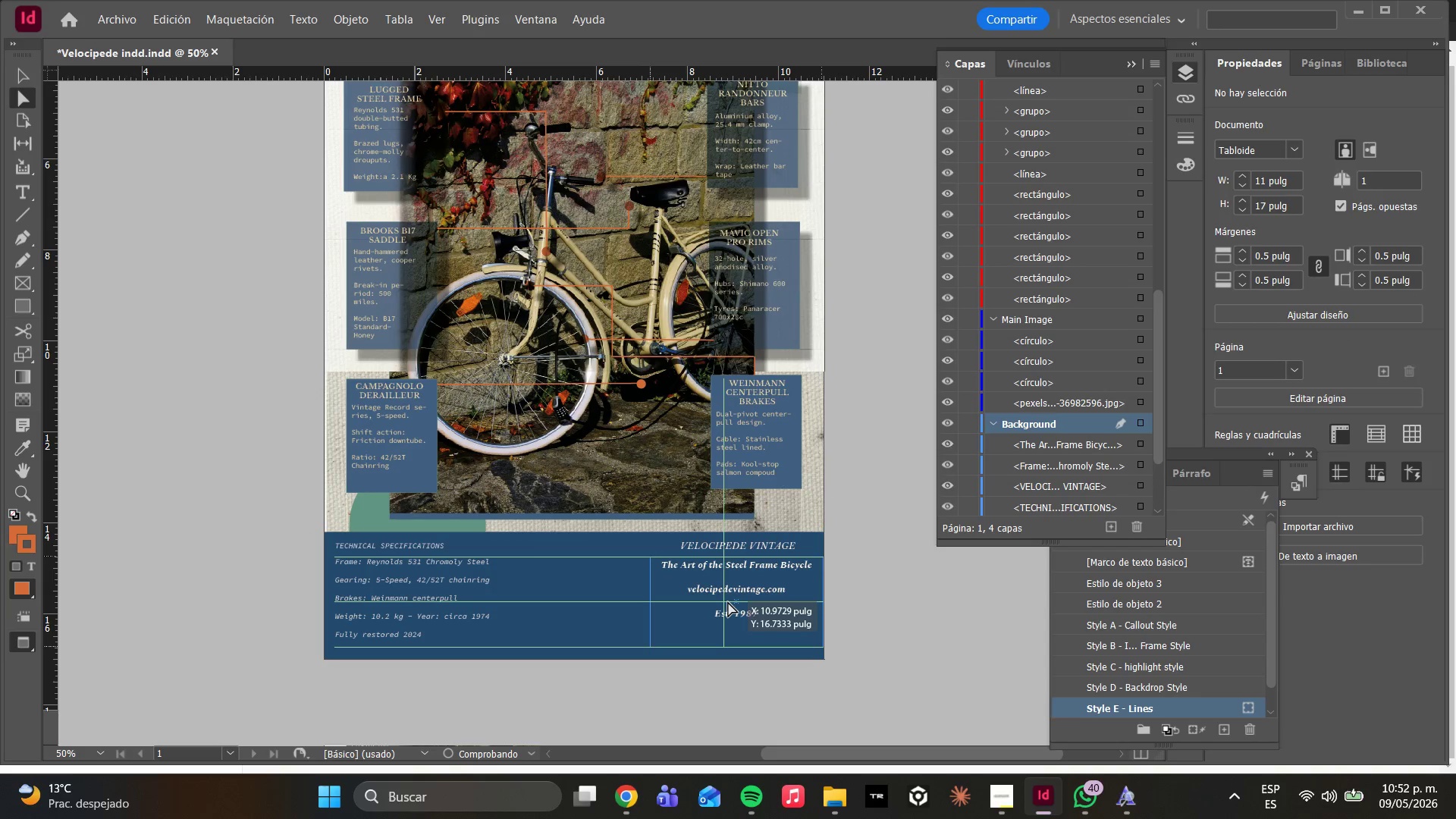 
wait(5.84)
 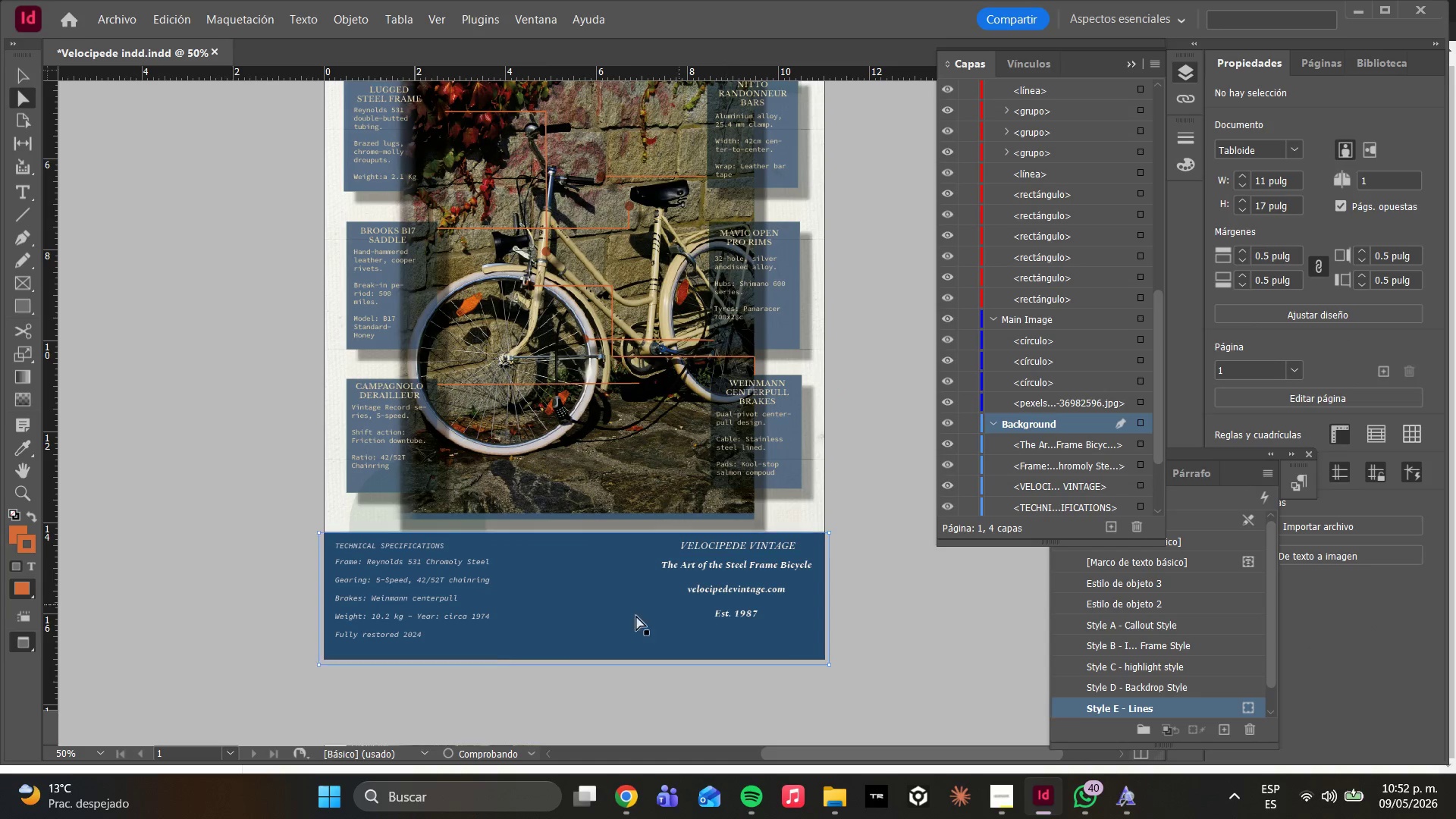 
key(Control+Z)
 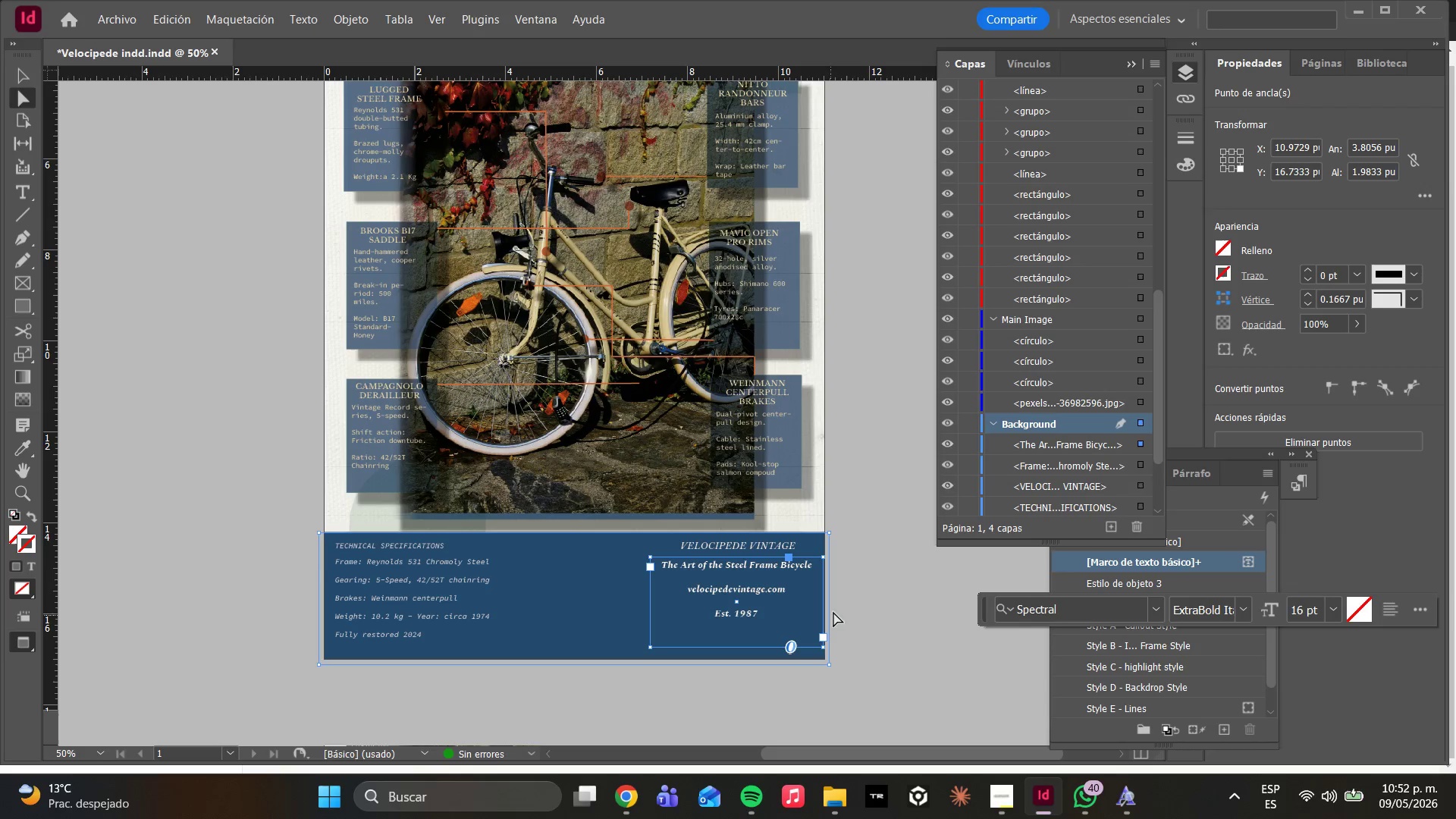 
left_click([847, 604])
 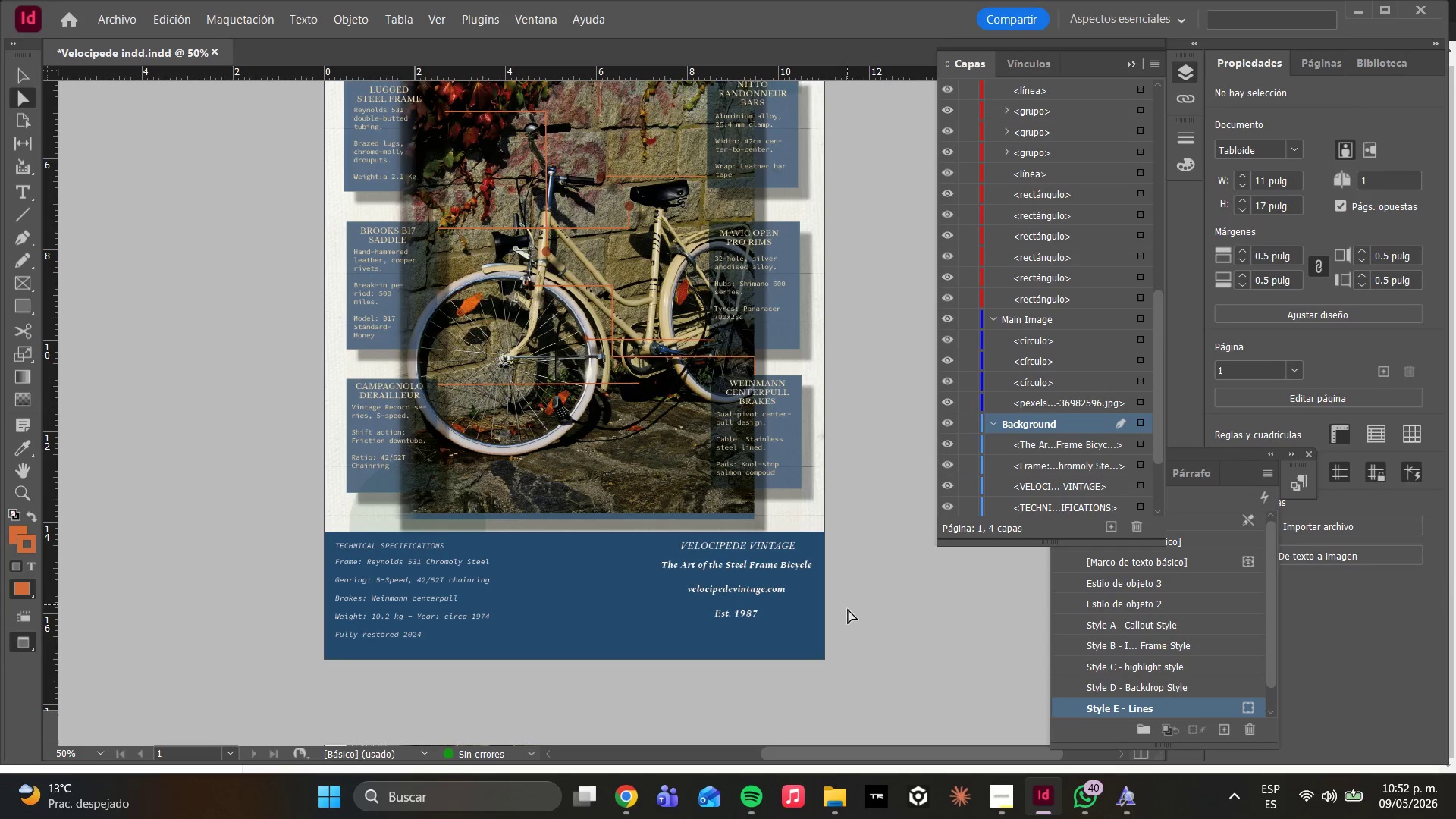 
key(Control+Z)
 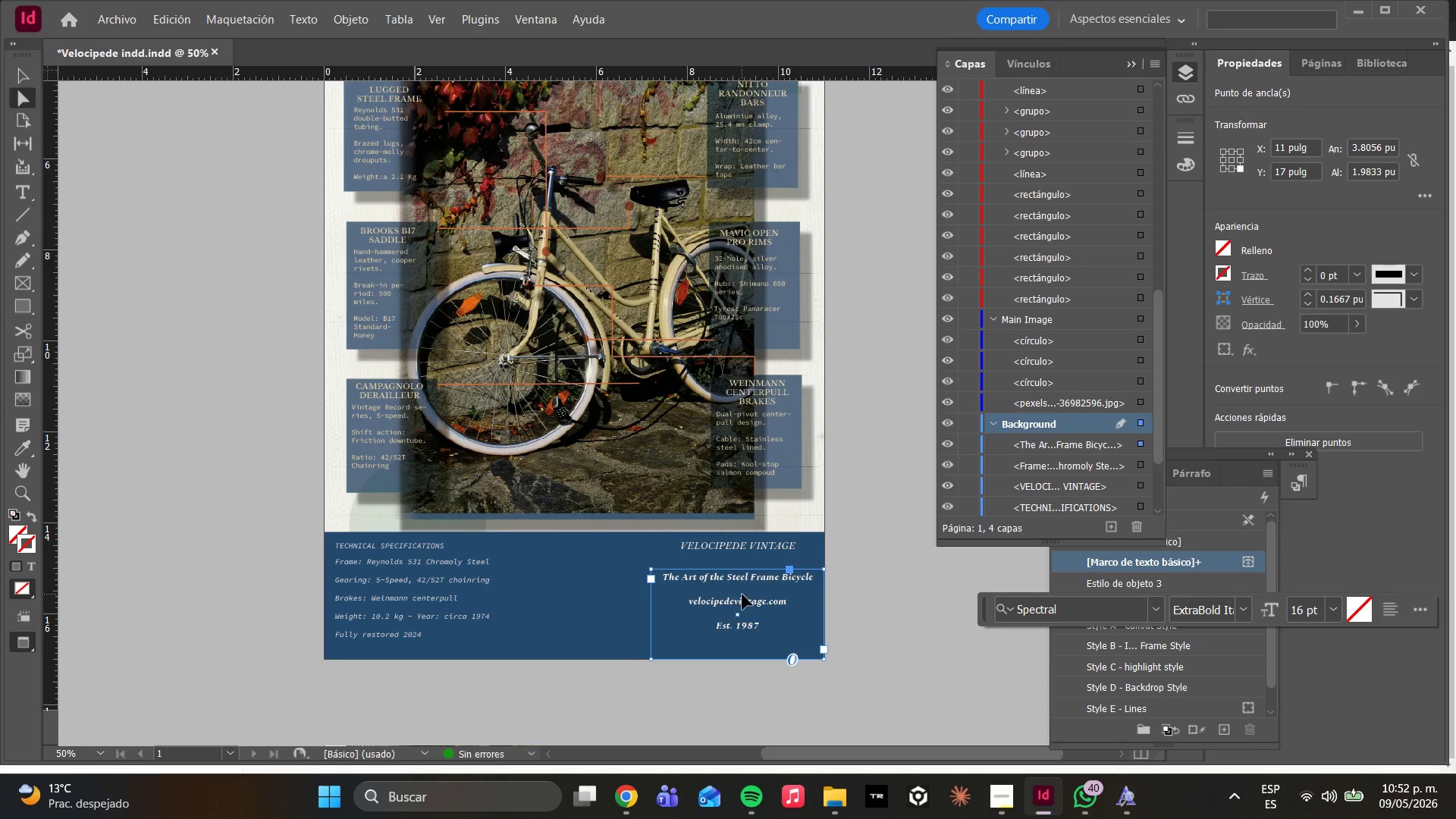 
left_click_drag(start_coordinate=[763, 607], to_coordinate=[764, 599])
 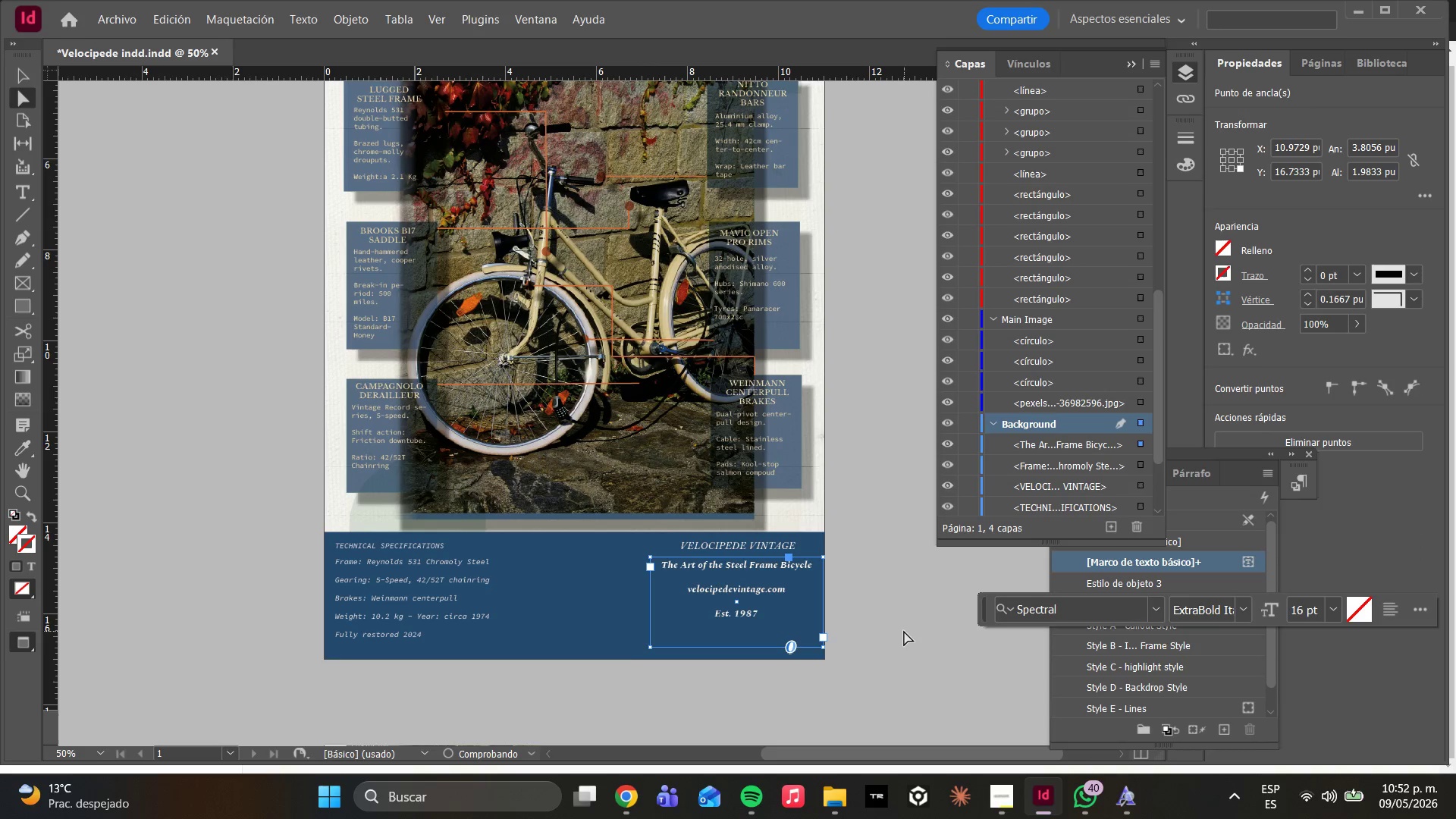 
left_click([904, 631])
 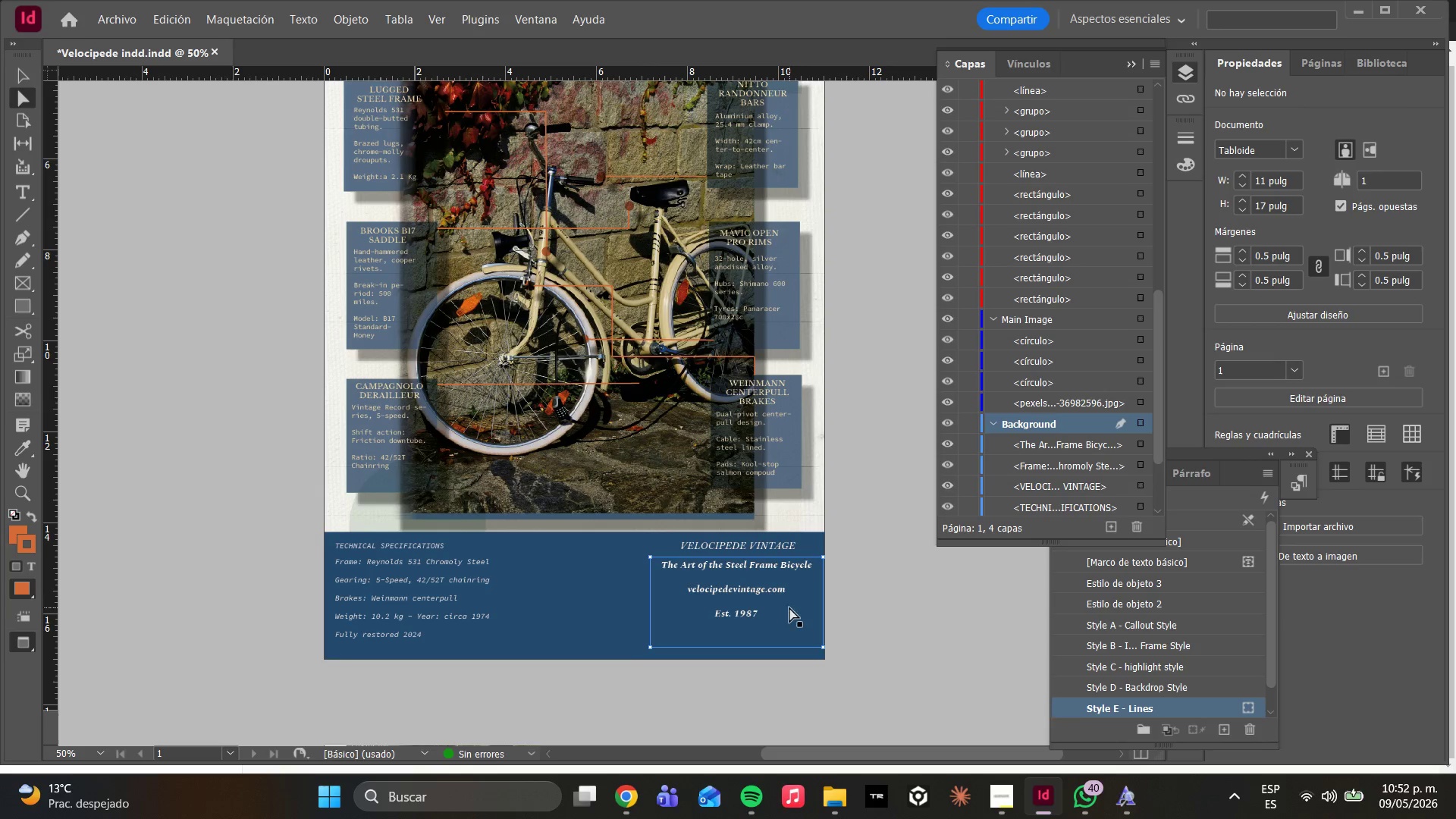 
type(ww)
 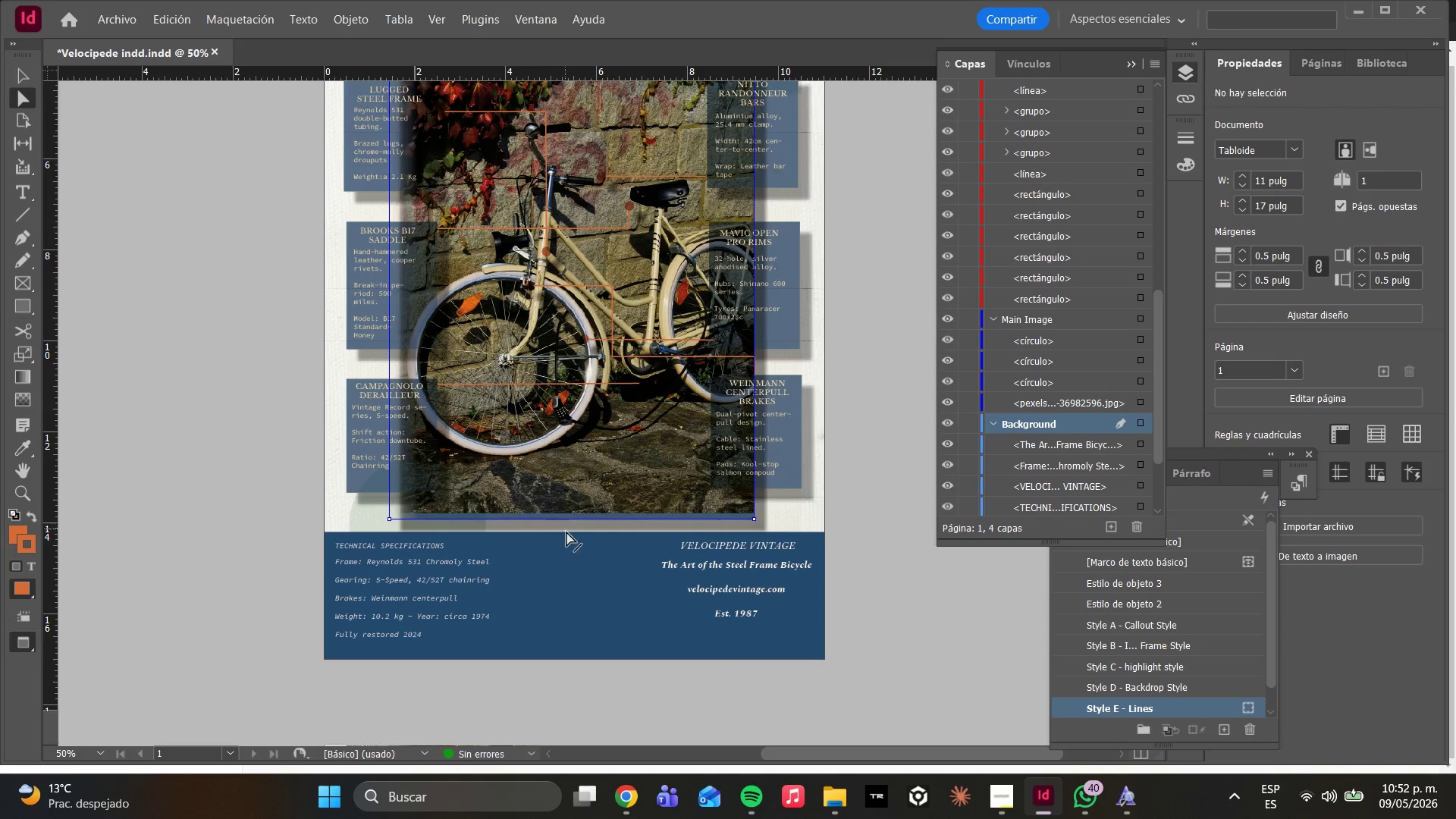 
scroll: coordinate [572, 535], scroll_direction: up, amount: 1.0
 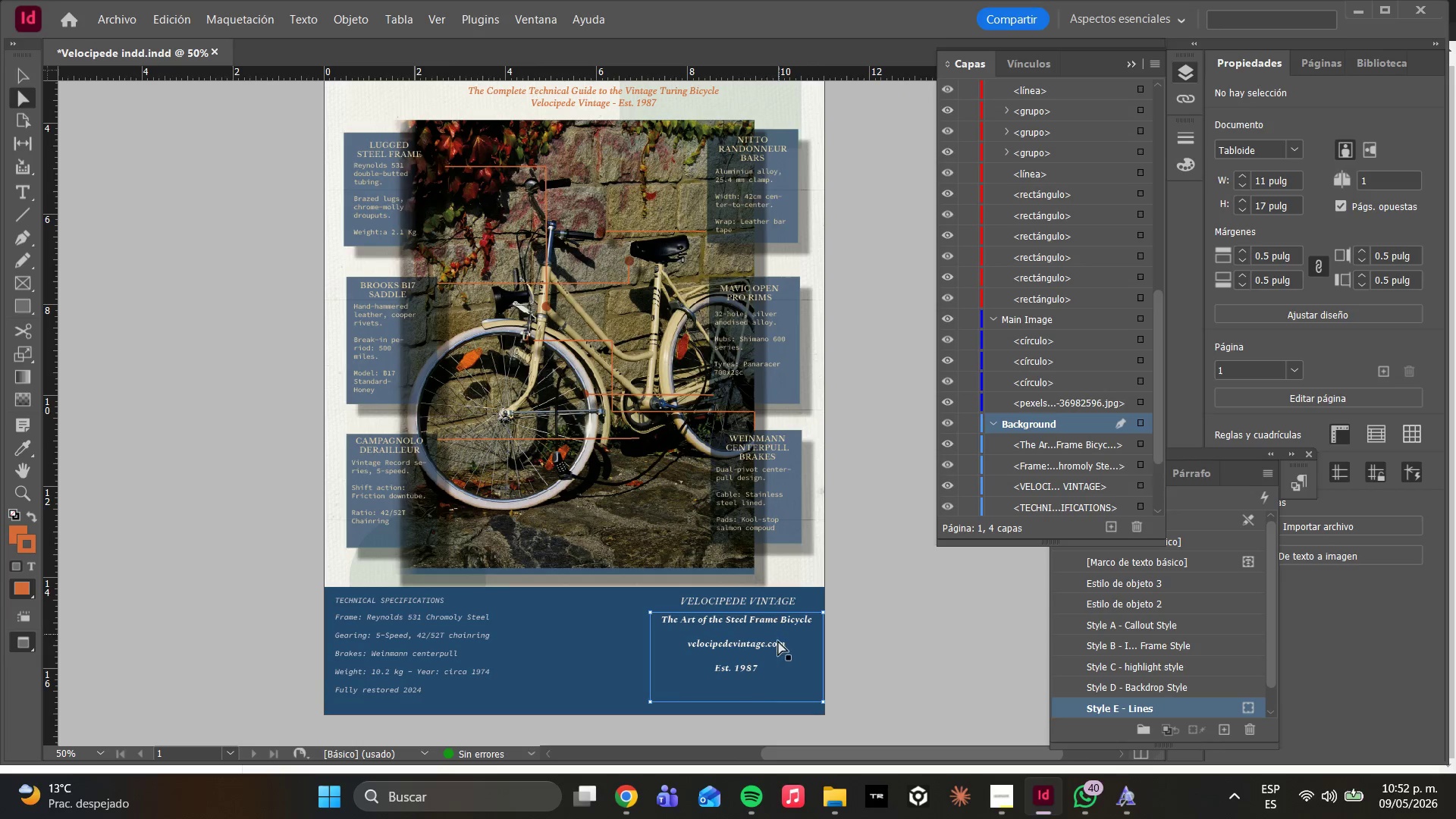 
left_click([739, 636])
 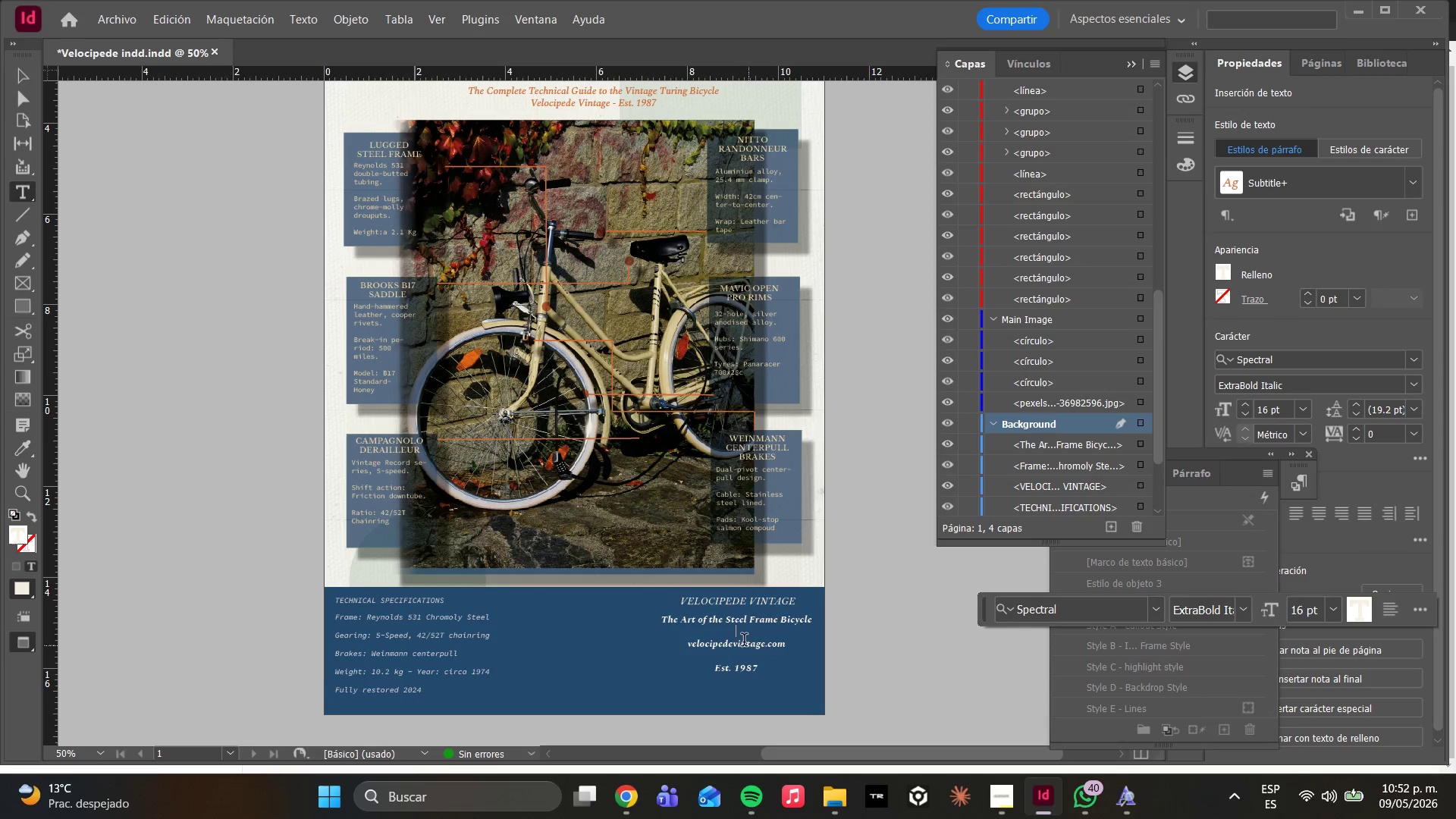 
left_click([738, 656])
 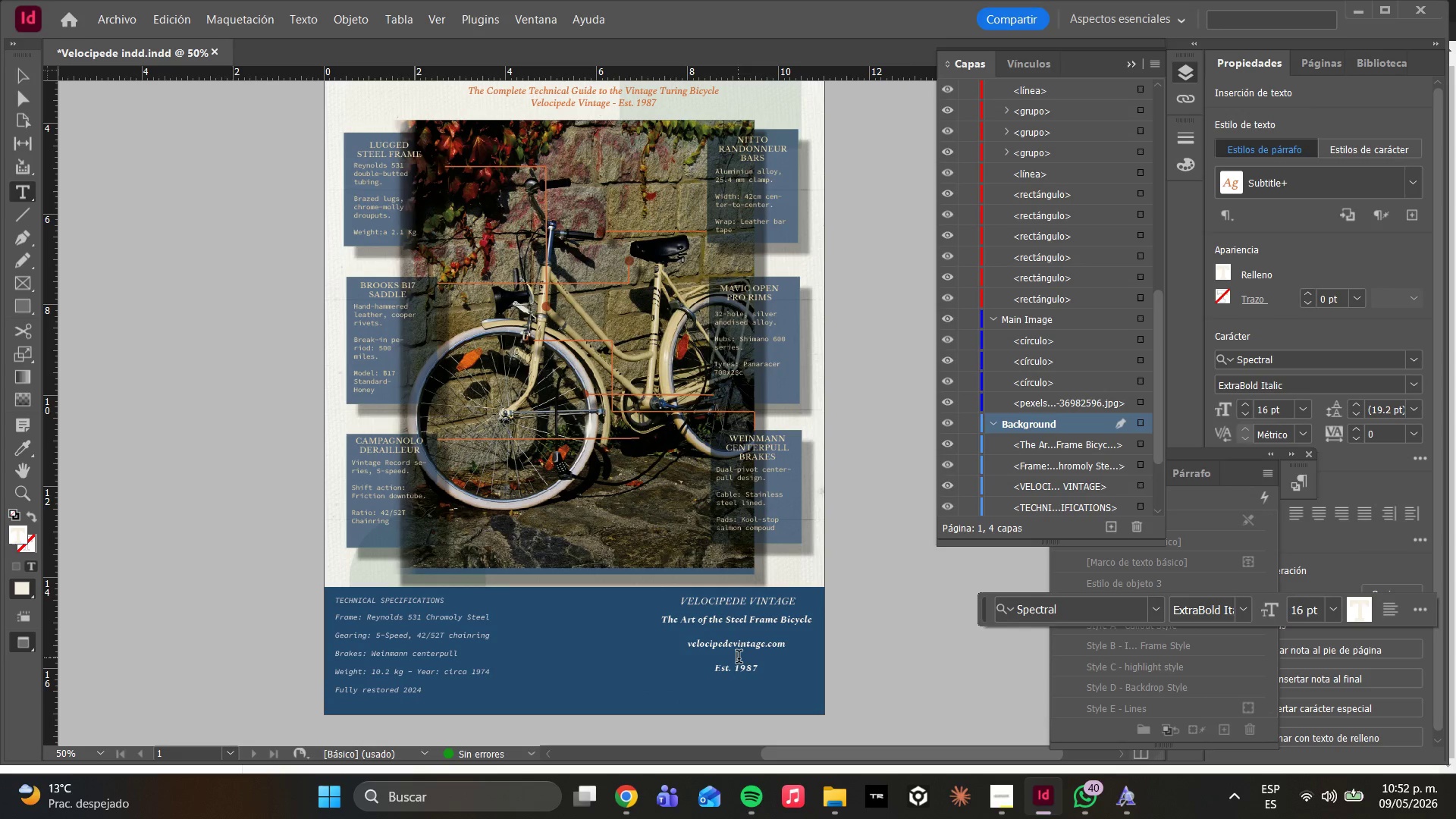 
key(Enter)
 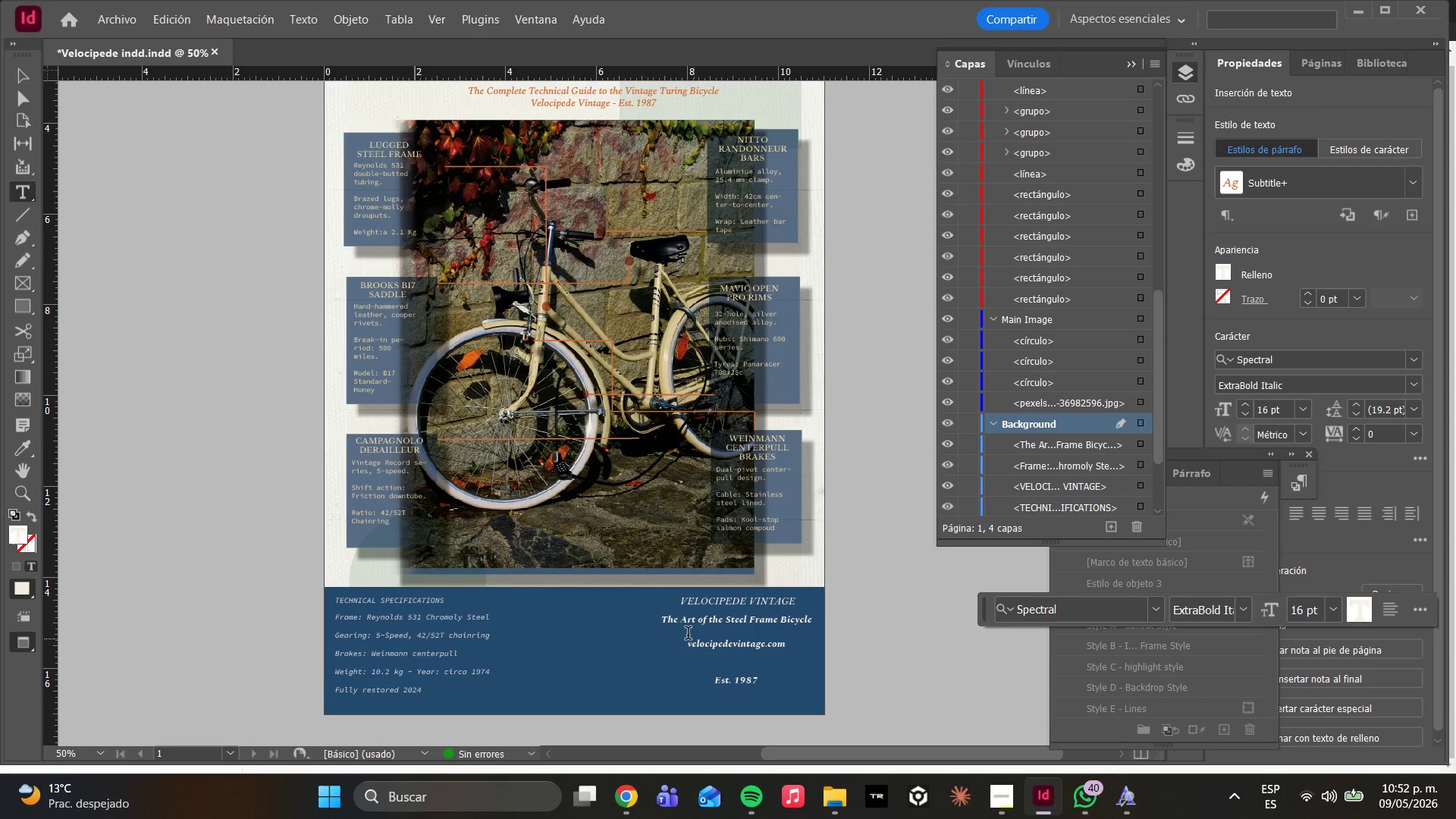 
left_click([720, 635])
 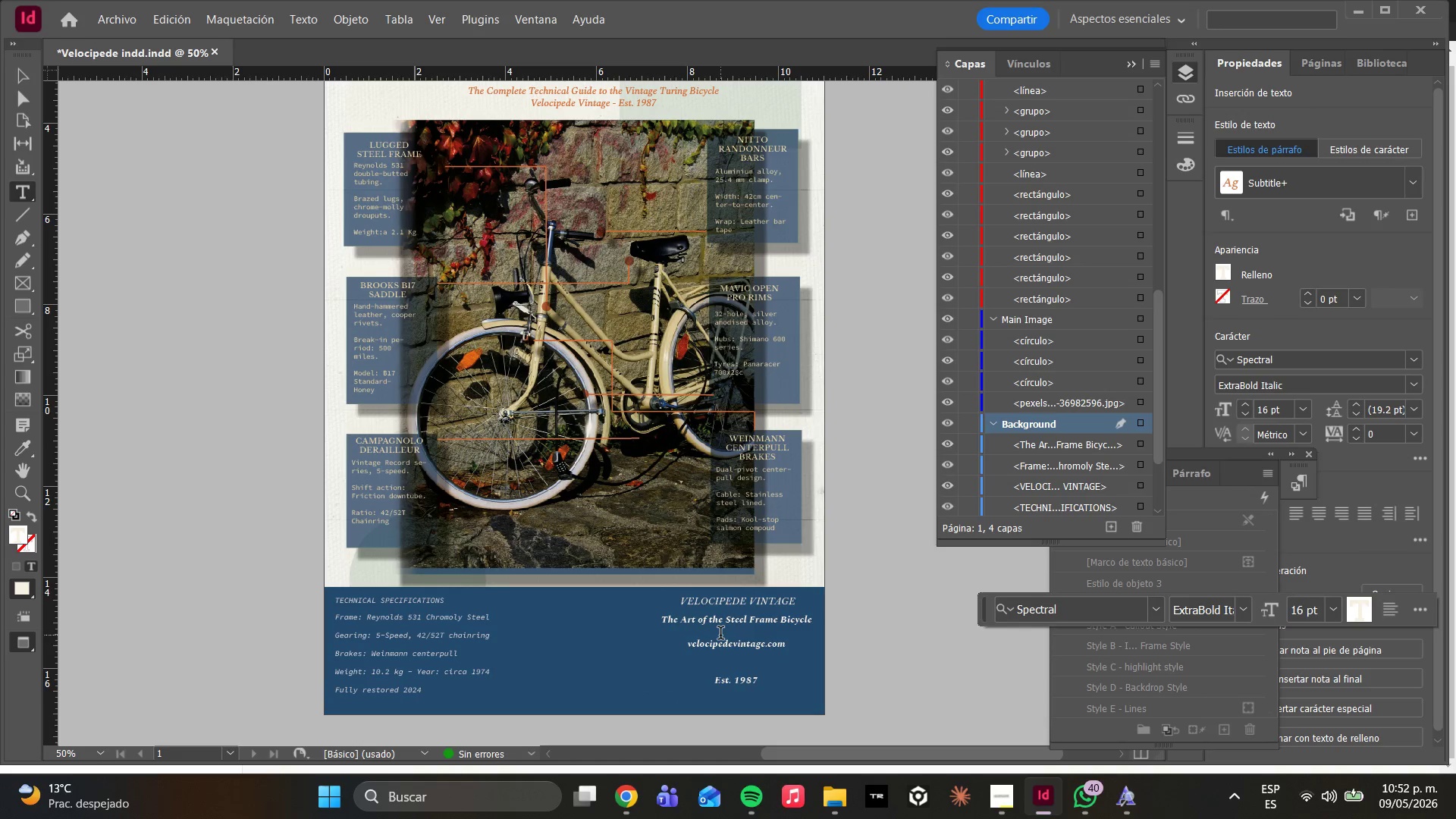 
key(Enter)
 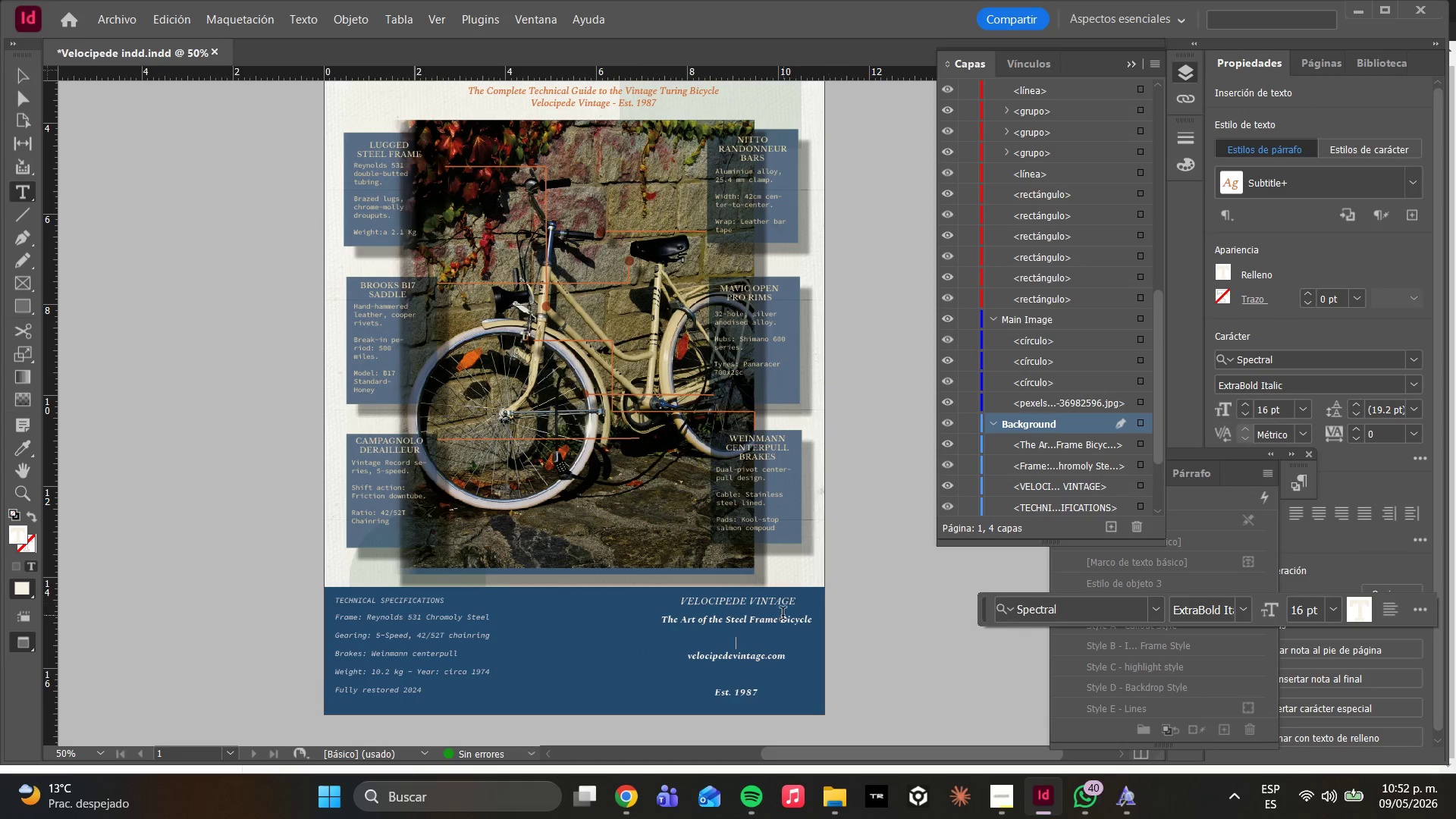 
left_click([805, 600])
 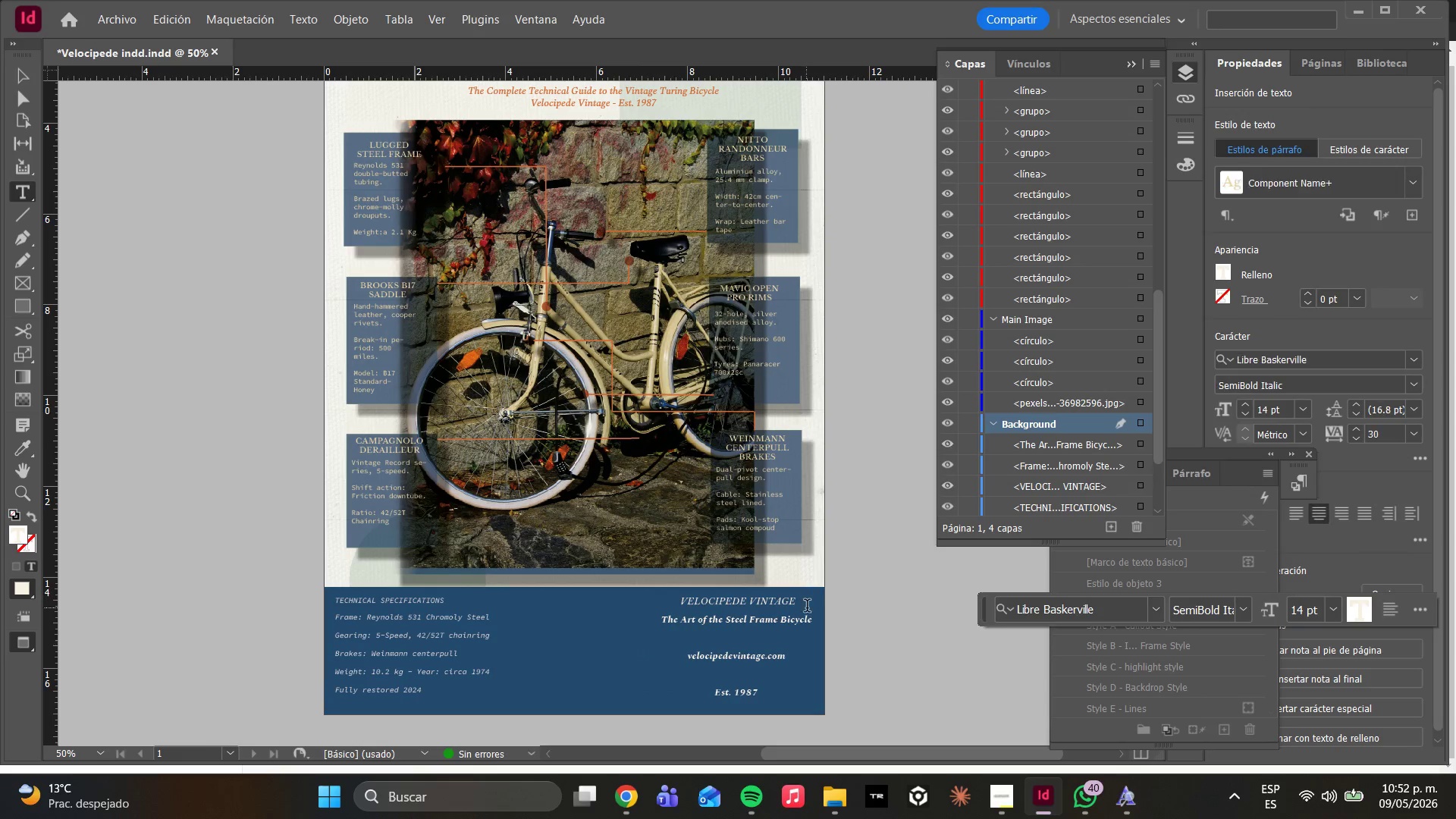 
key(Enter)
 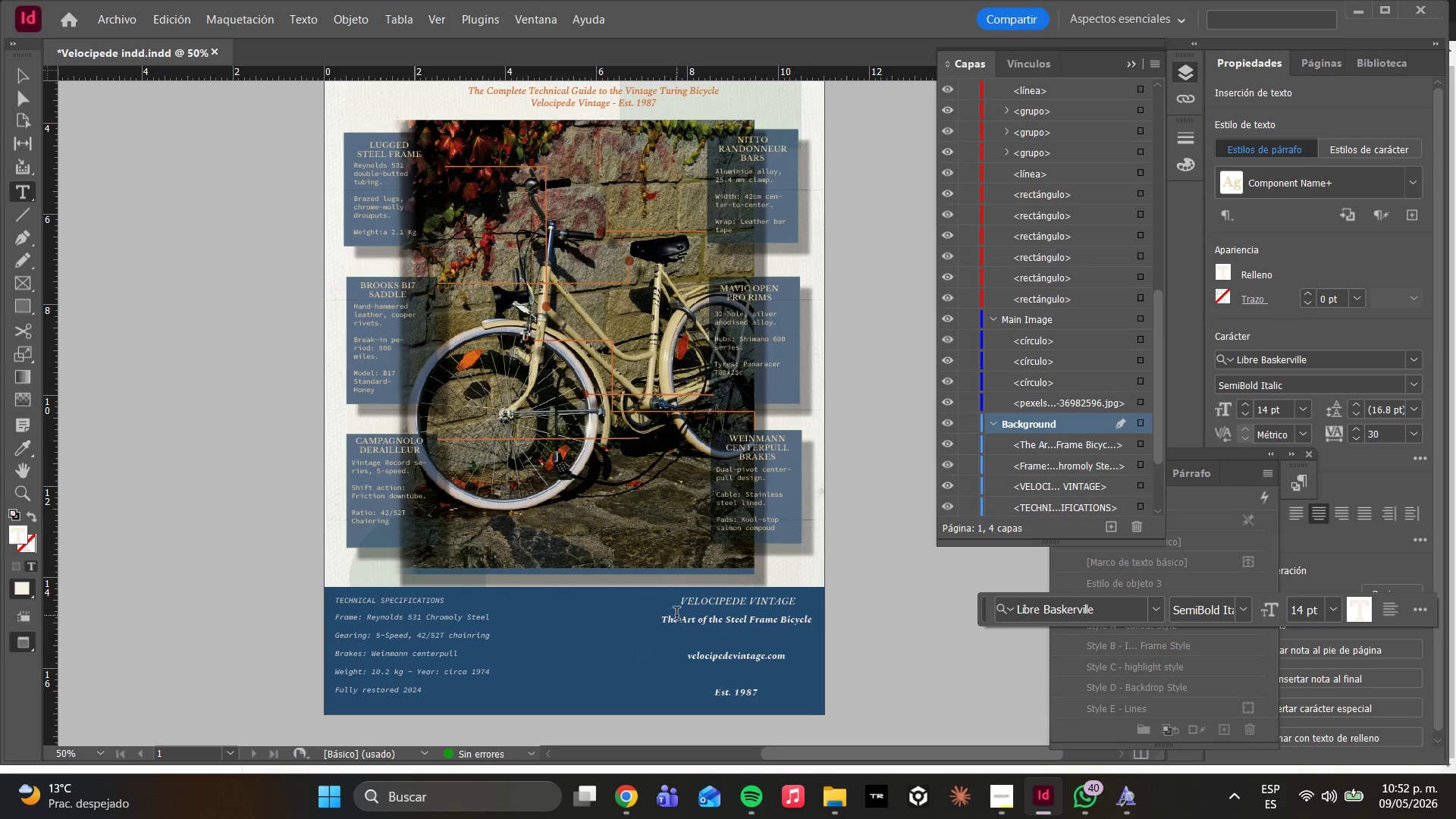 
left_click([655, 621])
 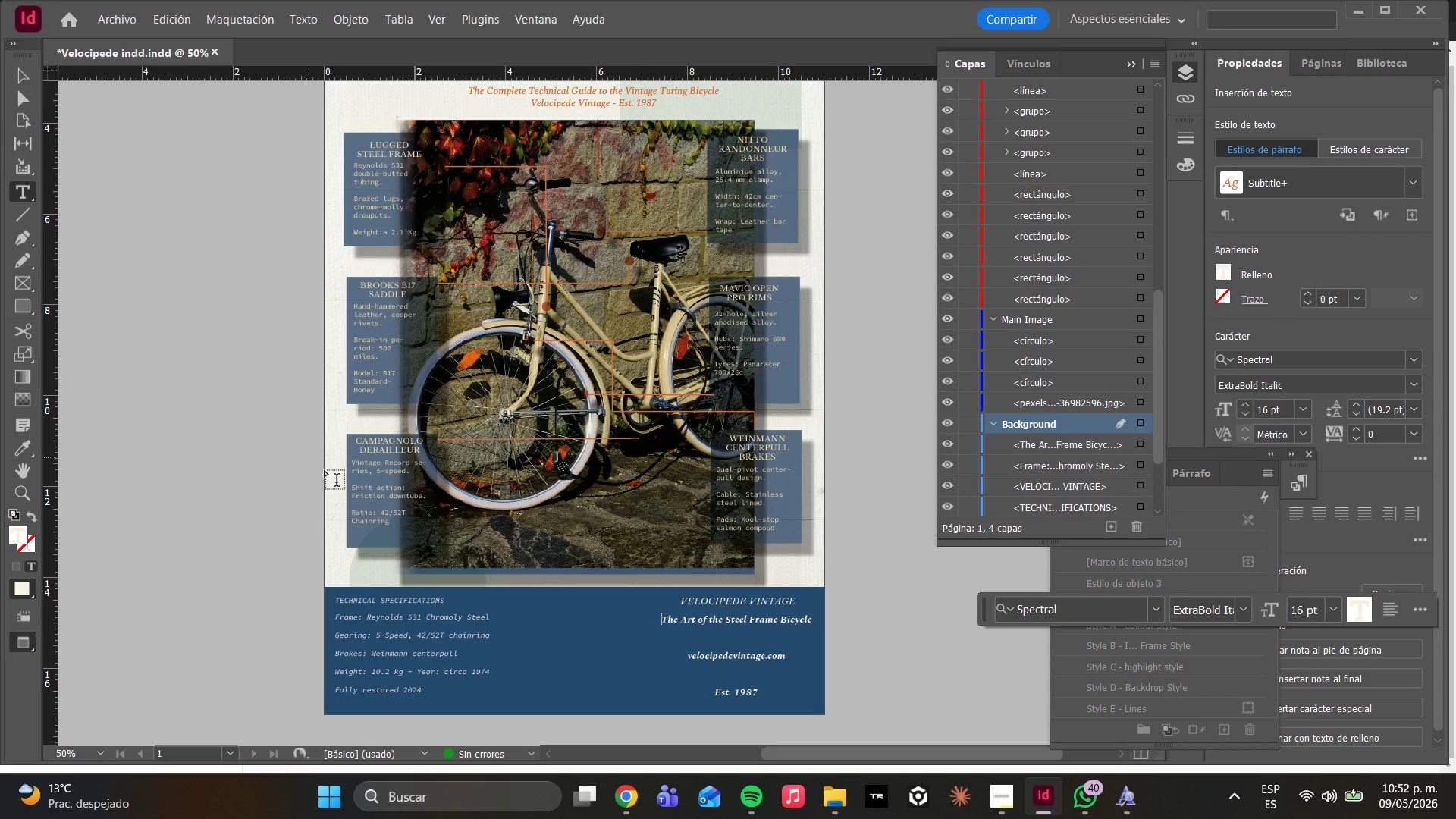 
key(Enter)
 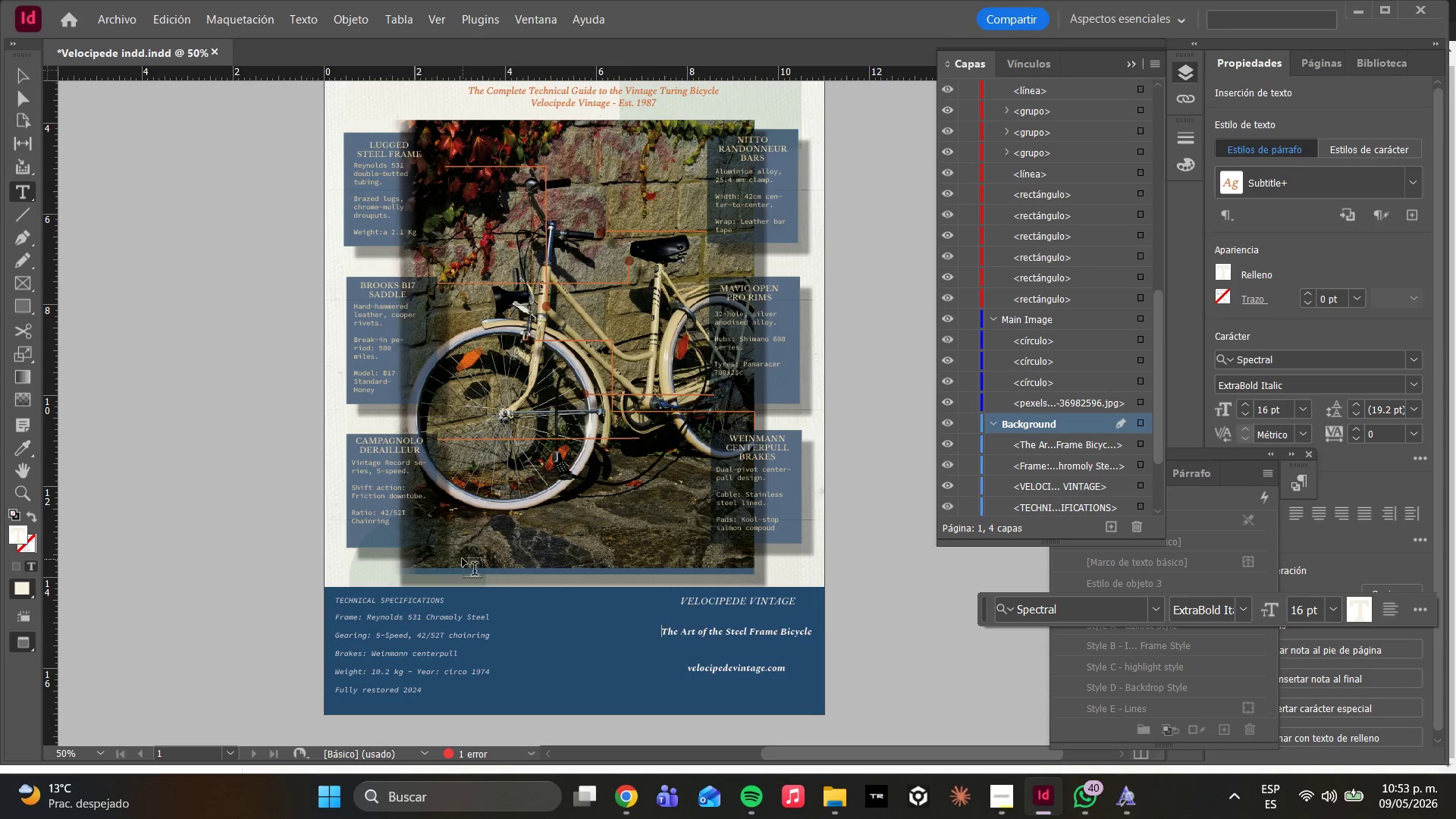 
key(Backspace)
 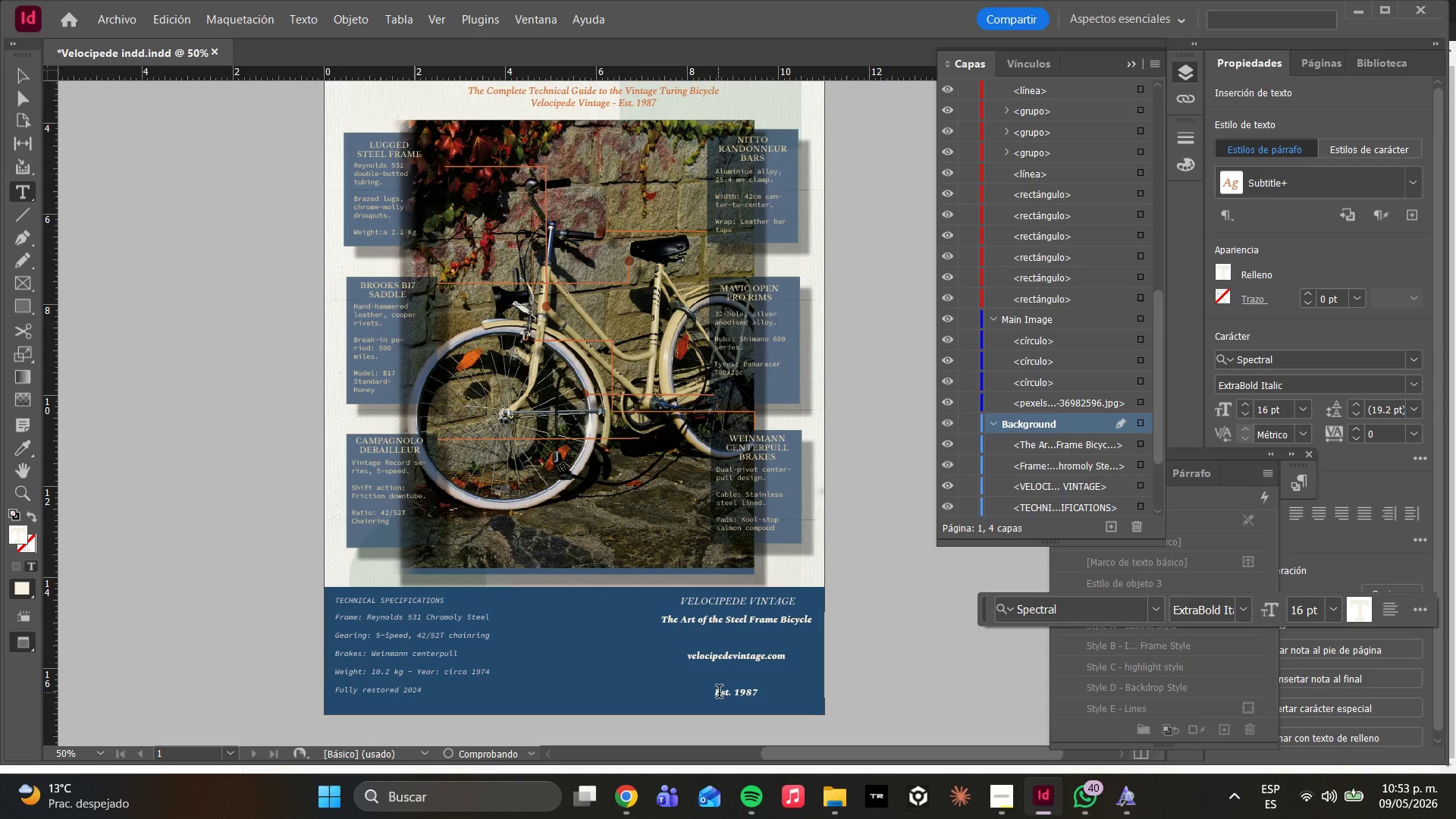 
left_click([715, 691])
 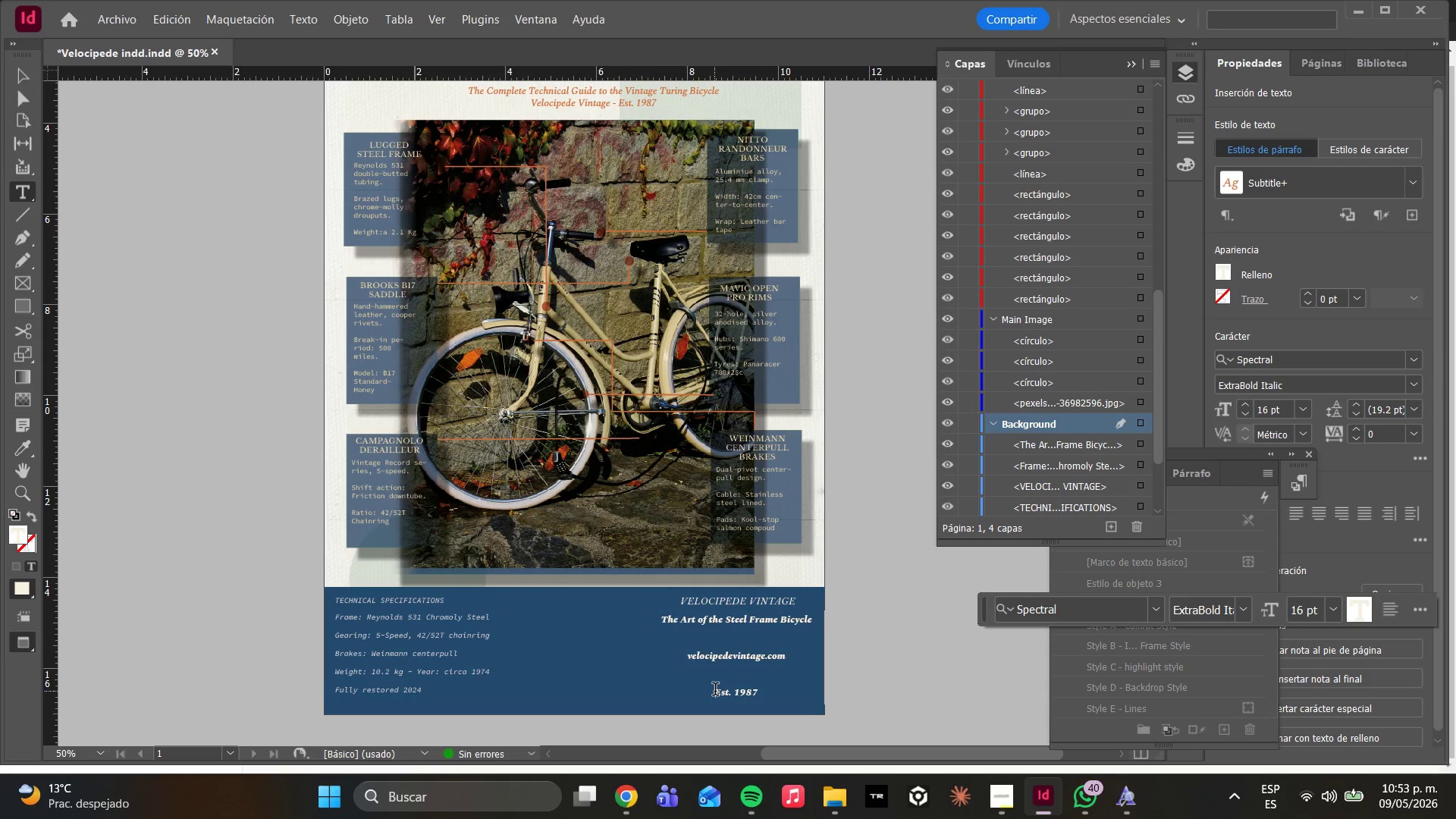 
key(Backspace)
 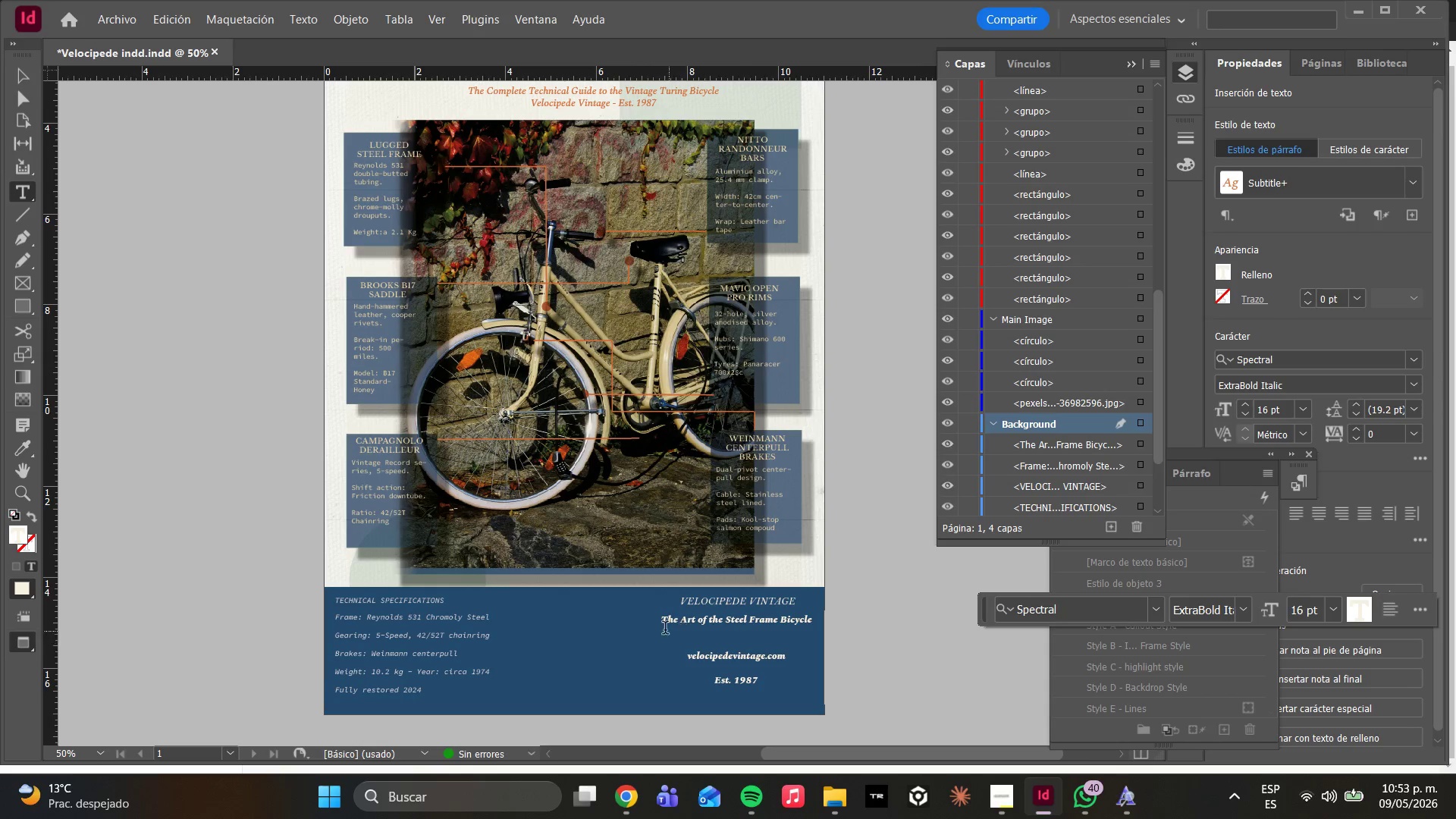 
left_click([657, 617])
 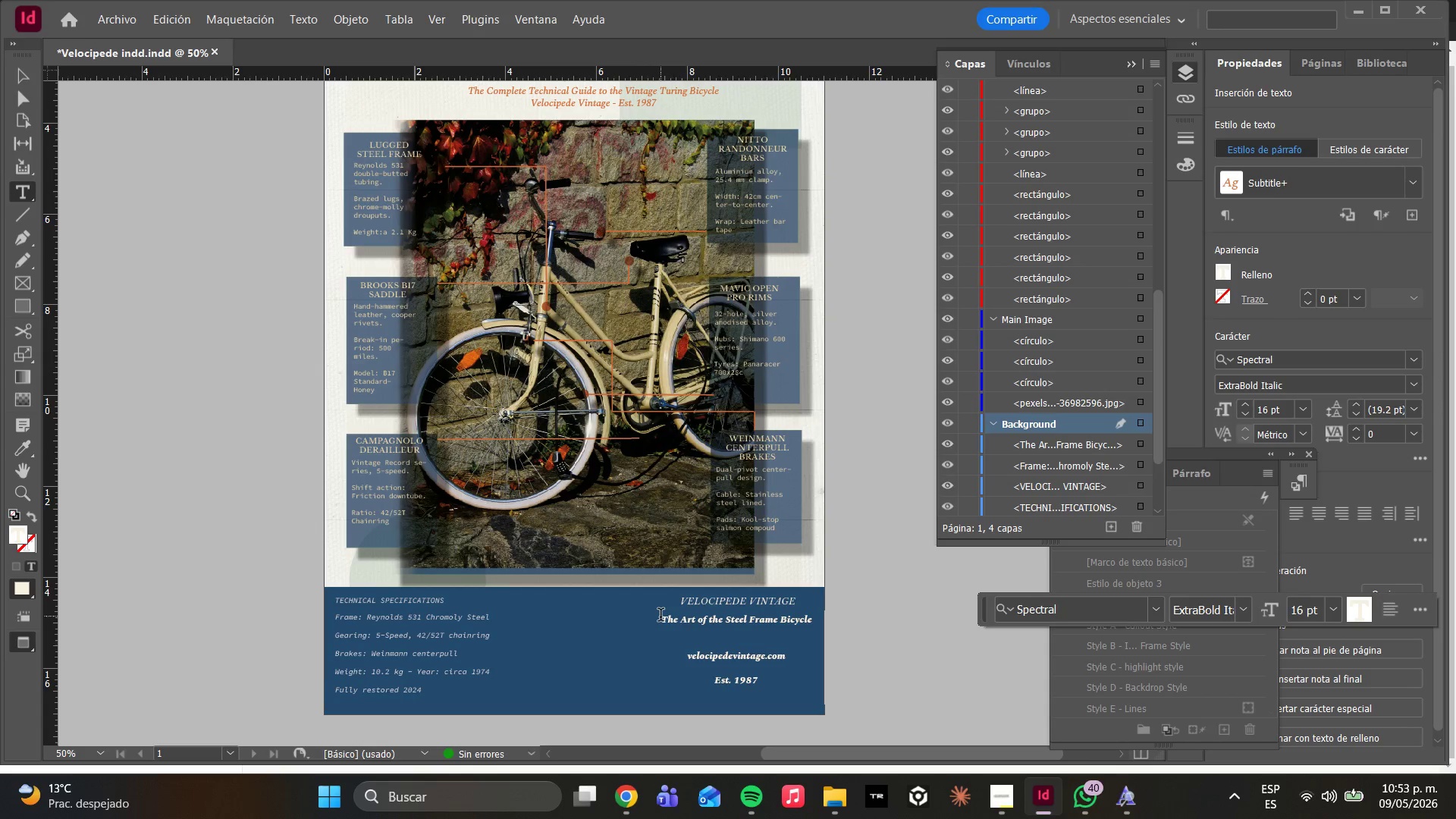 
key(Enter)
 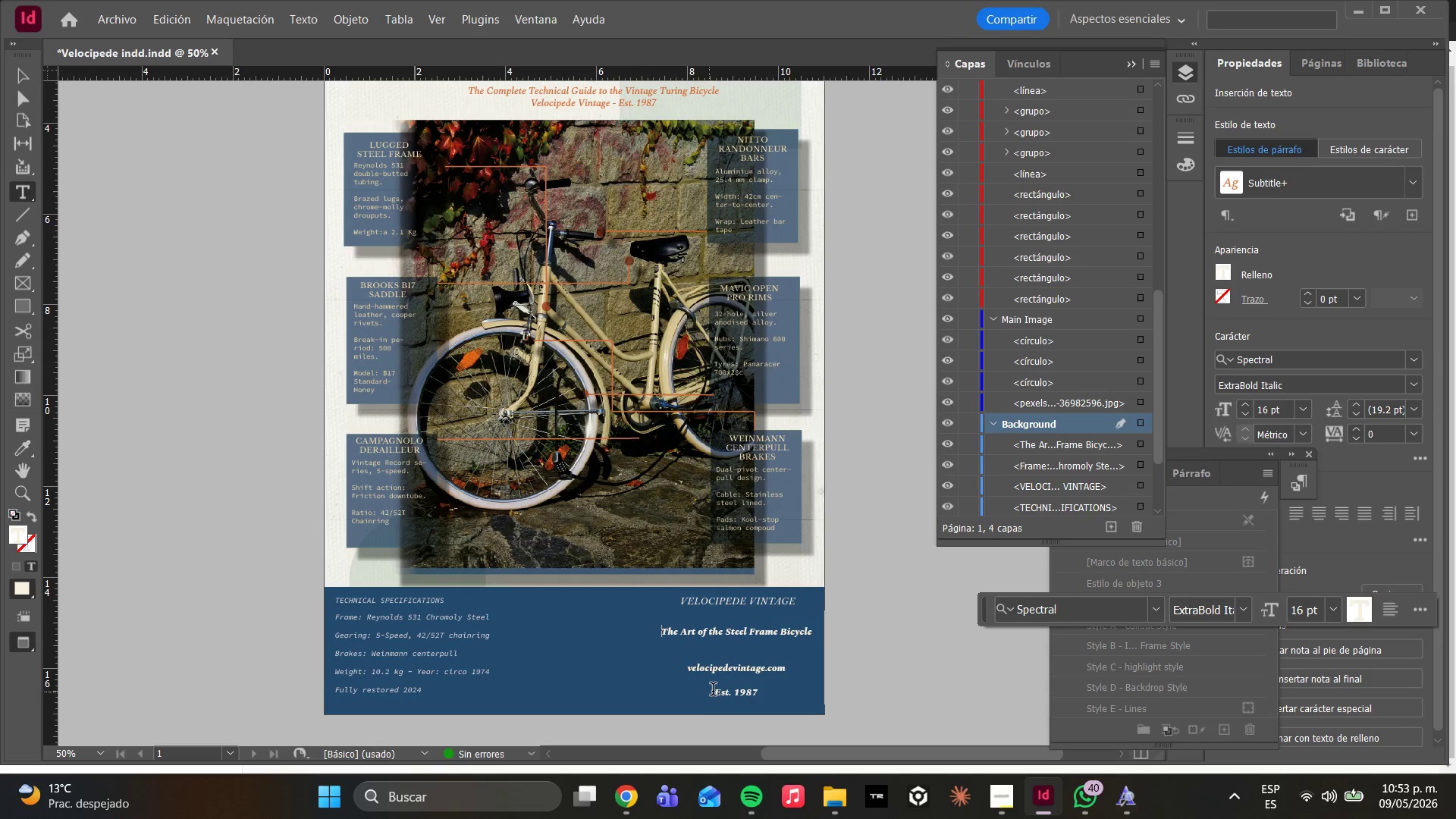 
left_click([697, 648])
 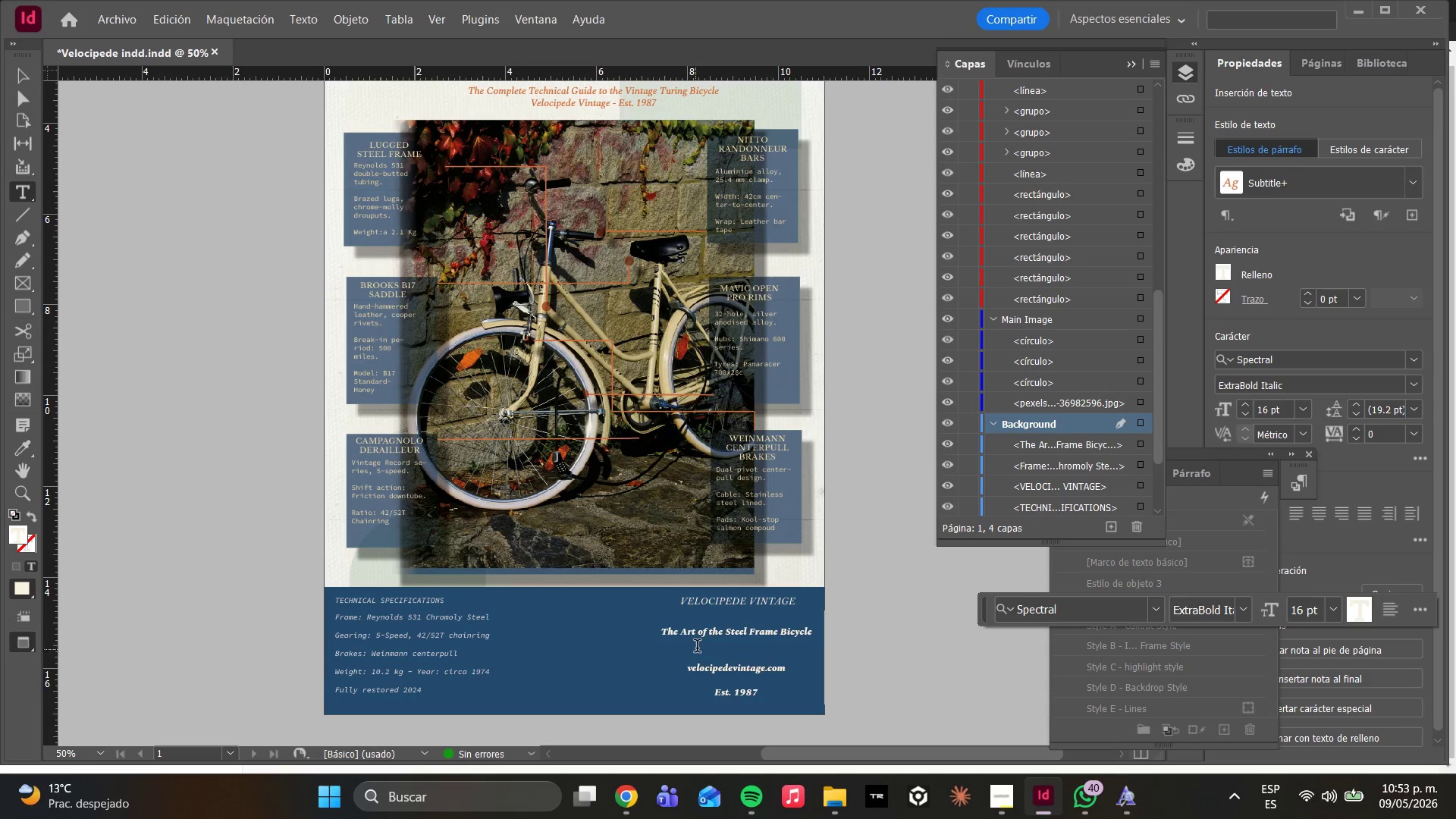 
left_click([701, 660])
 